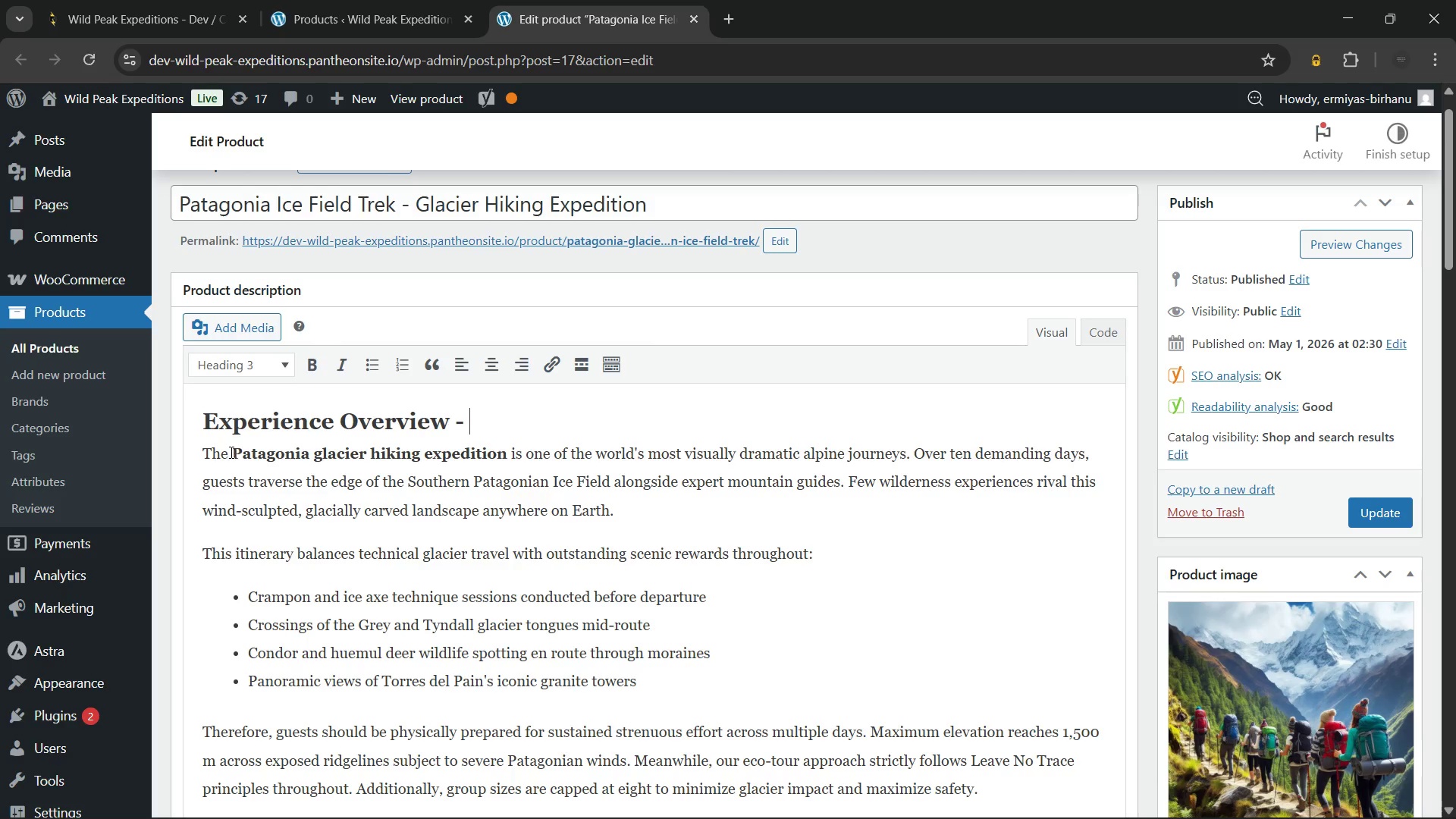 
left_click_drag(start_coordinate=[234, 452], to_coordinate=[502, 459])
 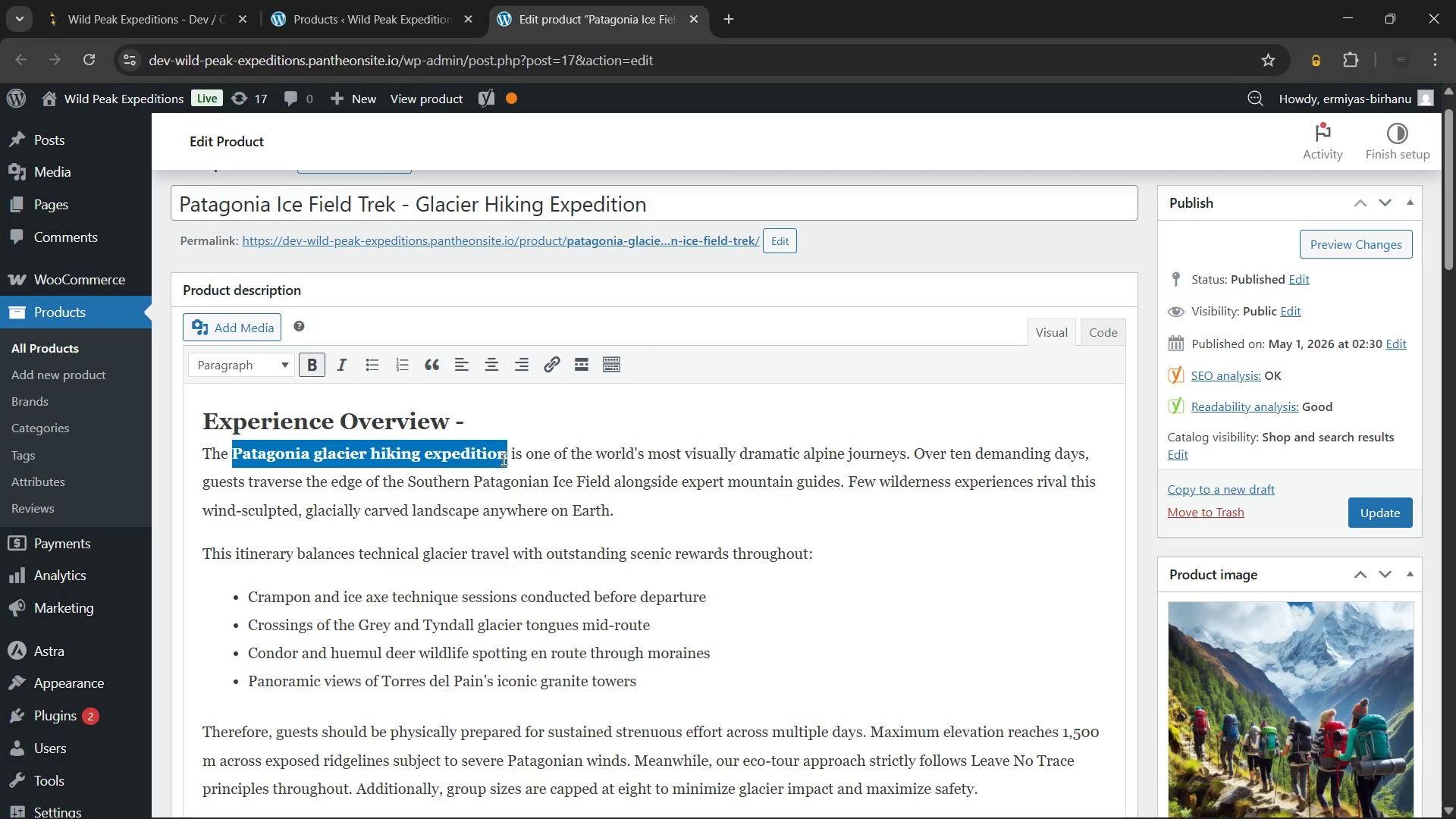 
key(Control+C)
 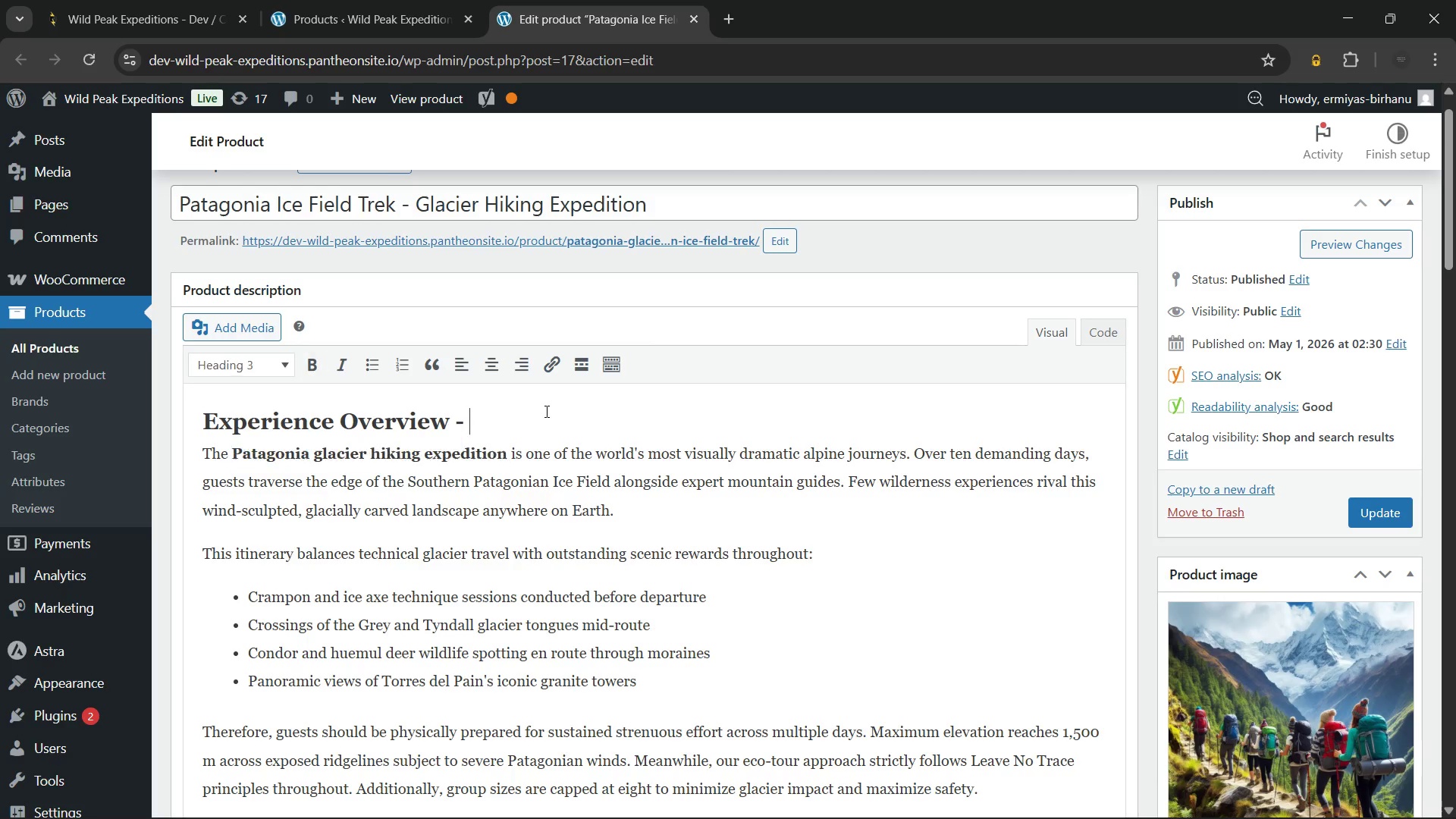 
left_click([545, 411])
 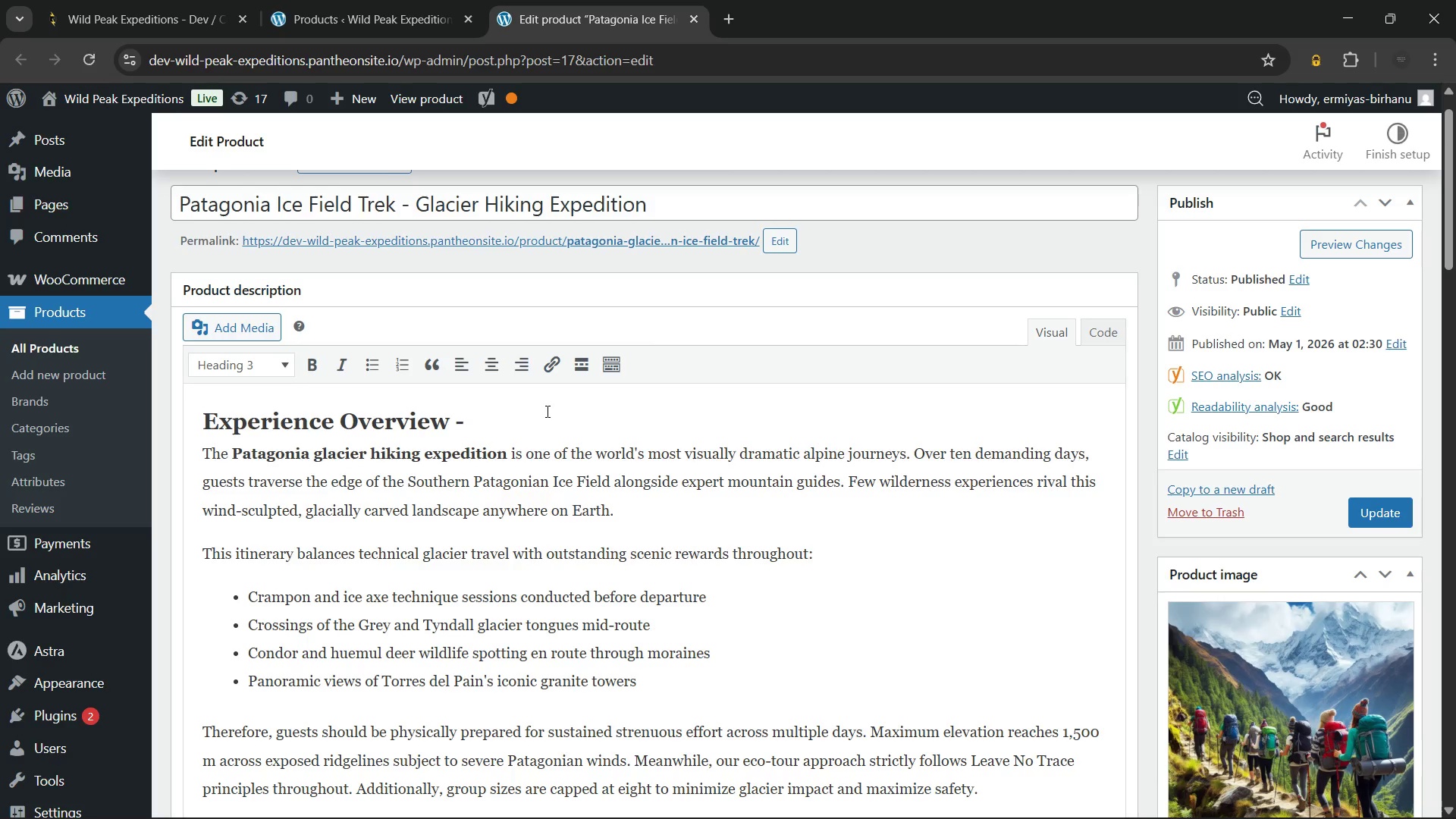 
key(Control+V)
 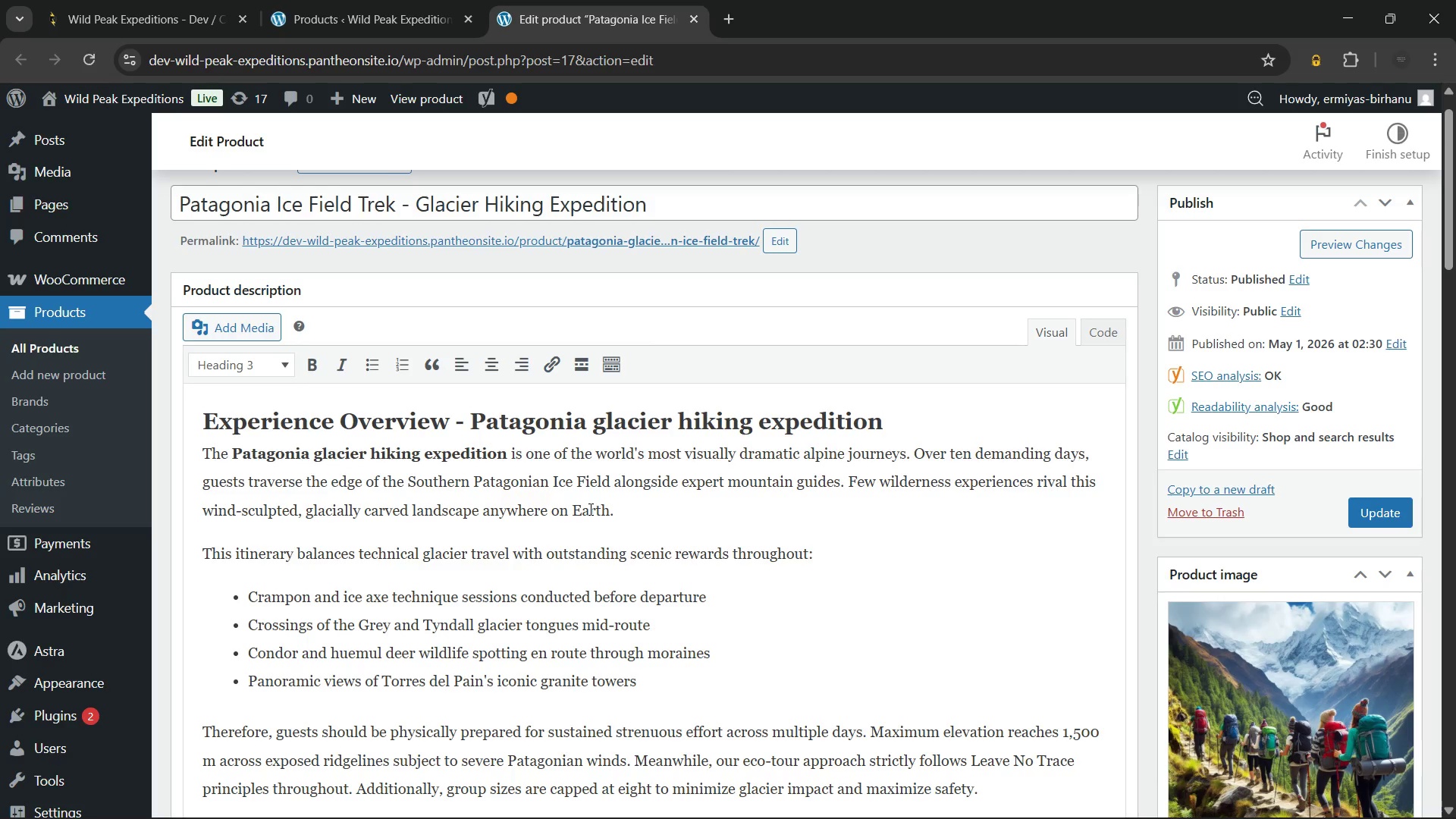 
scroll: coordinate [589, 509], scroll_direction: down, amount: 2.0
 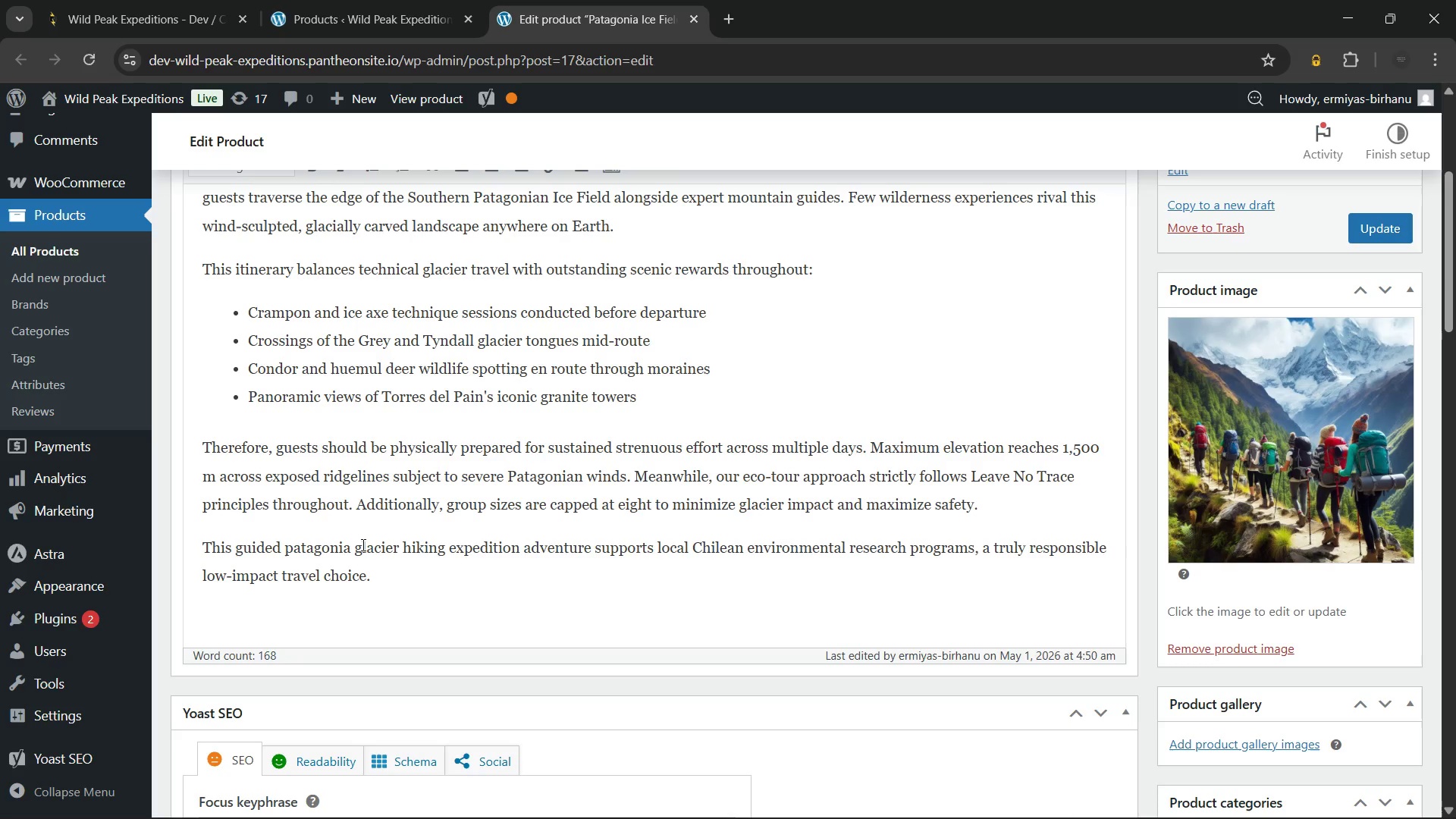 
wait(5.71)
 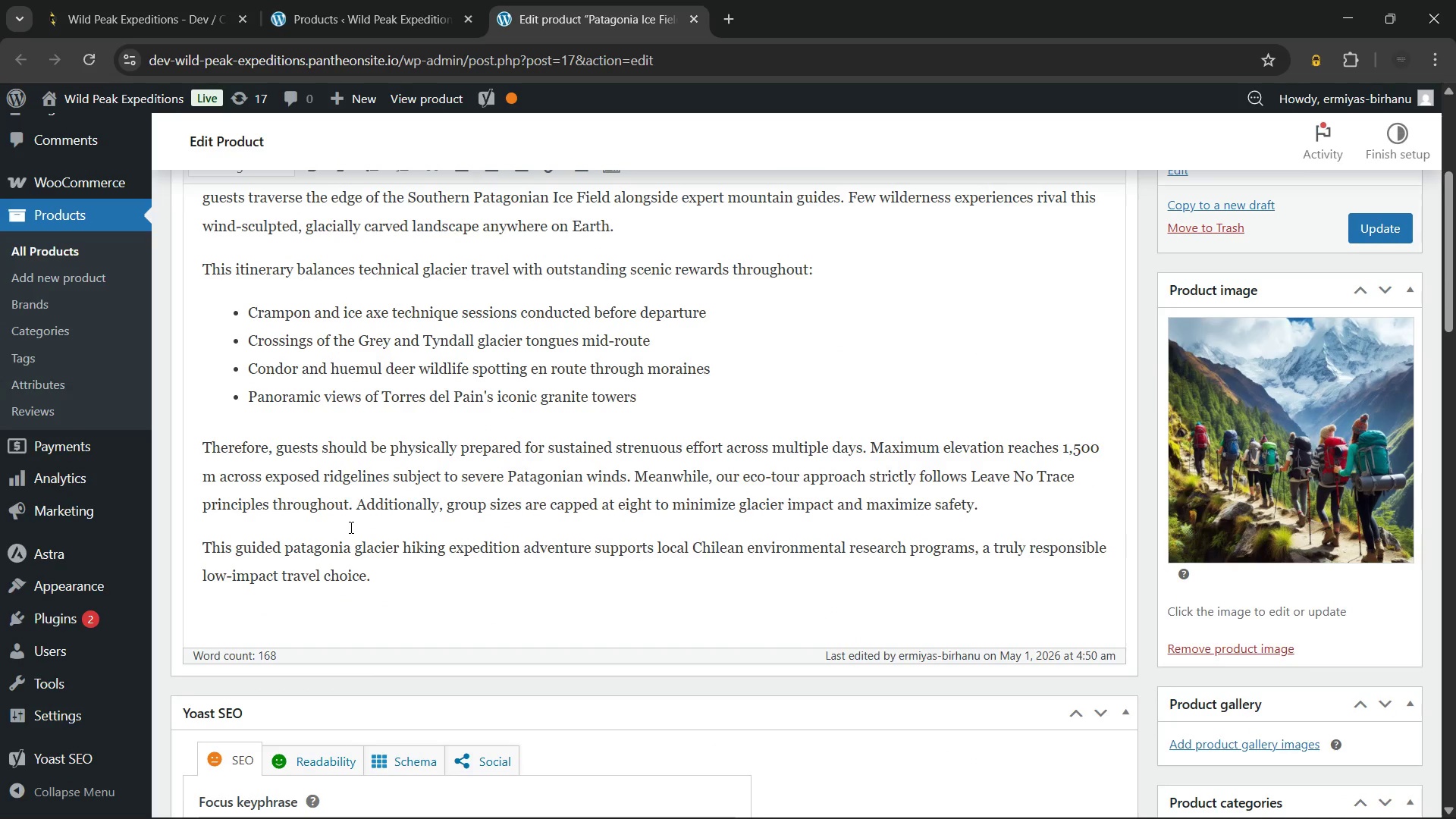 
left_click([357, 551])
 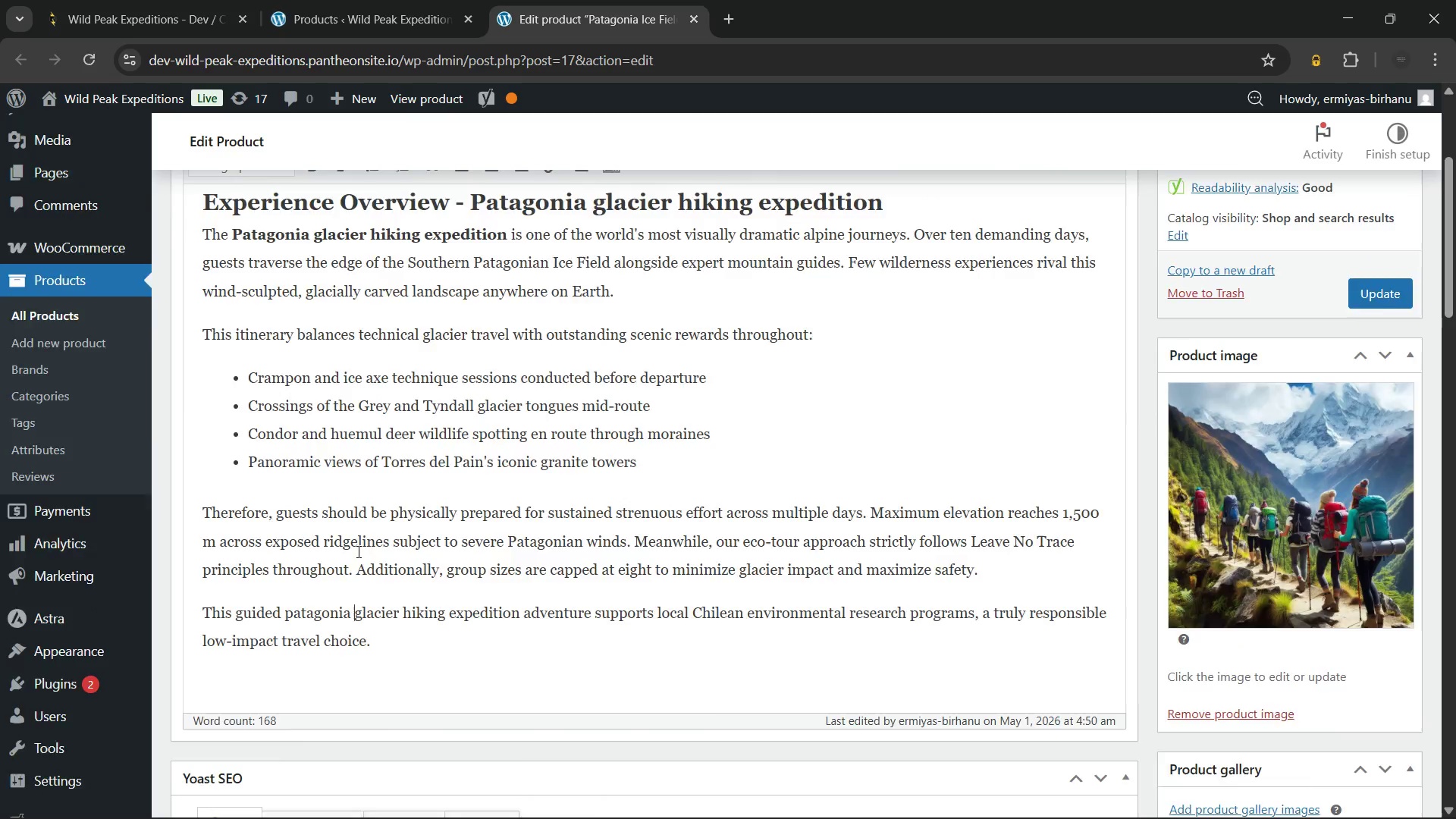 
scroll: coordinate [357, 551], scroll_direction: up, amount: 3.0
 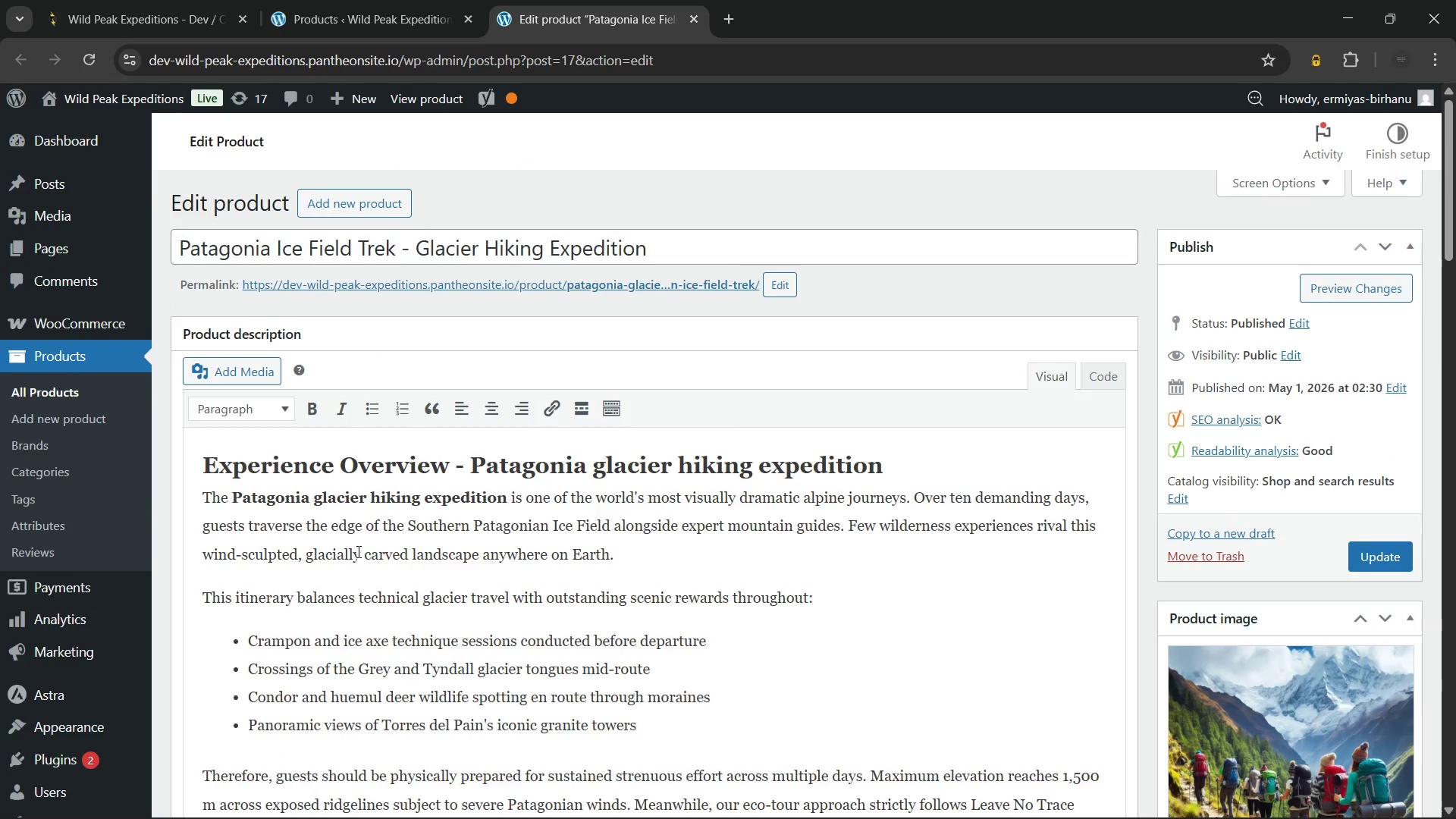 
scroll: coordinate [357, 551], scroll_direction: down, amount: 4.0
 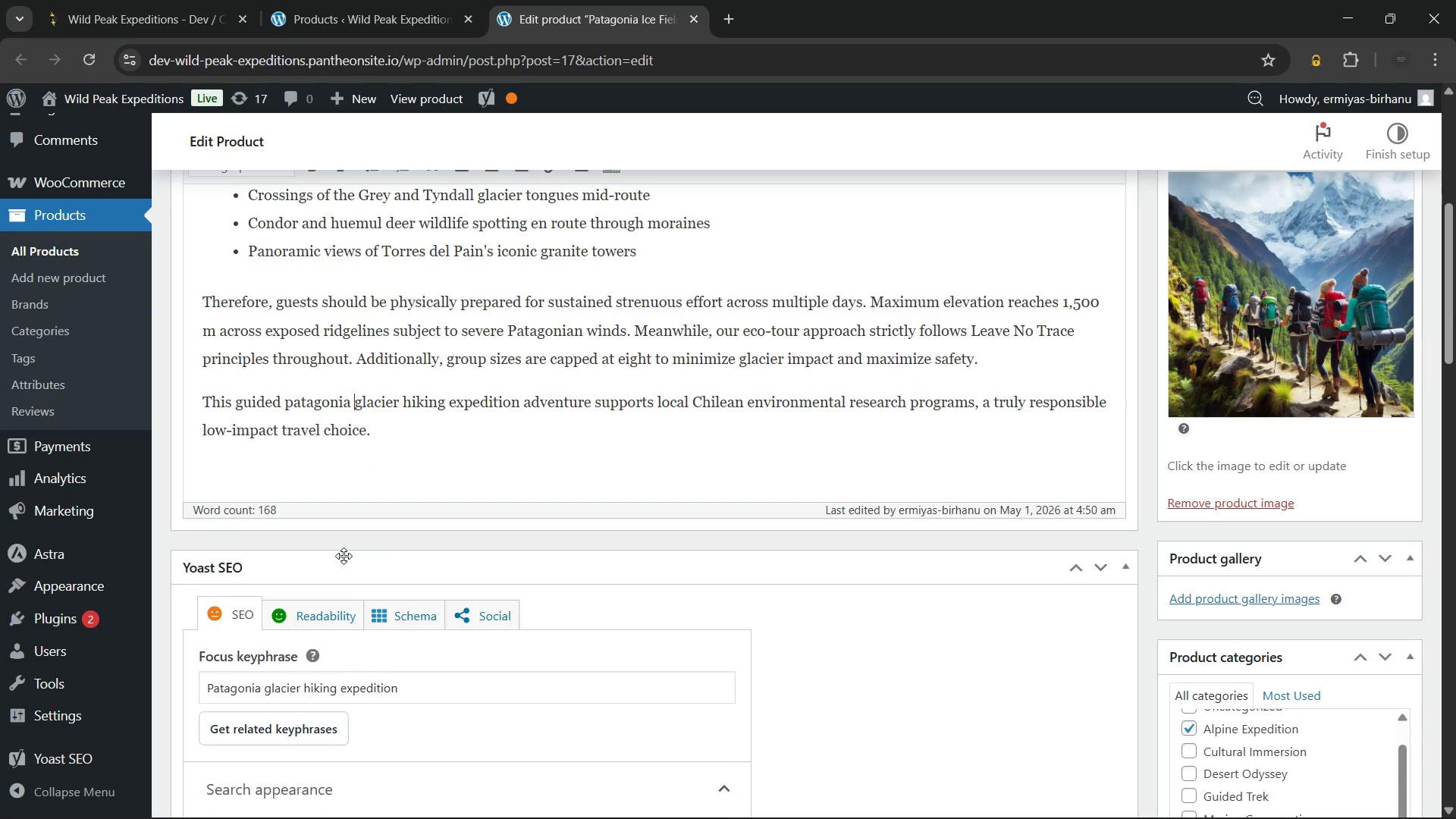 
key(Backspace)
 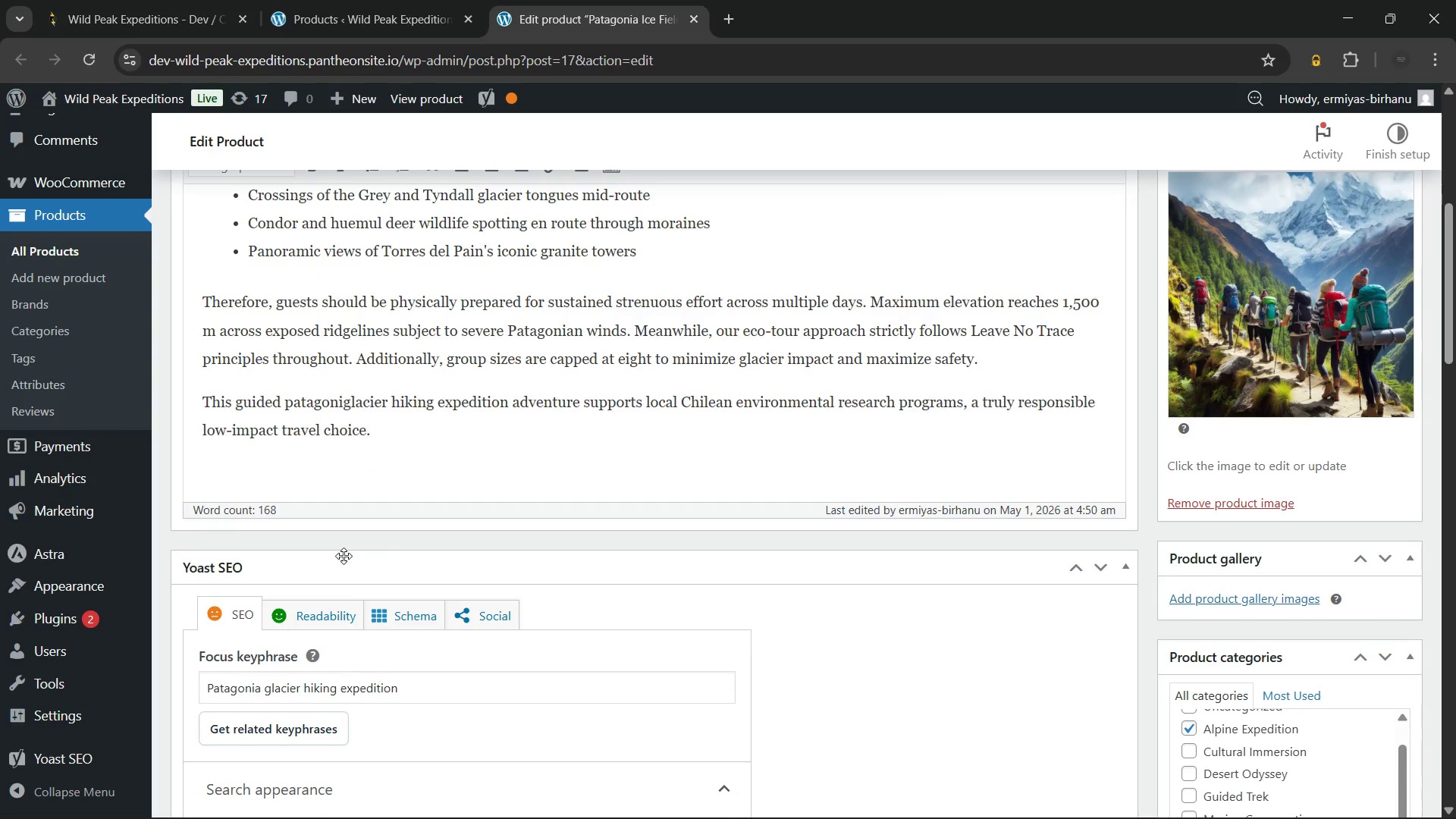 
key(Backspace)
 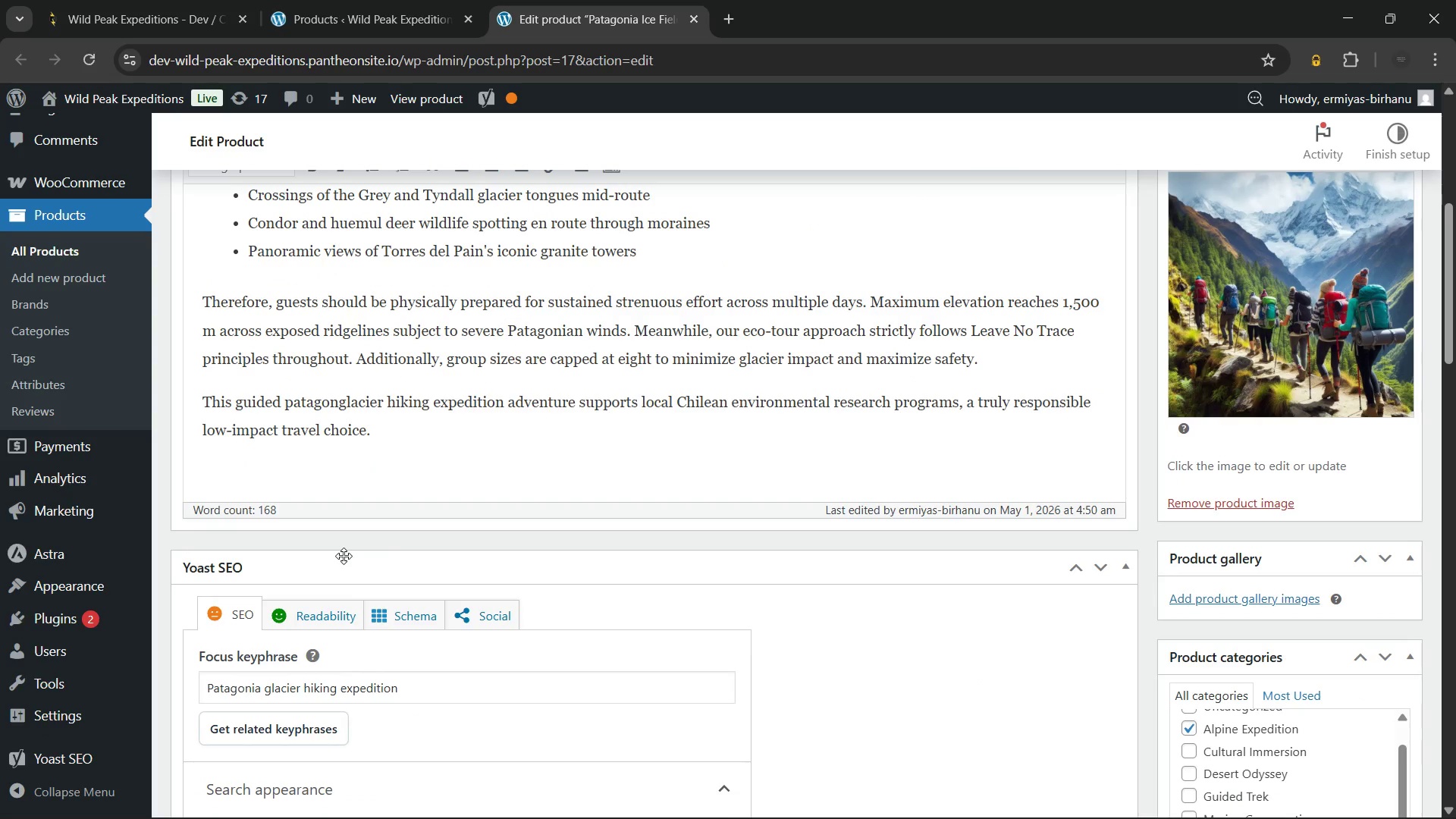 
key(Backspace)
 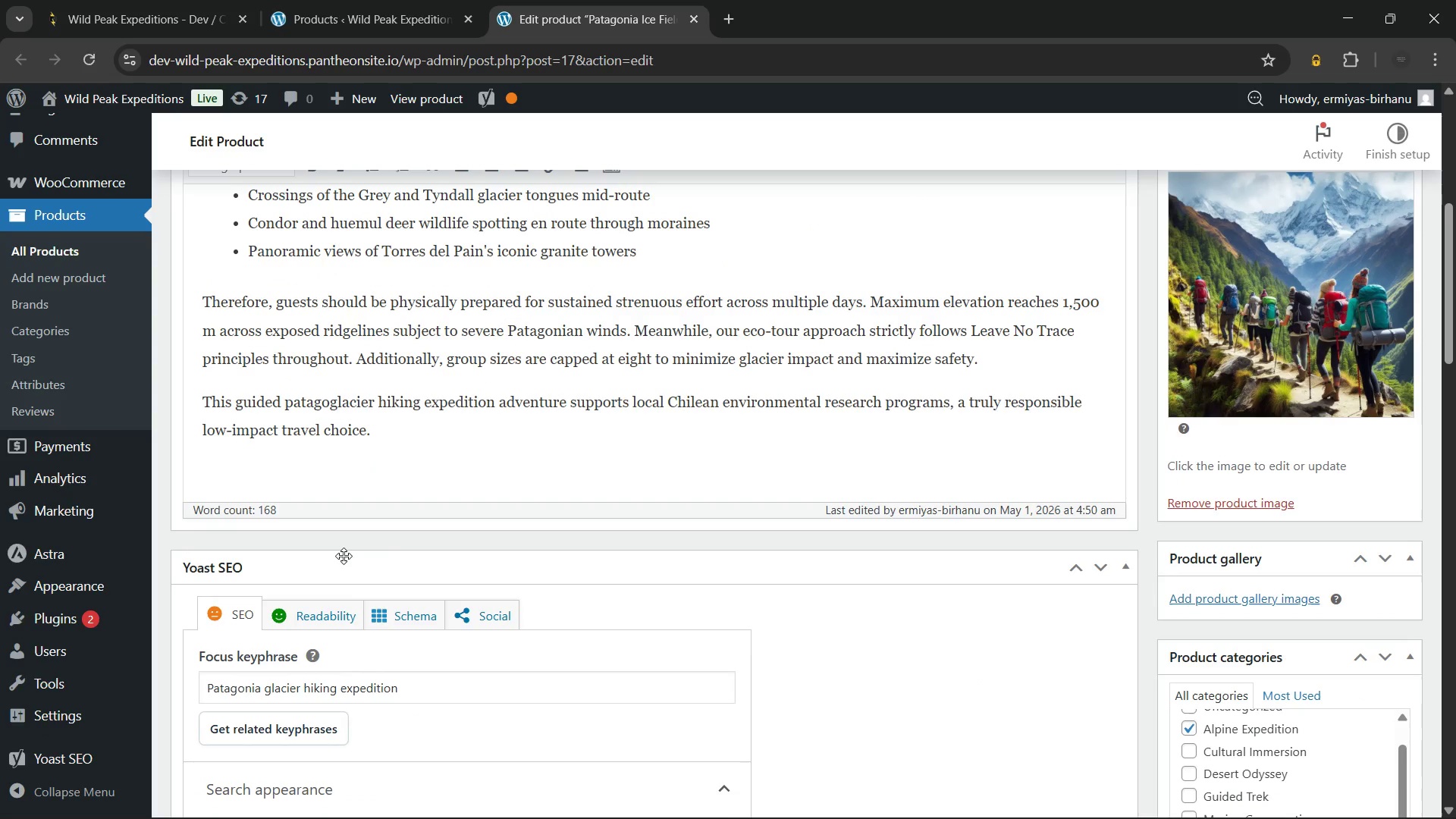 
key(Backspace)
 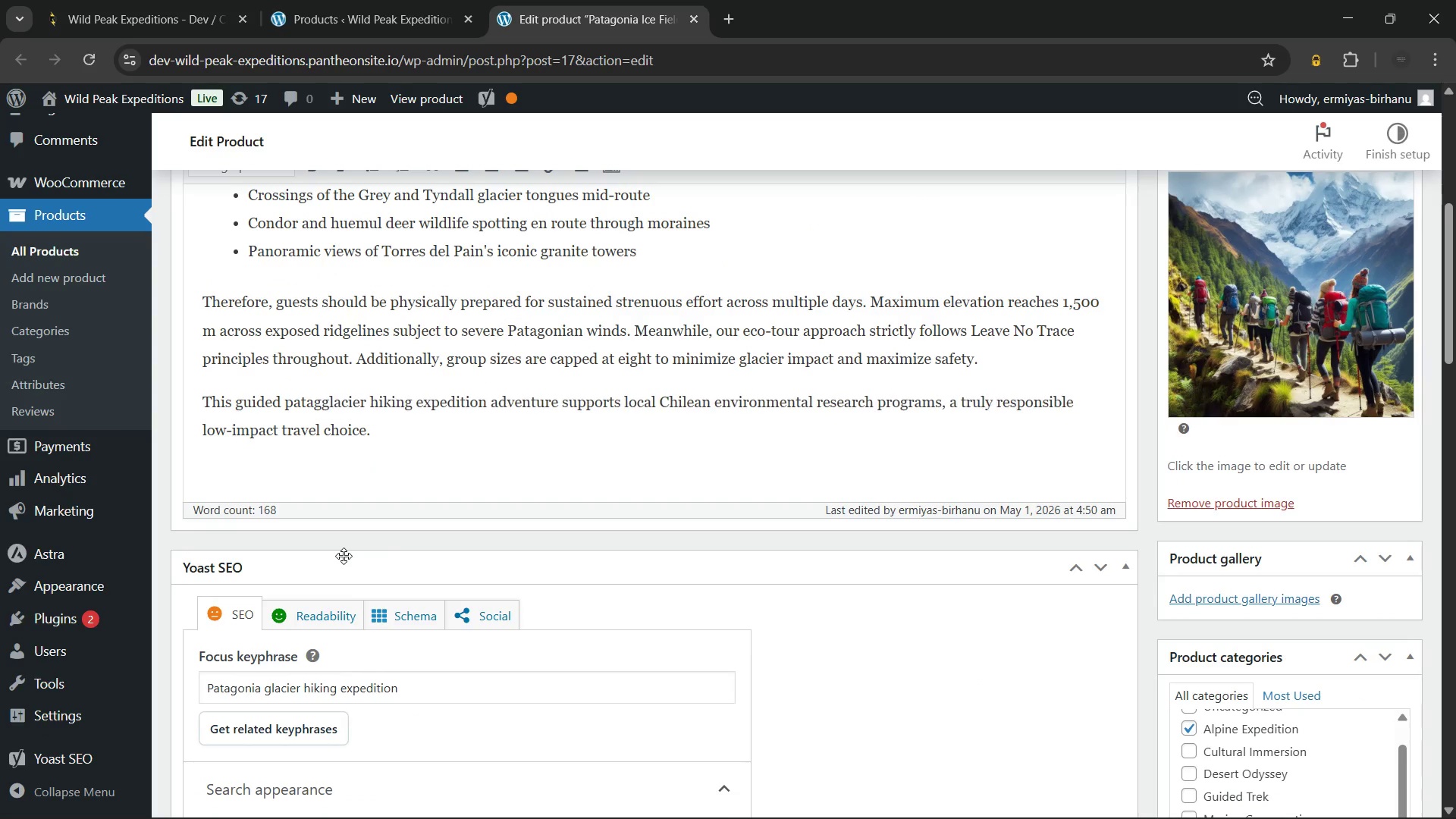 
key(Backspace)
 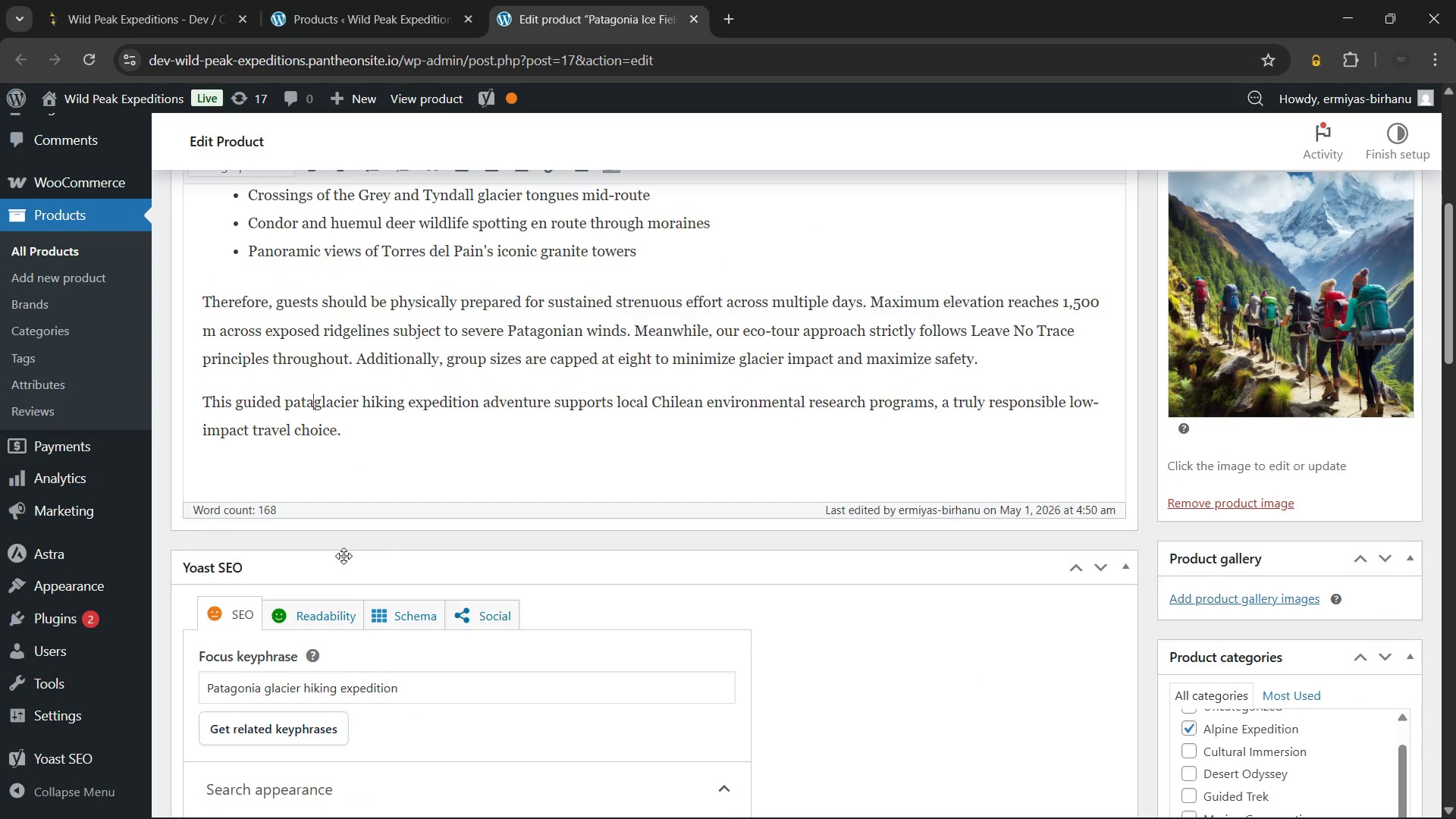 
key(Backspace)
 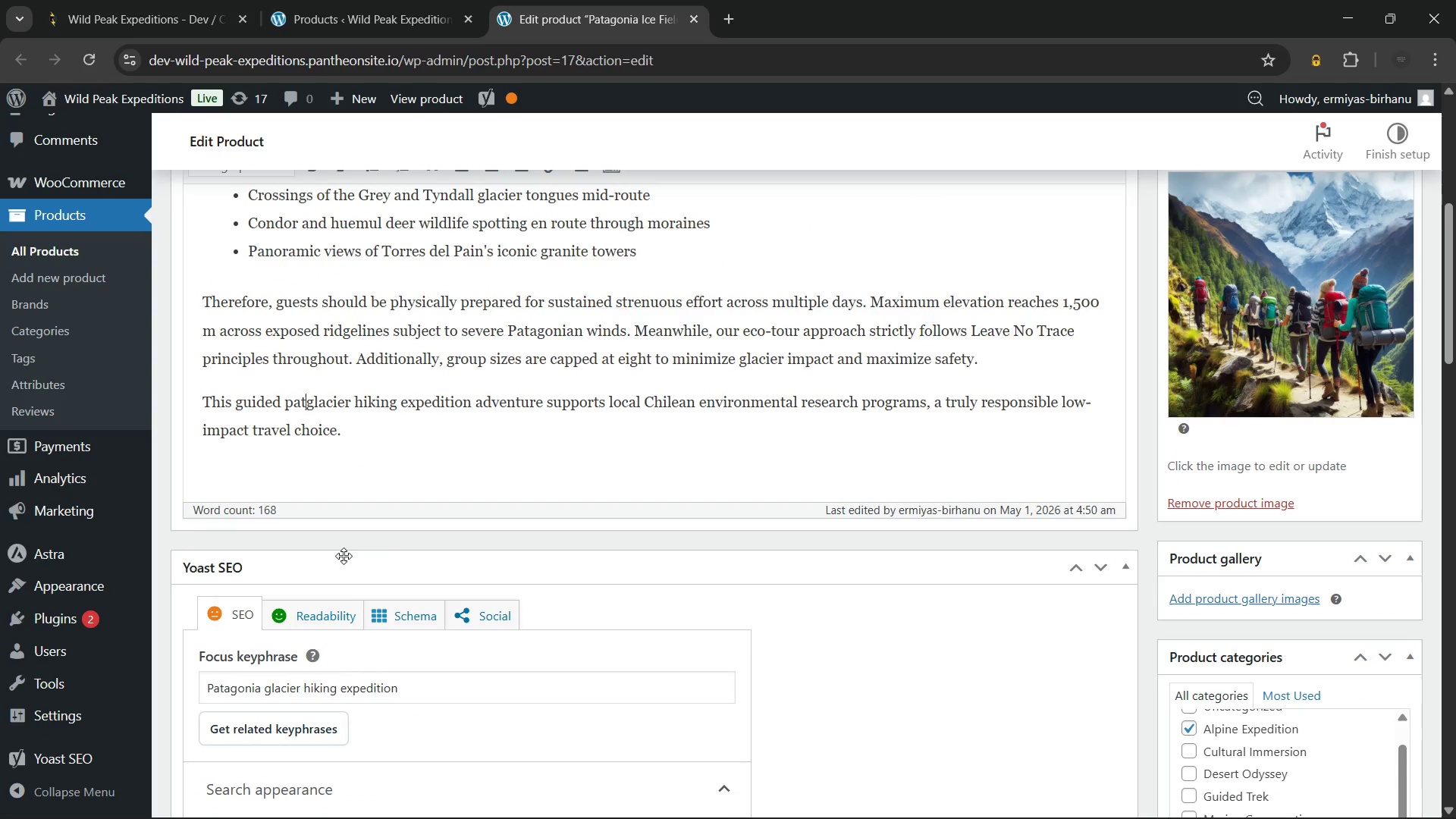 
key(Backspace)
 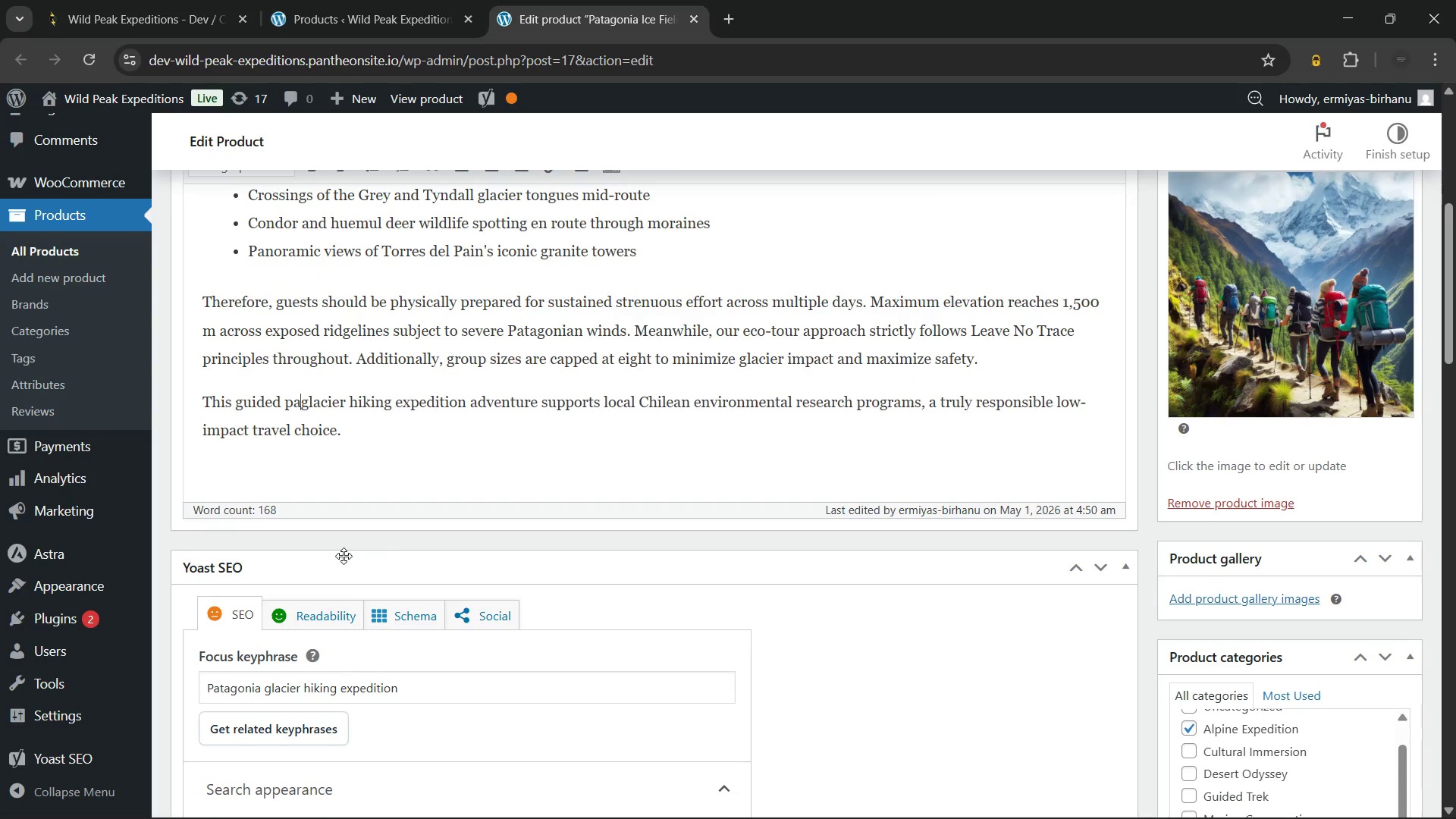 
key(Backspace)
 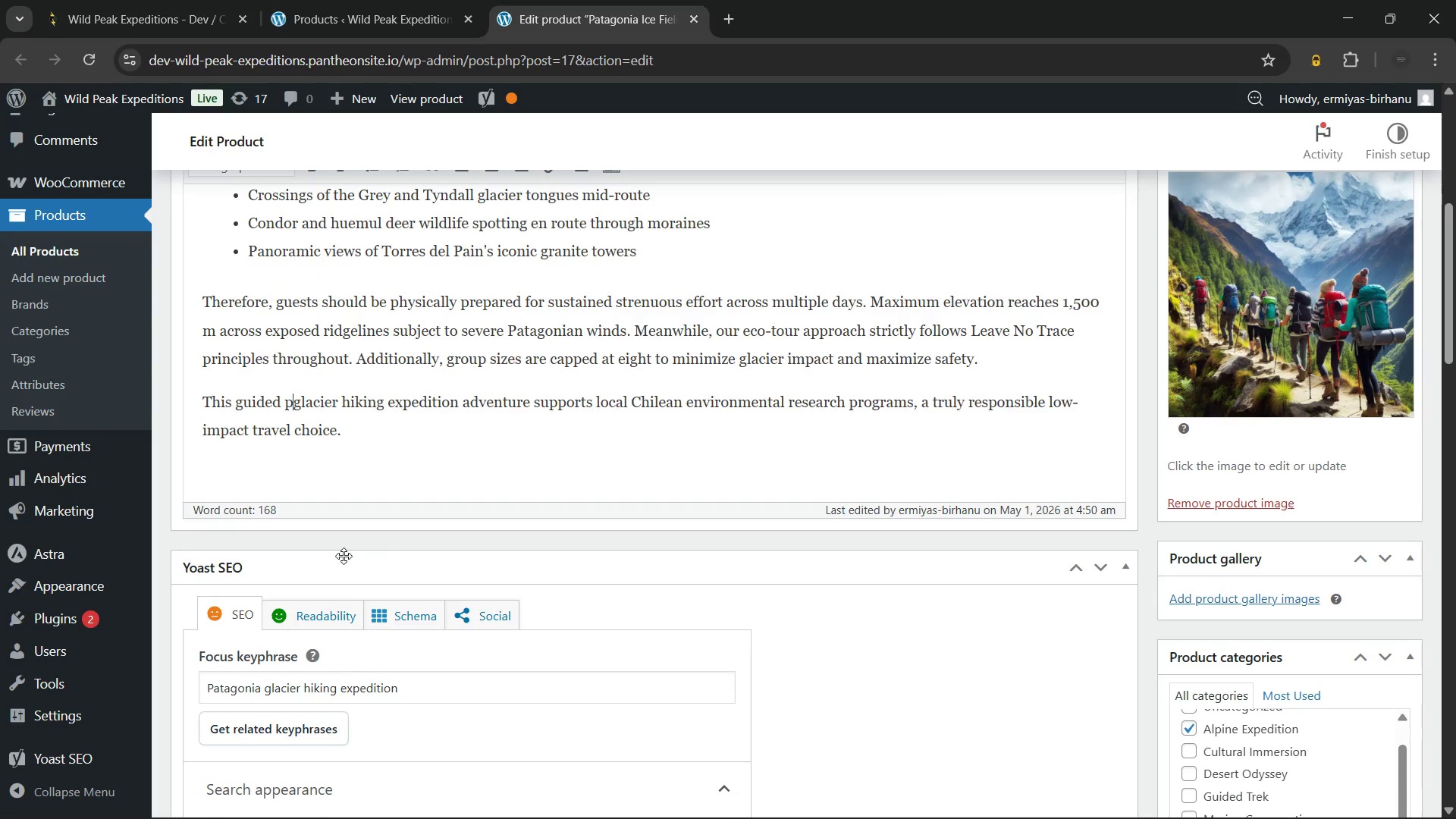 
key(Backspace)
 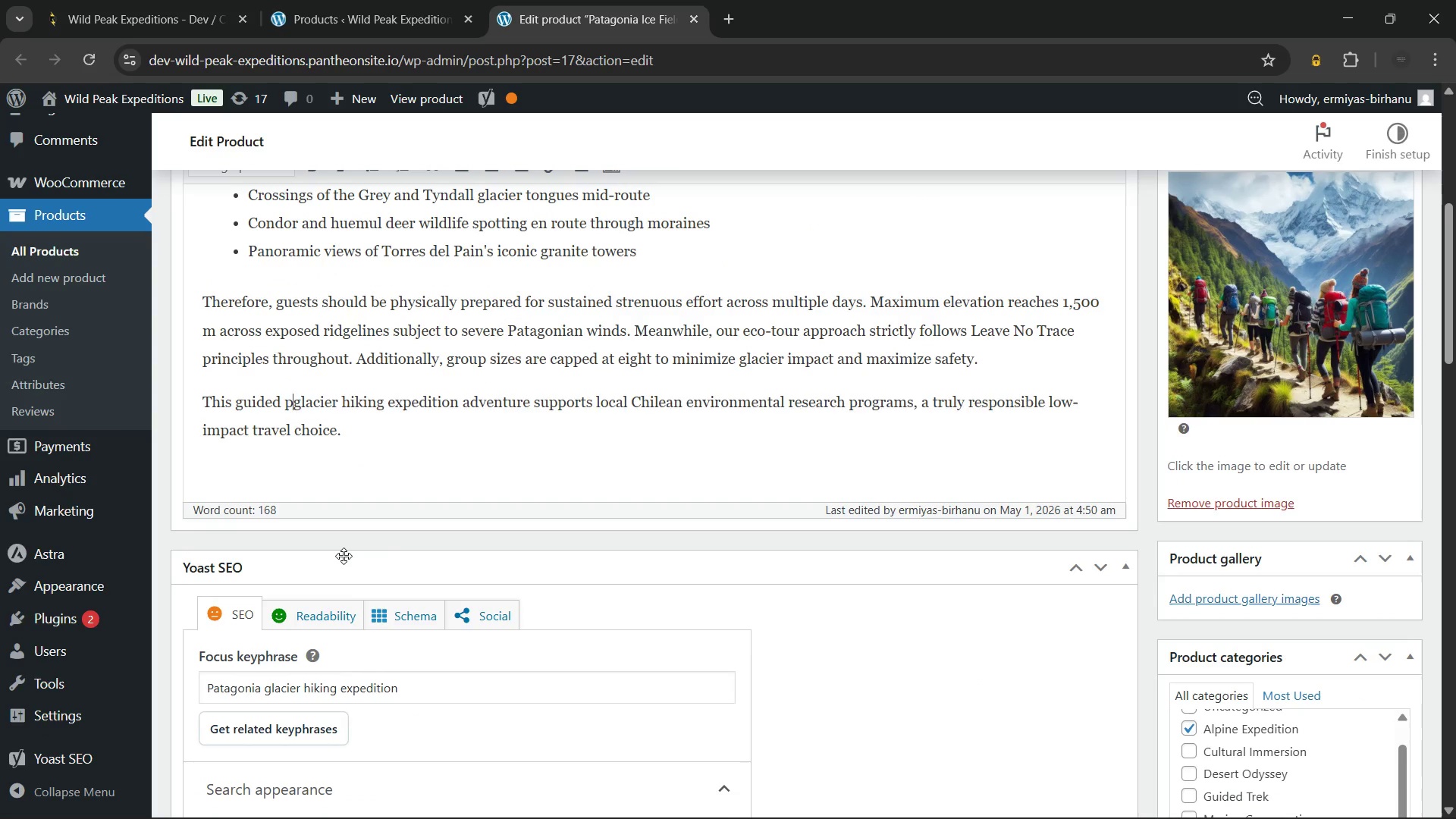 
key(Backspace)
 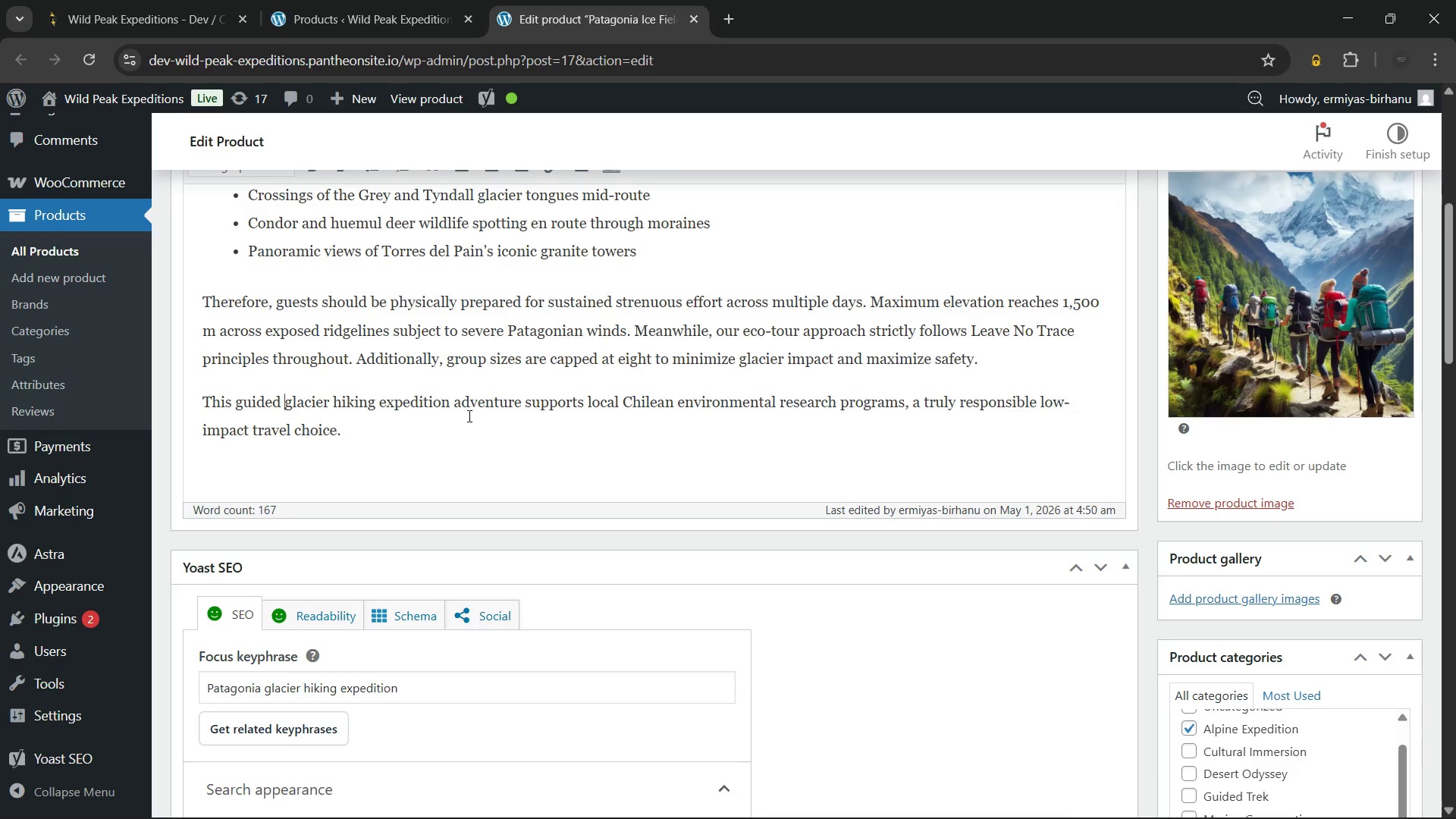 
wait(6.17)
 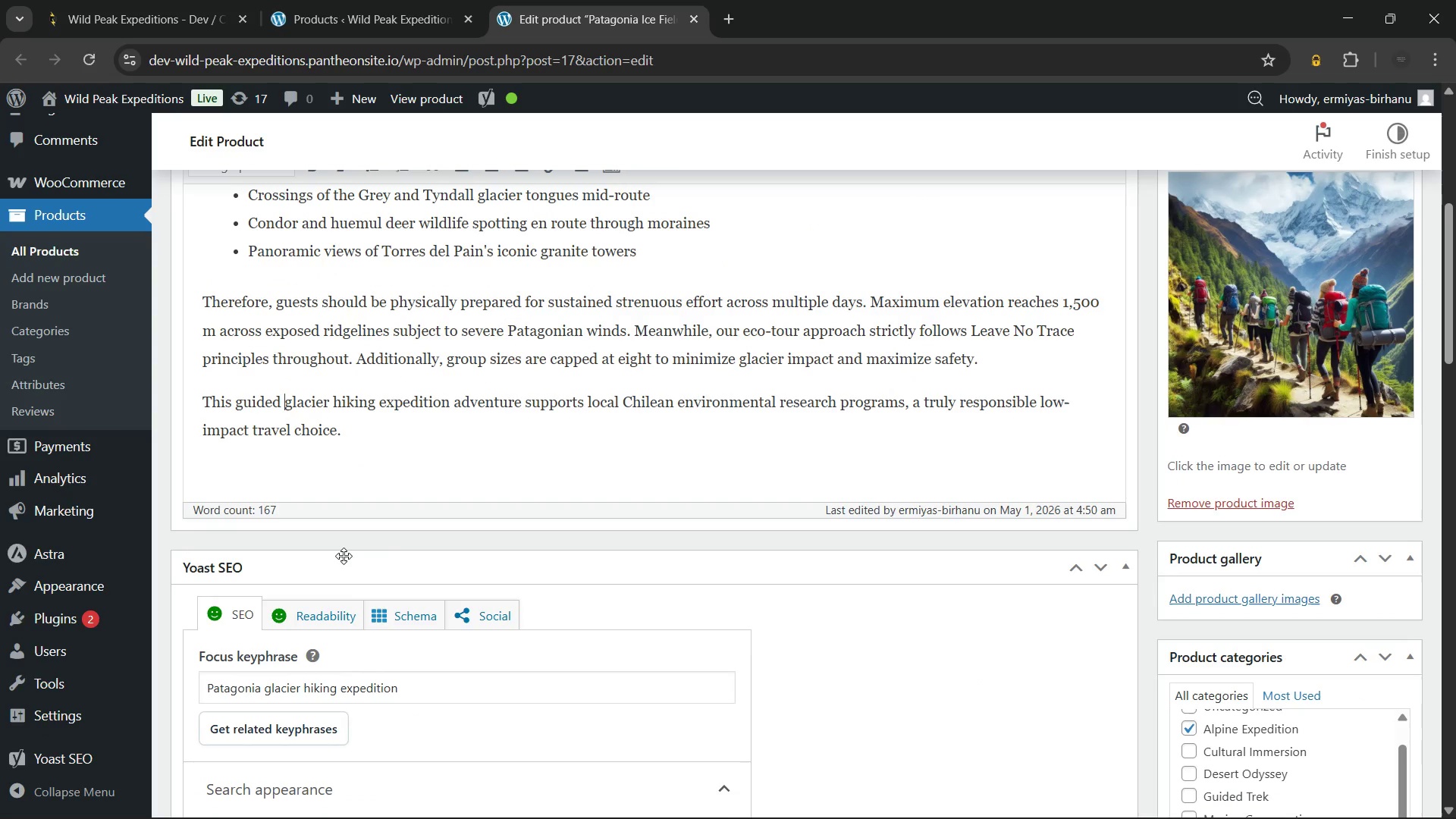 
scroll: coordinate [457, 422], scroll_direction: up, amount: 2.0
 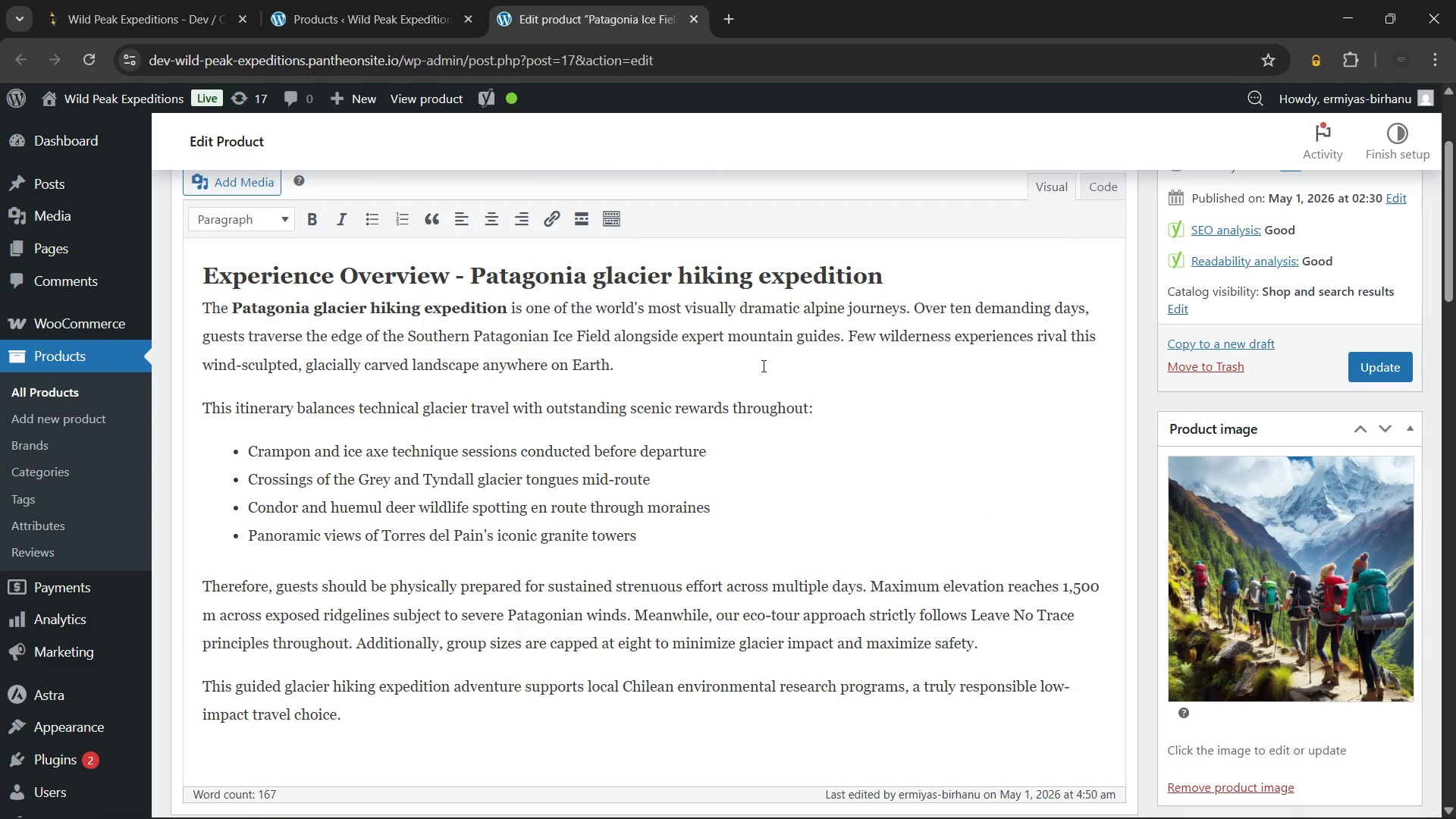 
left_click([695, 366])
 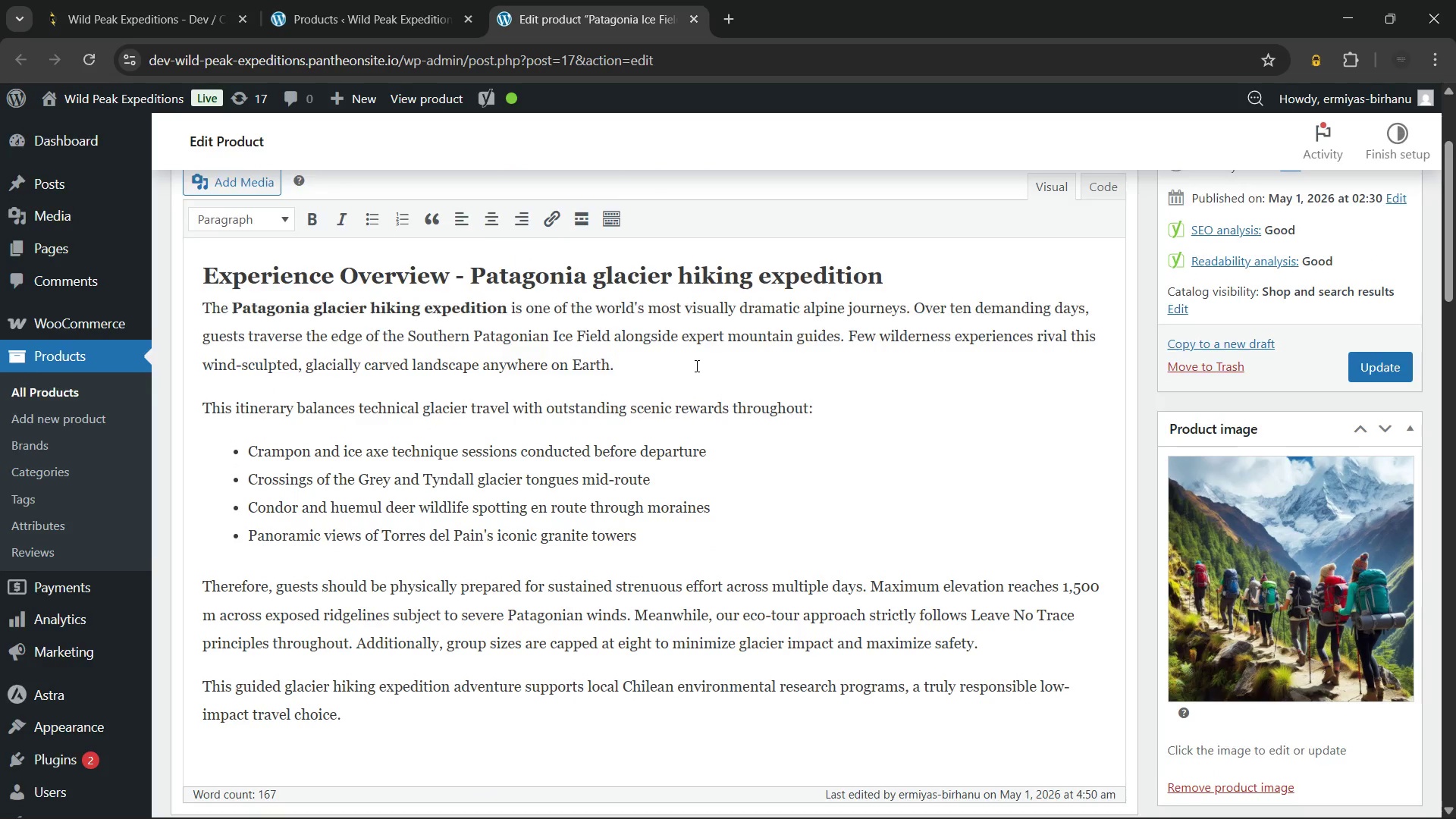 
key(Enter)
 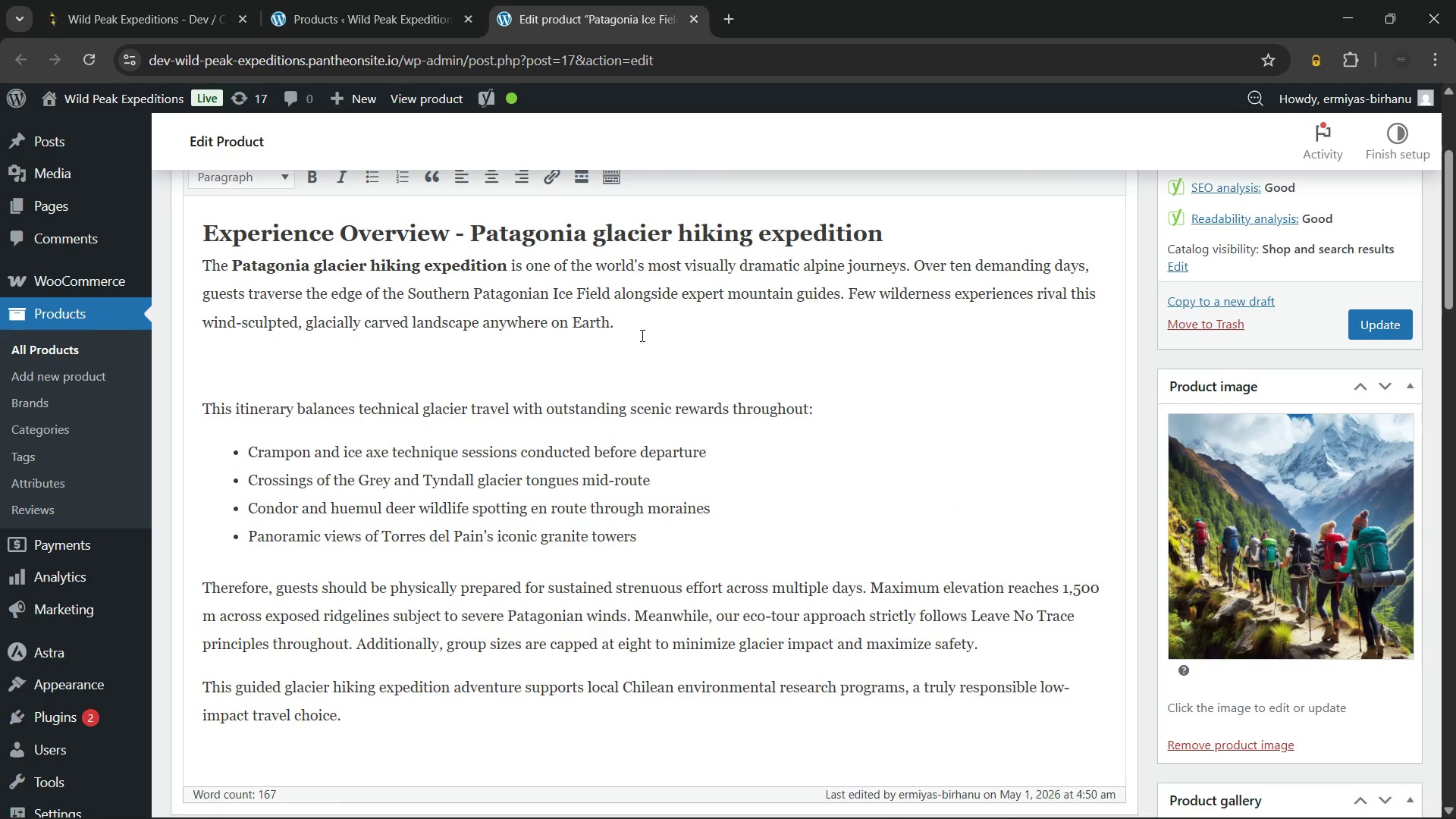 
scroll: coordinate [623, 328], scroll_direction: up, amount: 2.0
 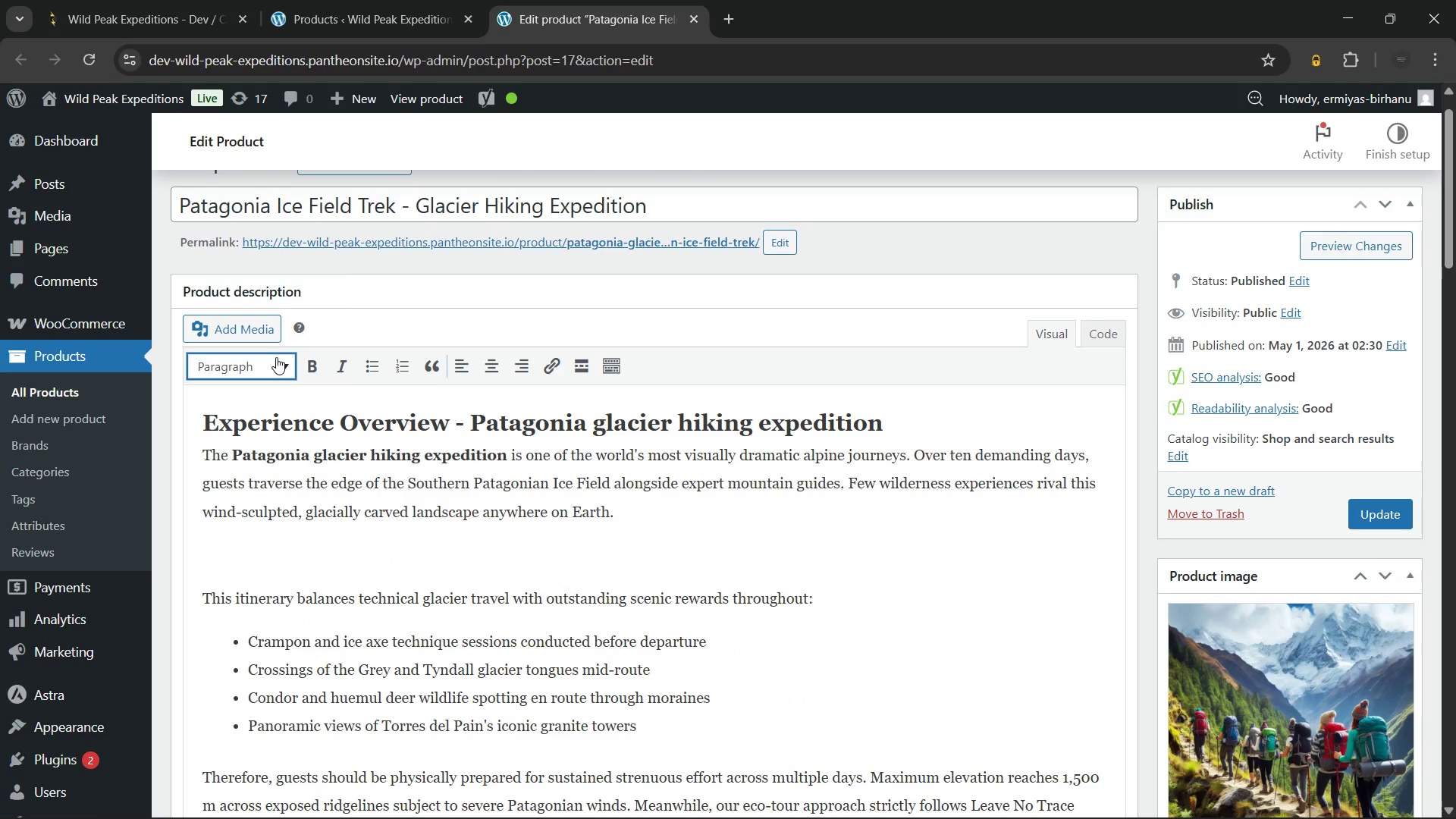 
left_click([276, 357])
 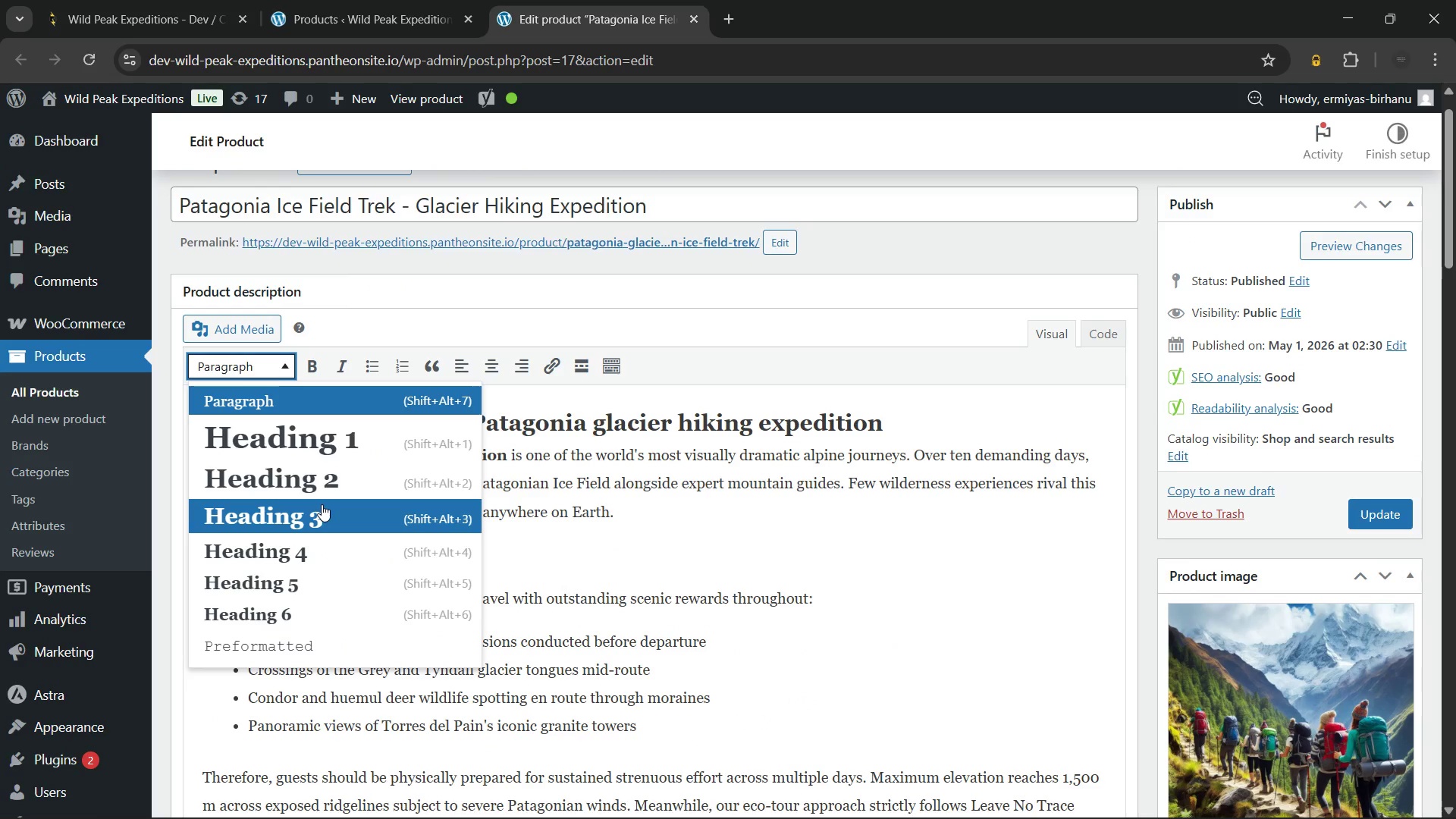 
left_click([322, 504])
 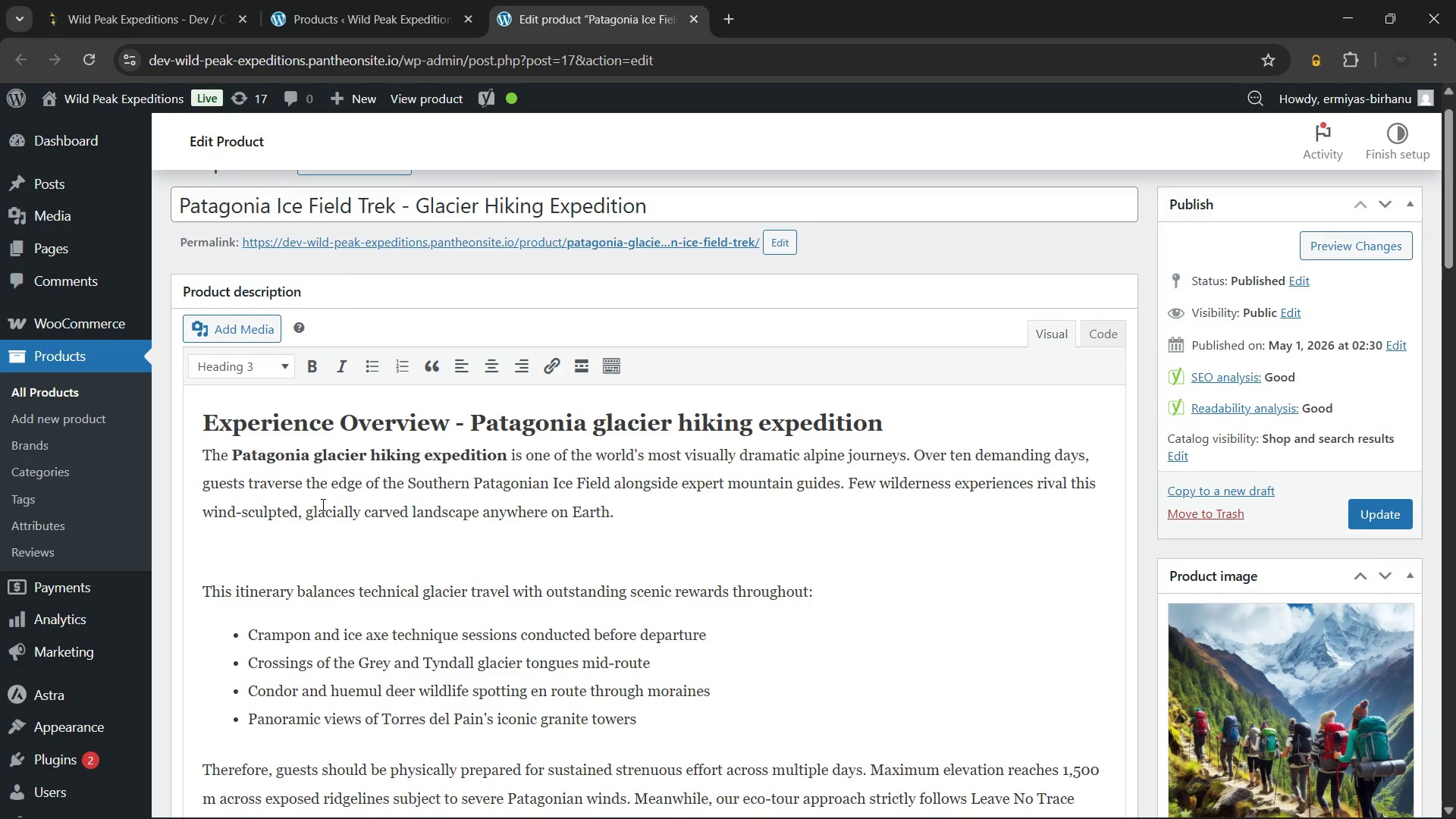 
type(What You'll Experience)
 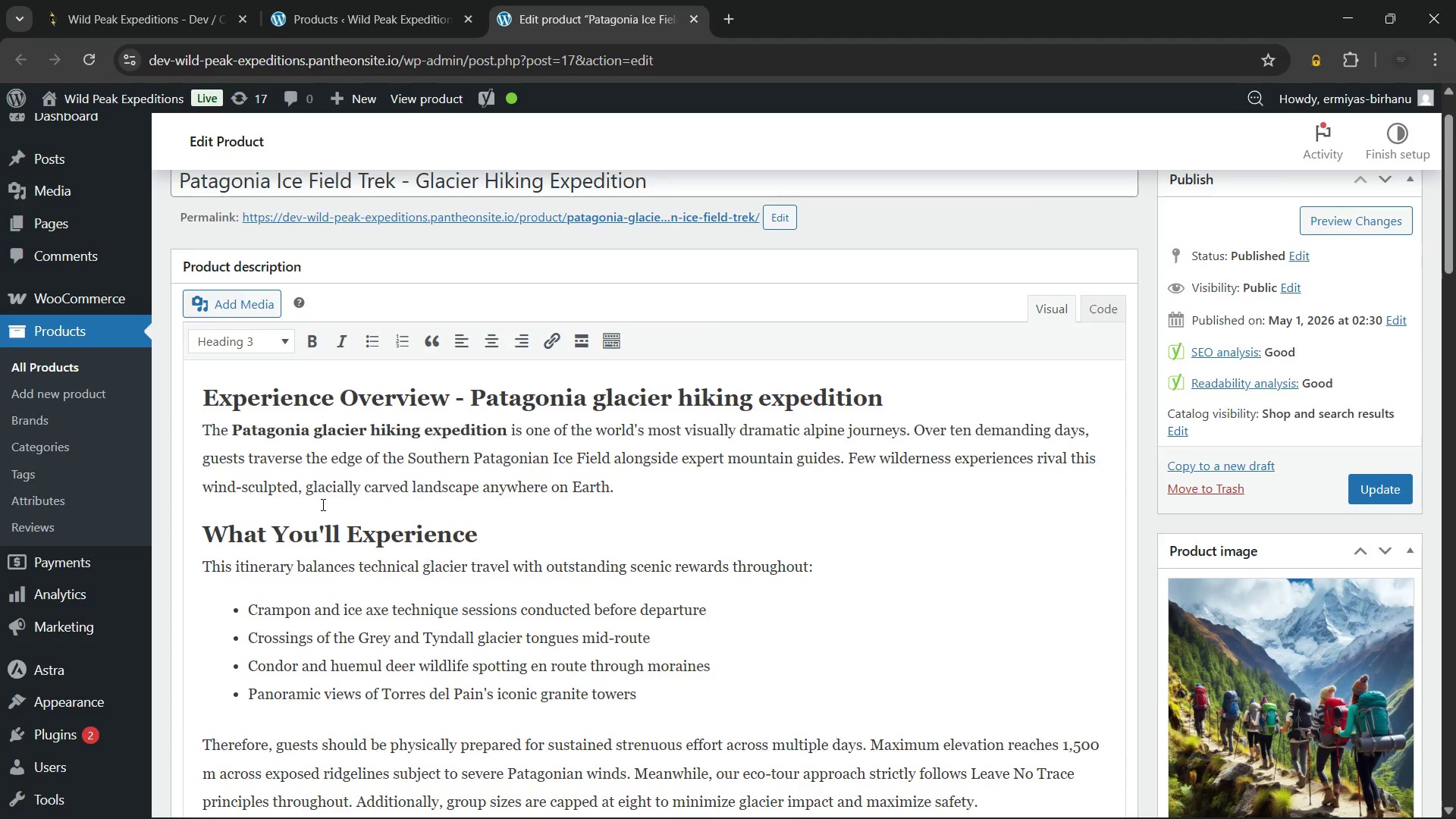 
scroll: coordinate [322, 504], scroll_direction: down, amount: 2.0
 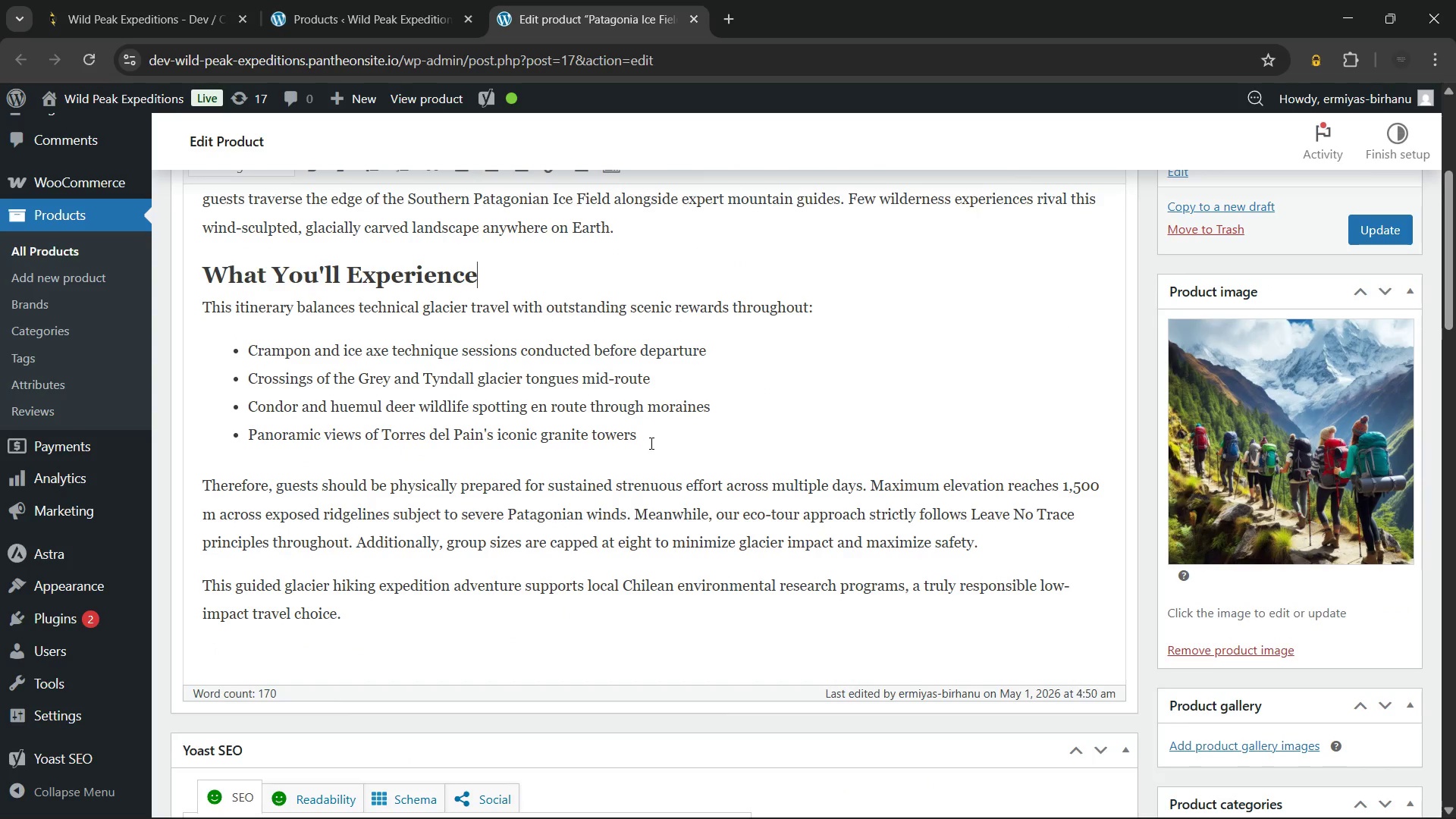 
left_click([650, 443])
 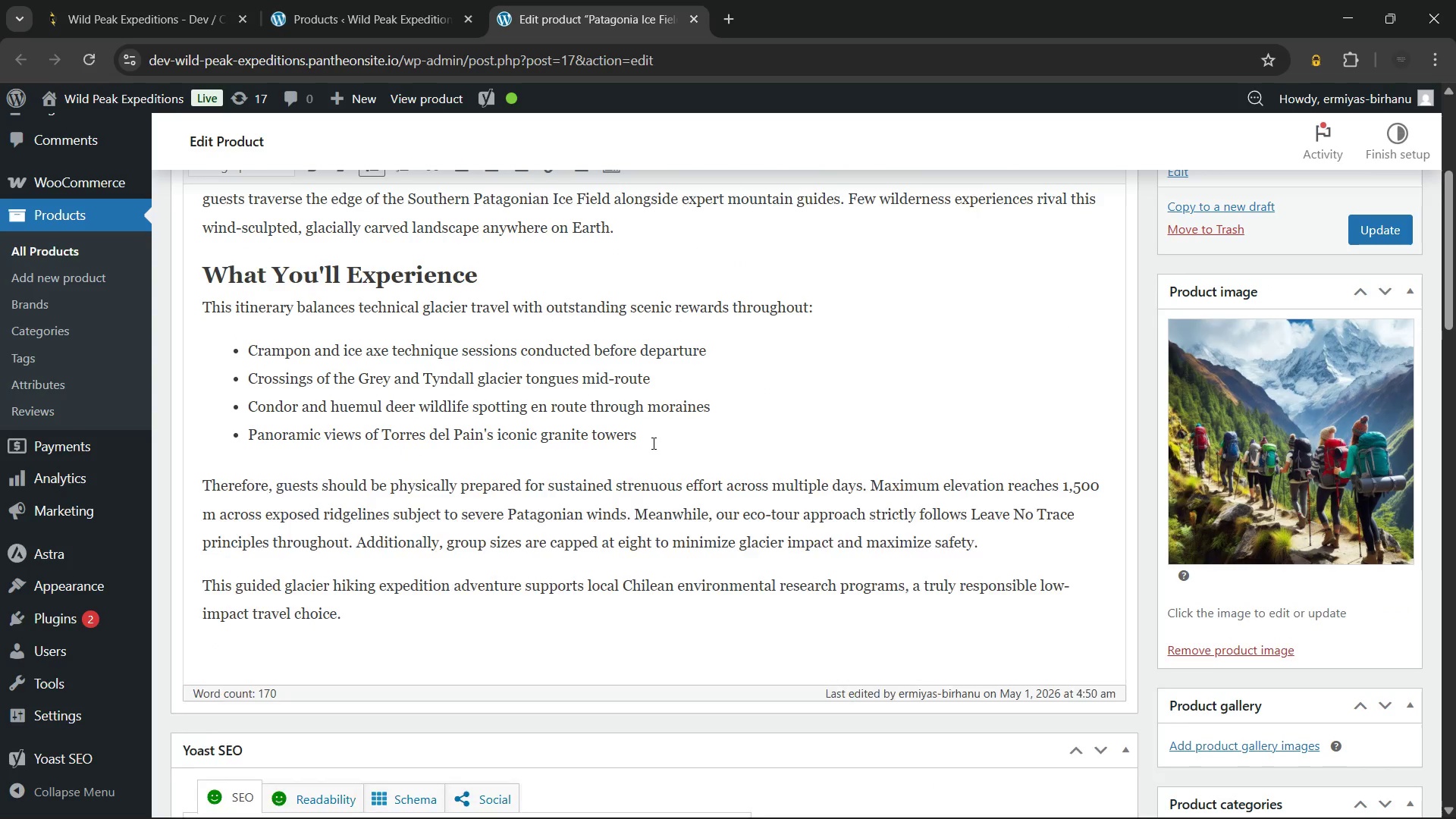 
key(Enter)
 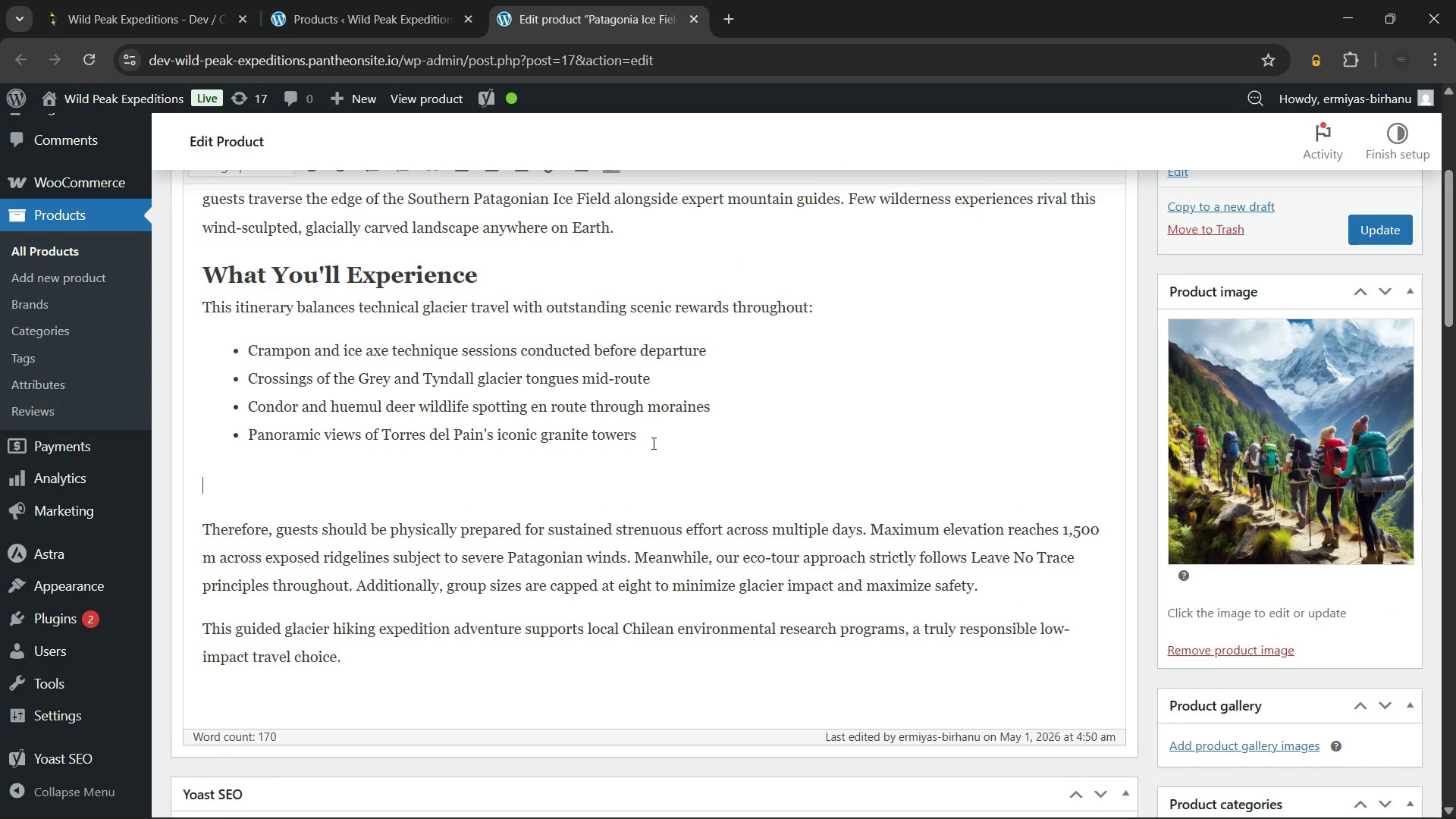 
key(Enter)
 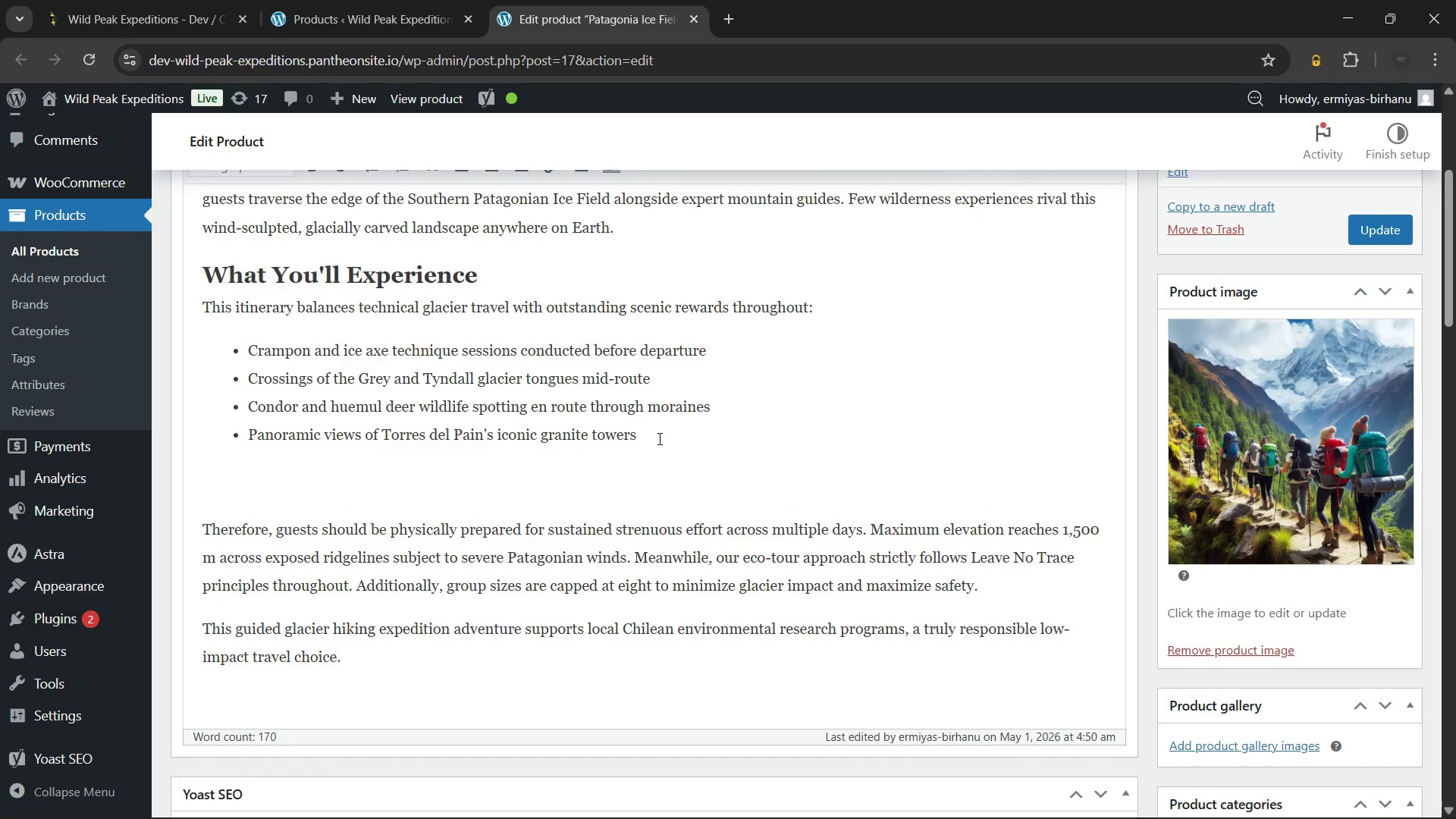 
scroll: coordinate [658, 438], scroll_direction: up, amount: 1.0
 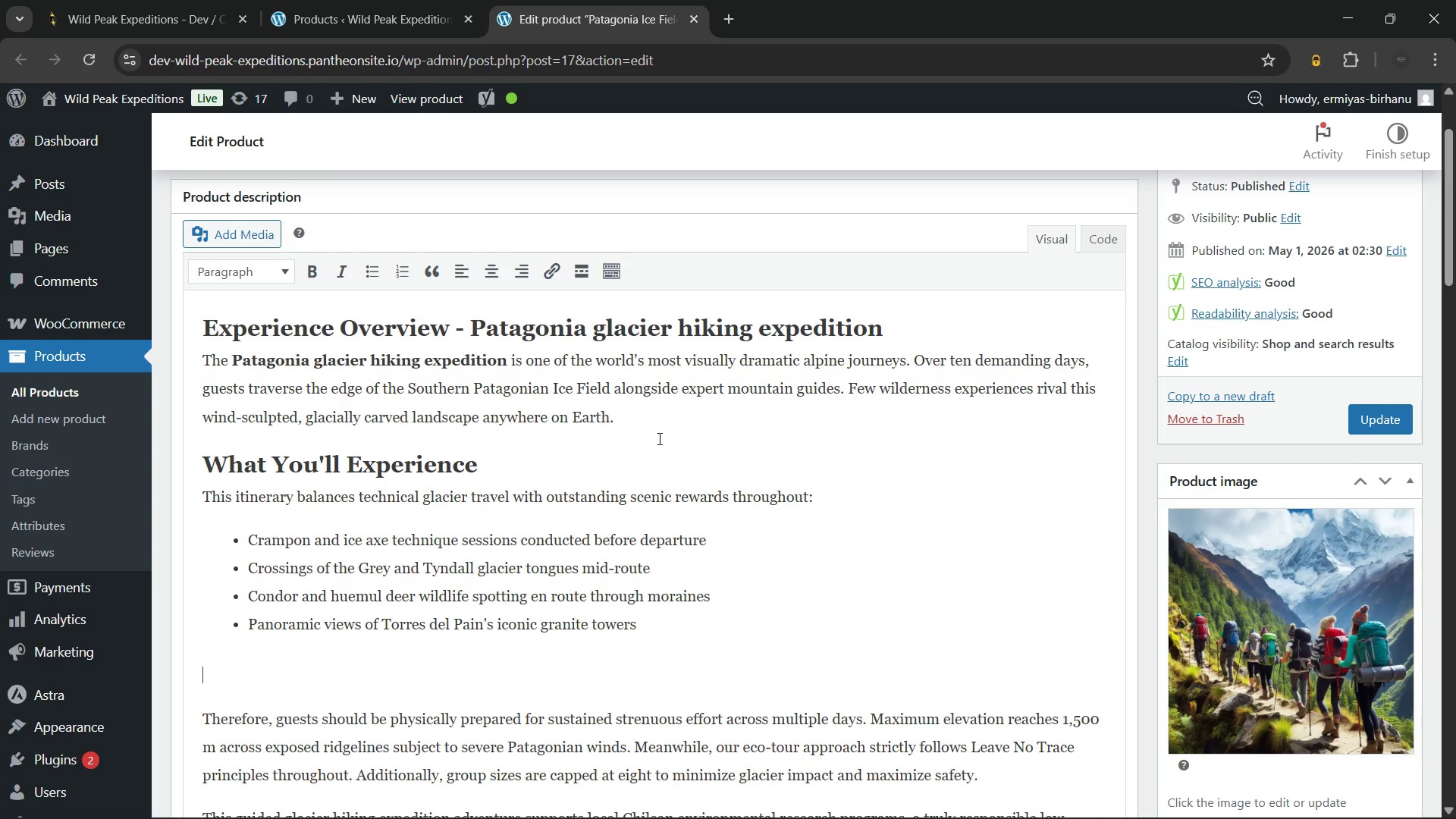 
wait(20.59)
 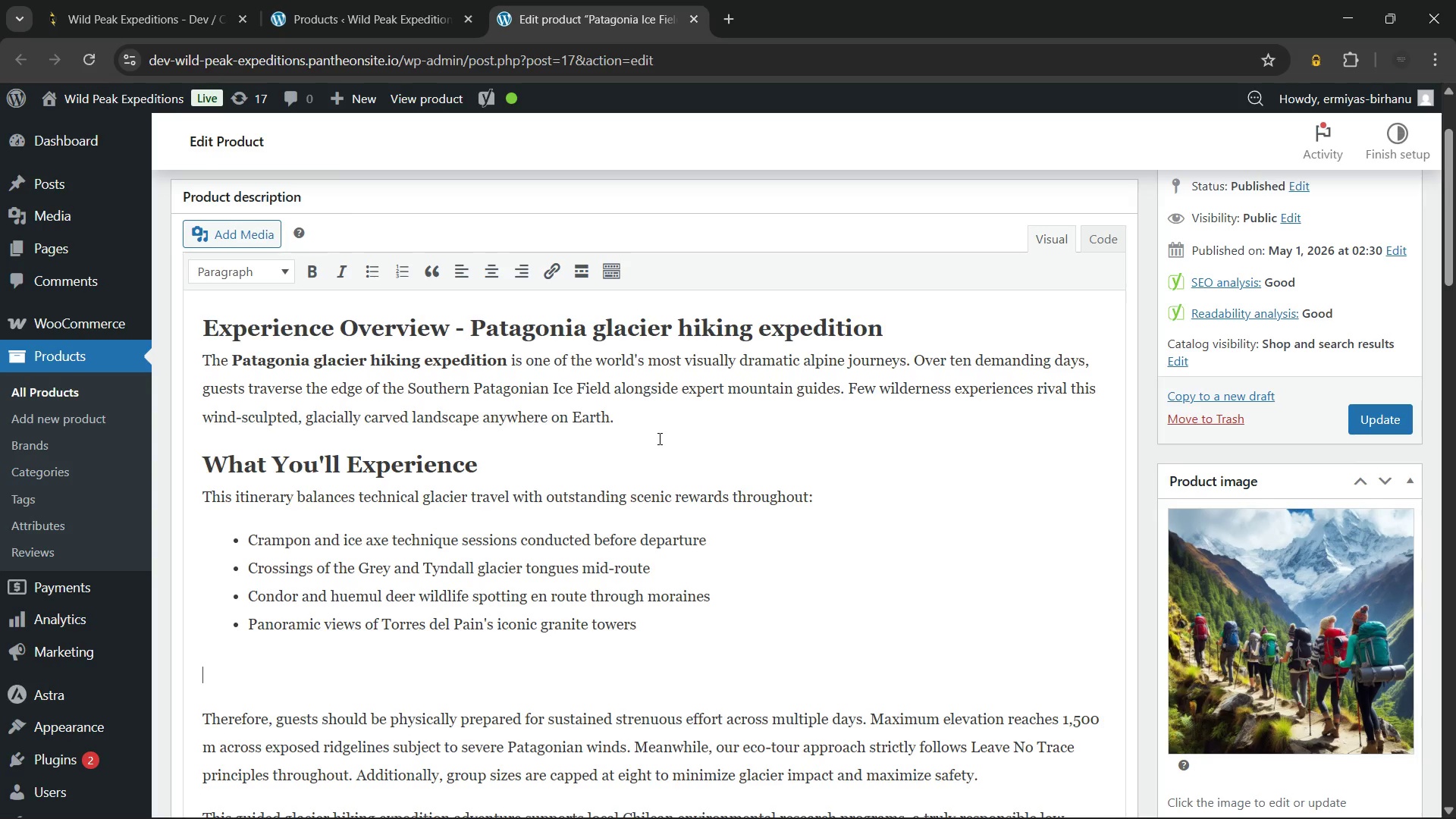 
type(Re)
key(Backspace)
key(Backspace)
 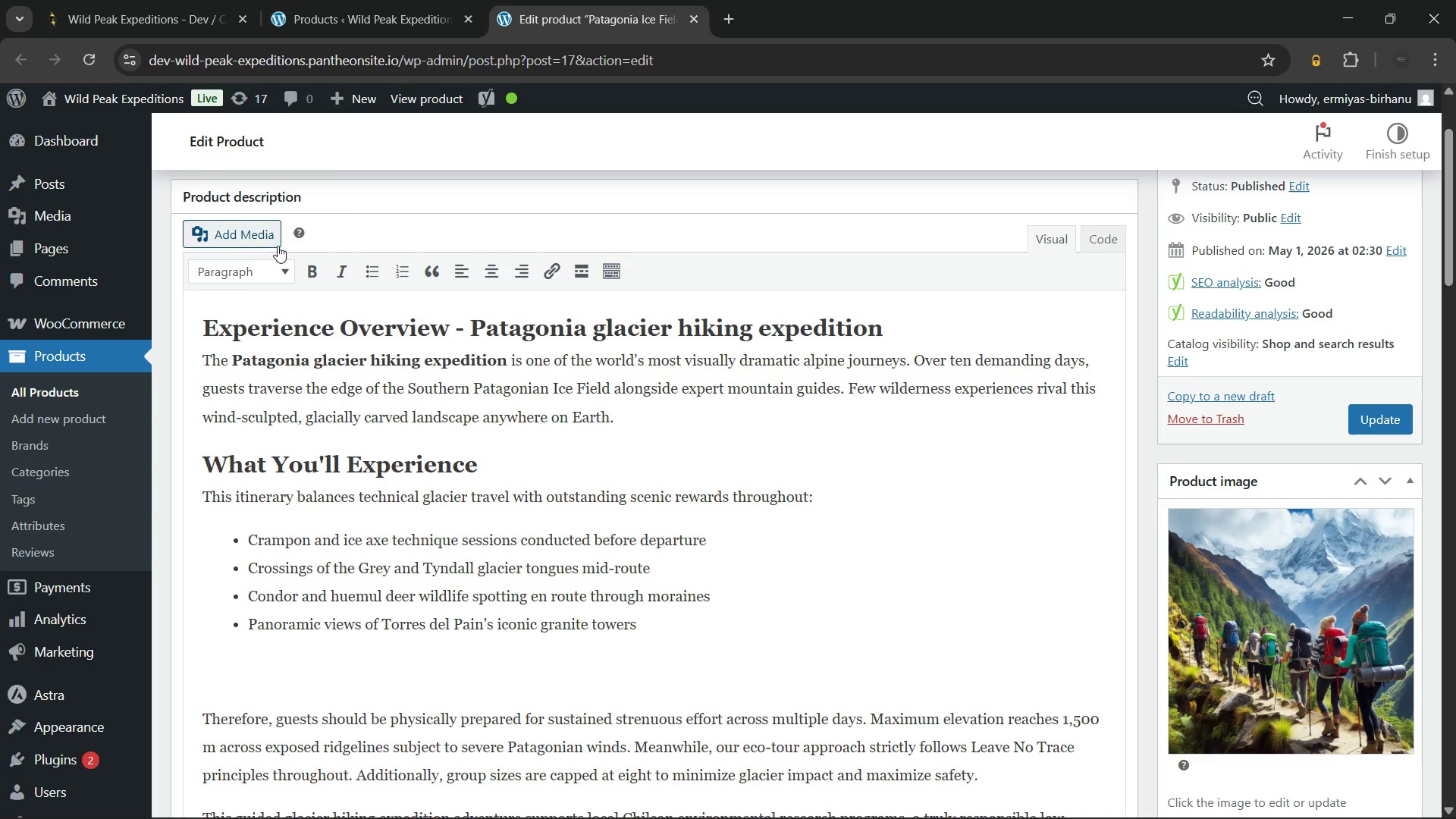 
left_click([265, 263])
 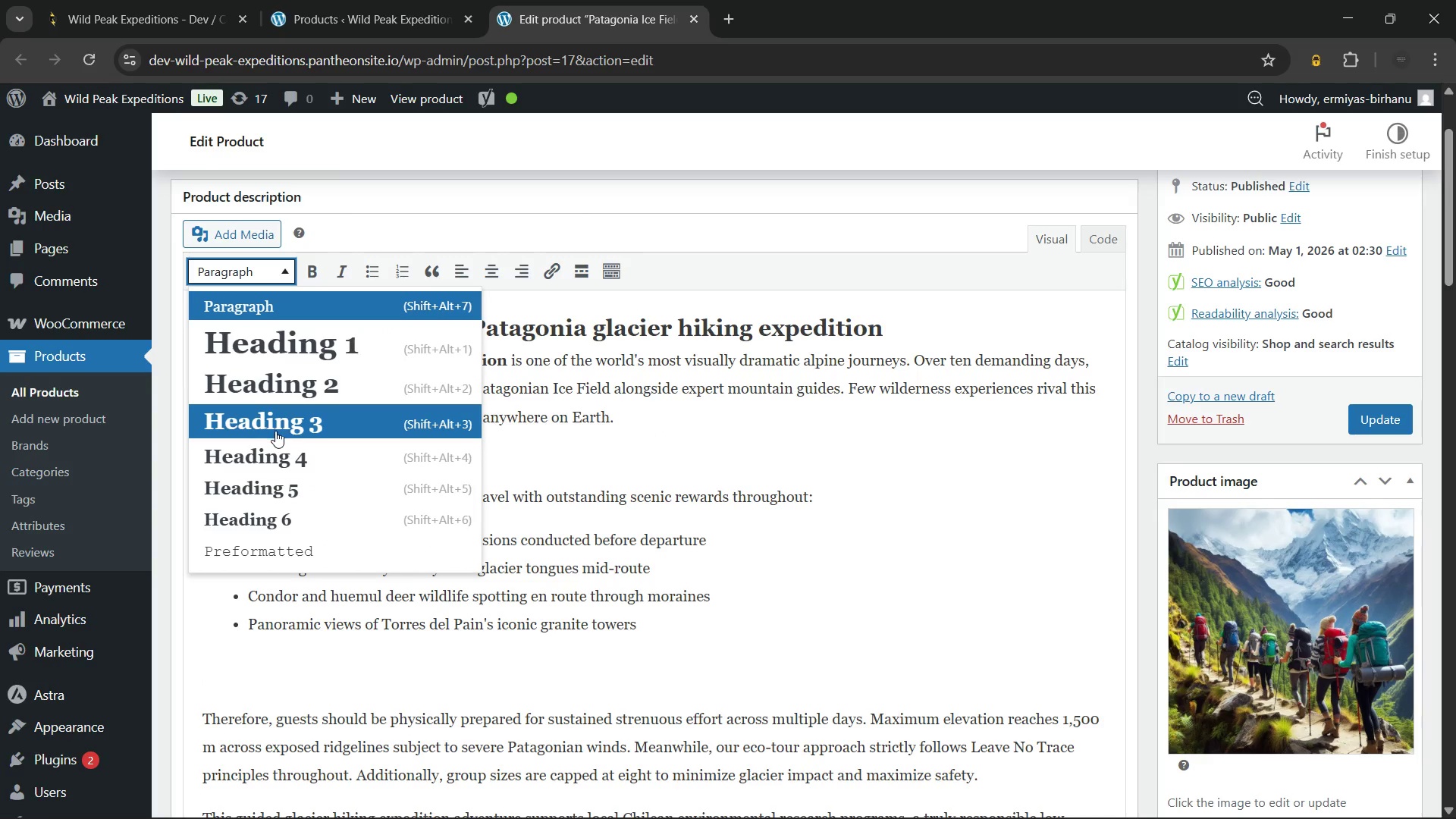 
left_click([275, 431])
 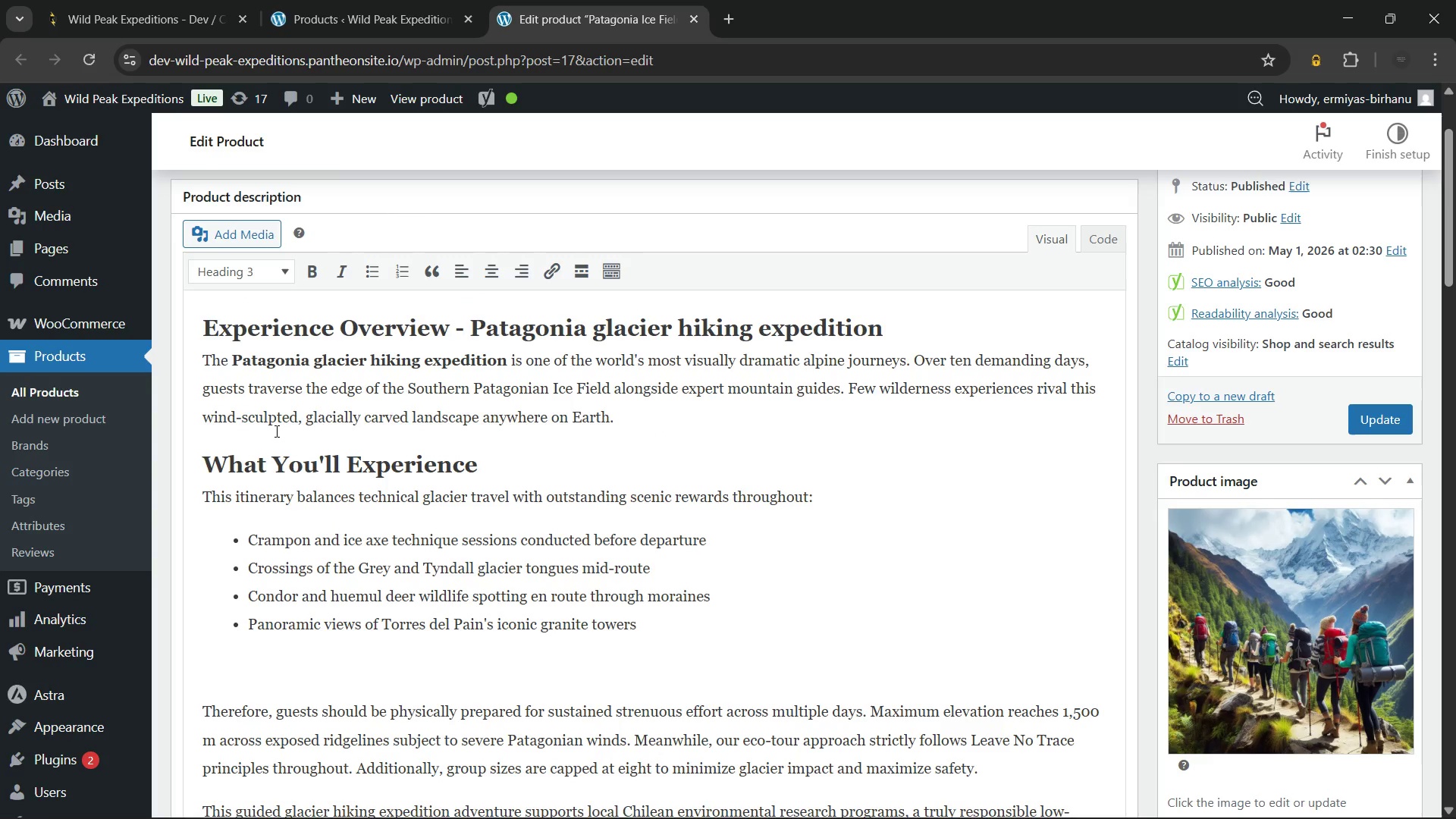 
type(Requirements, Safety & Sustainability)
 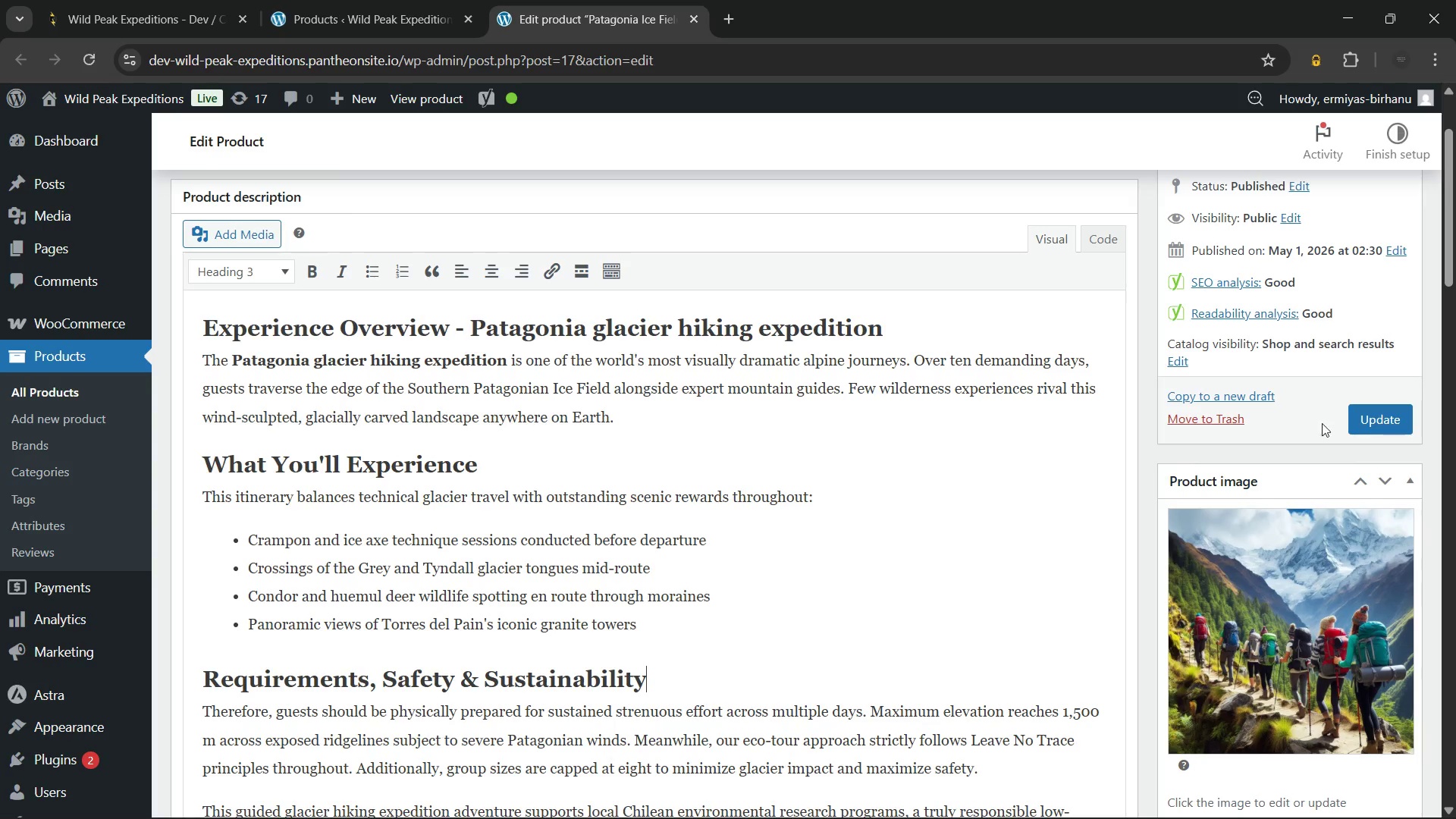 
left_click([1360, 417])
 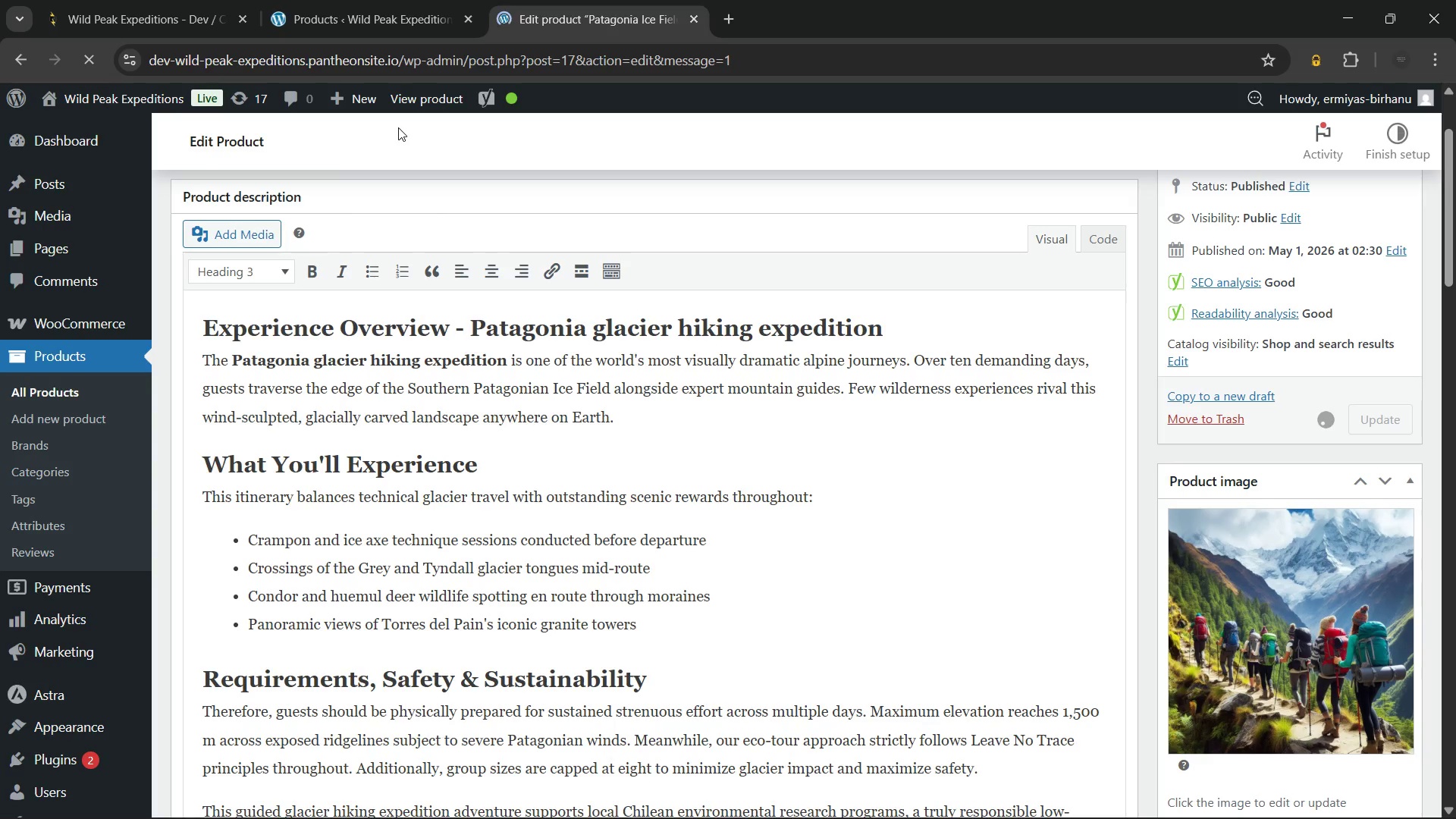 
wait(8.5)
 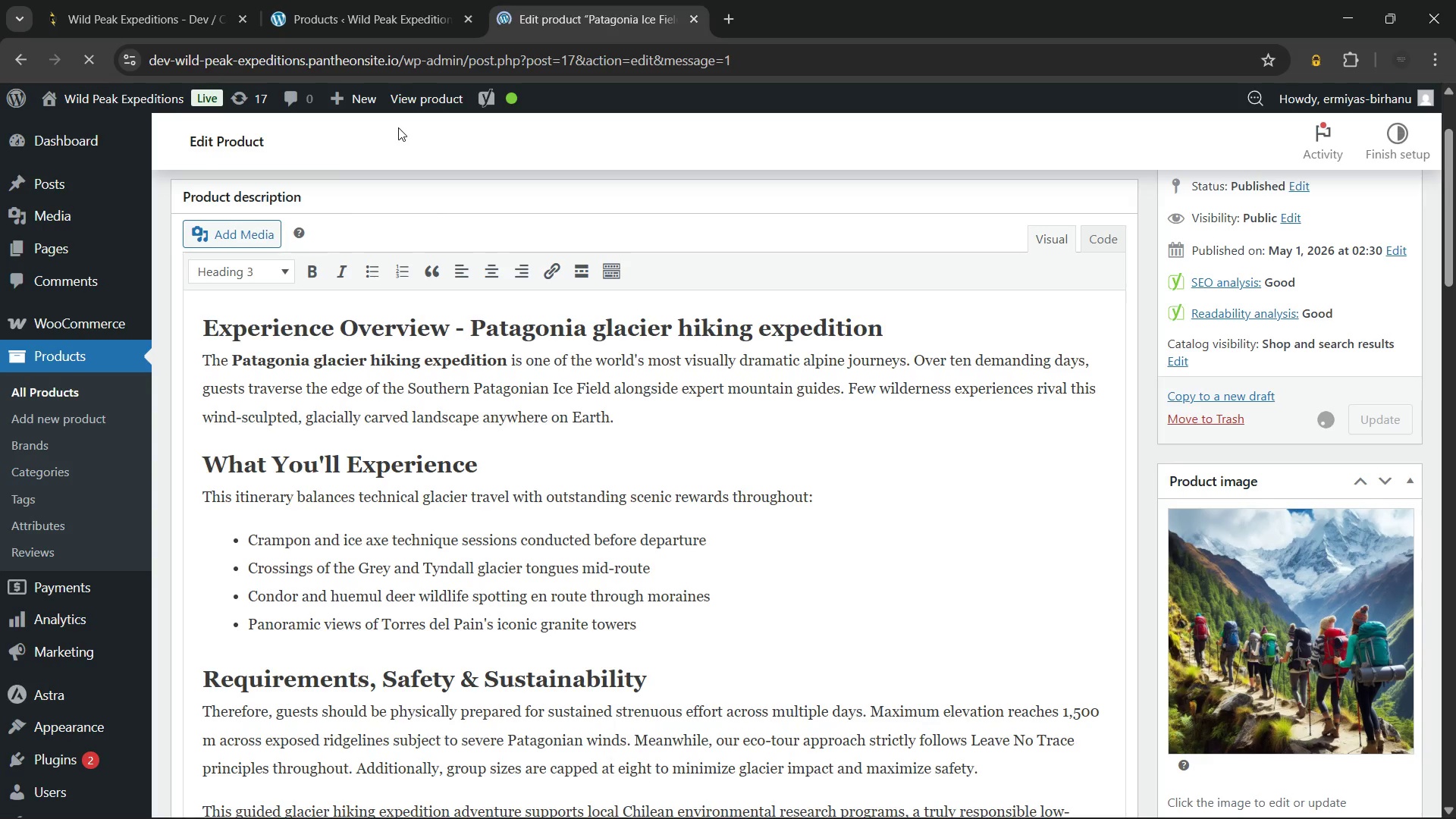 
left_click([375, 0])
 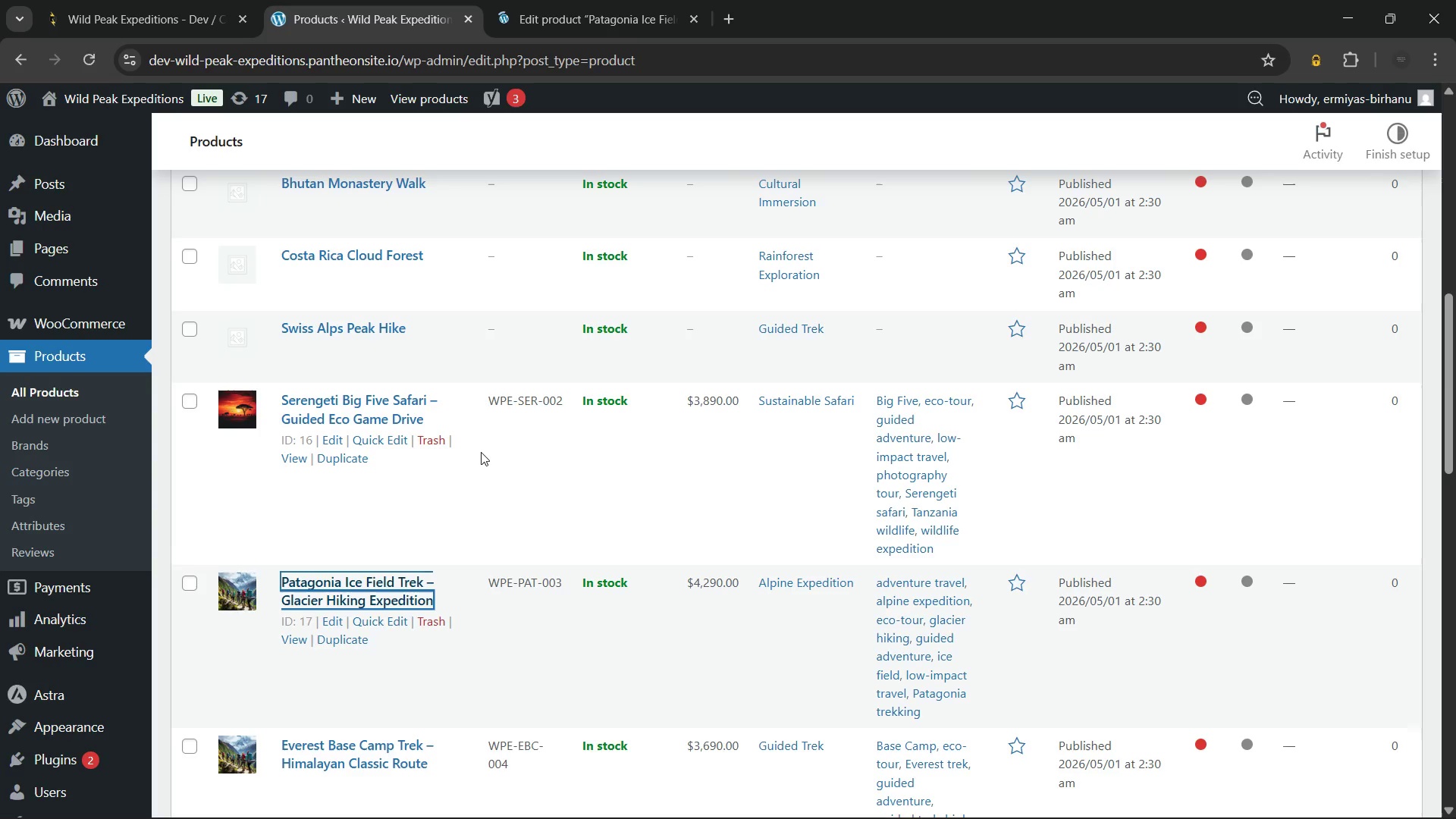 
scroll: coordinate [481, 452], scroll_direction: up, amount: 1.0
 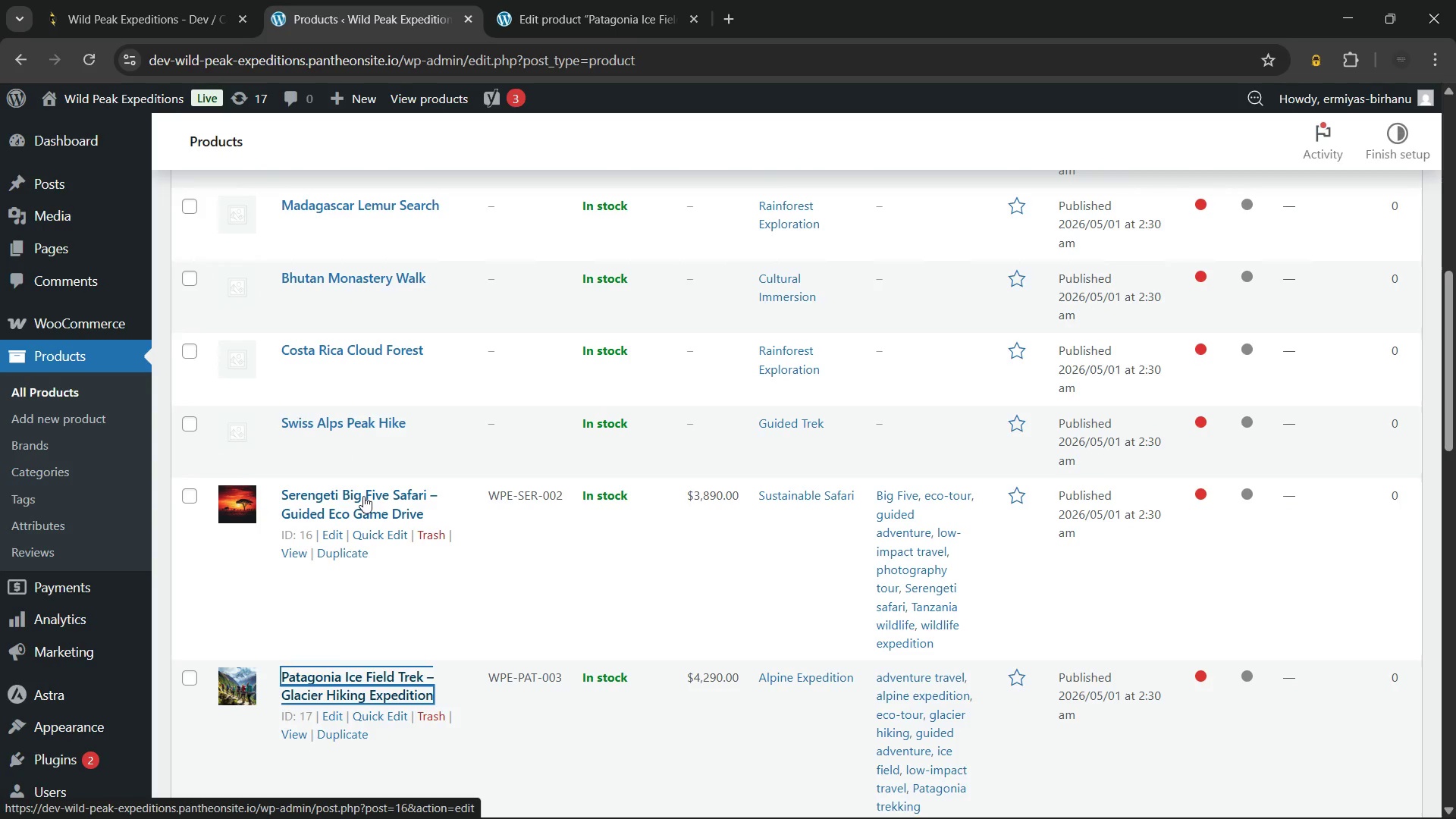 
hold_key(key=ControlLeft, duration=1.34)
left_click([363, 496])
 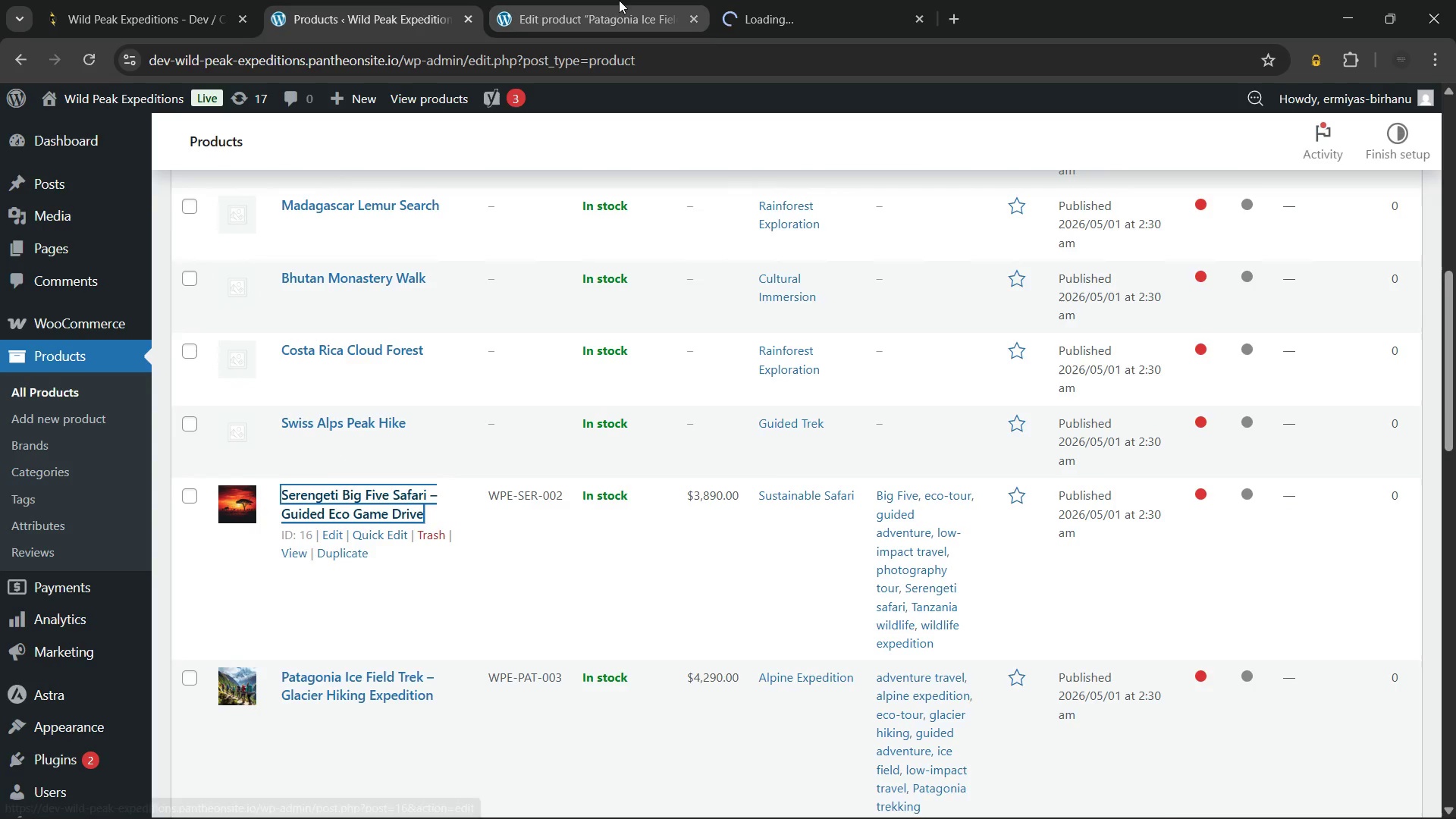 
left_click([619, 0])
 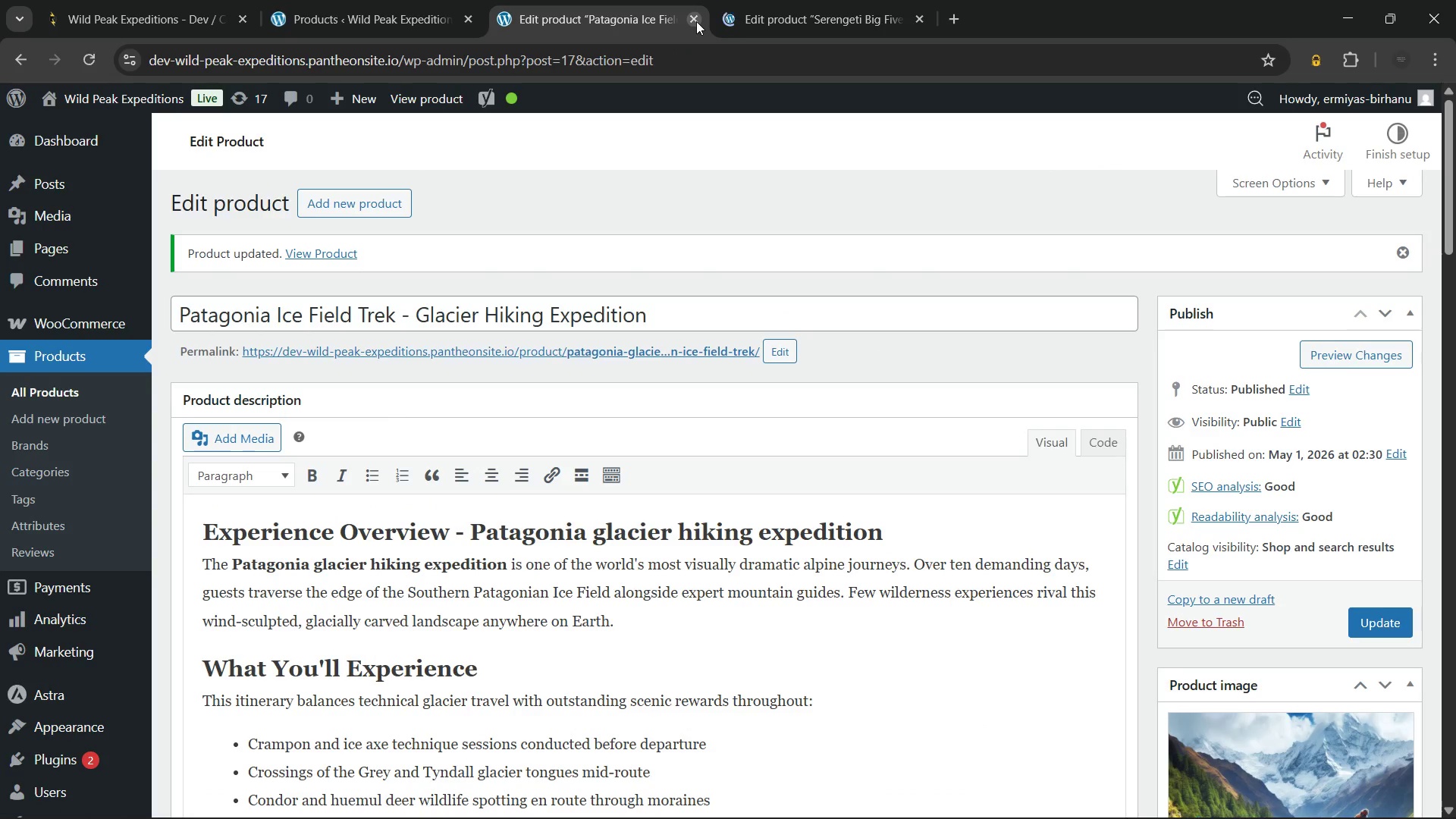 
left_click([696, 21])
 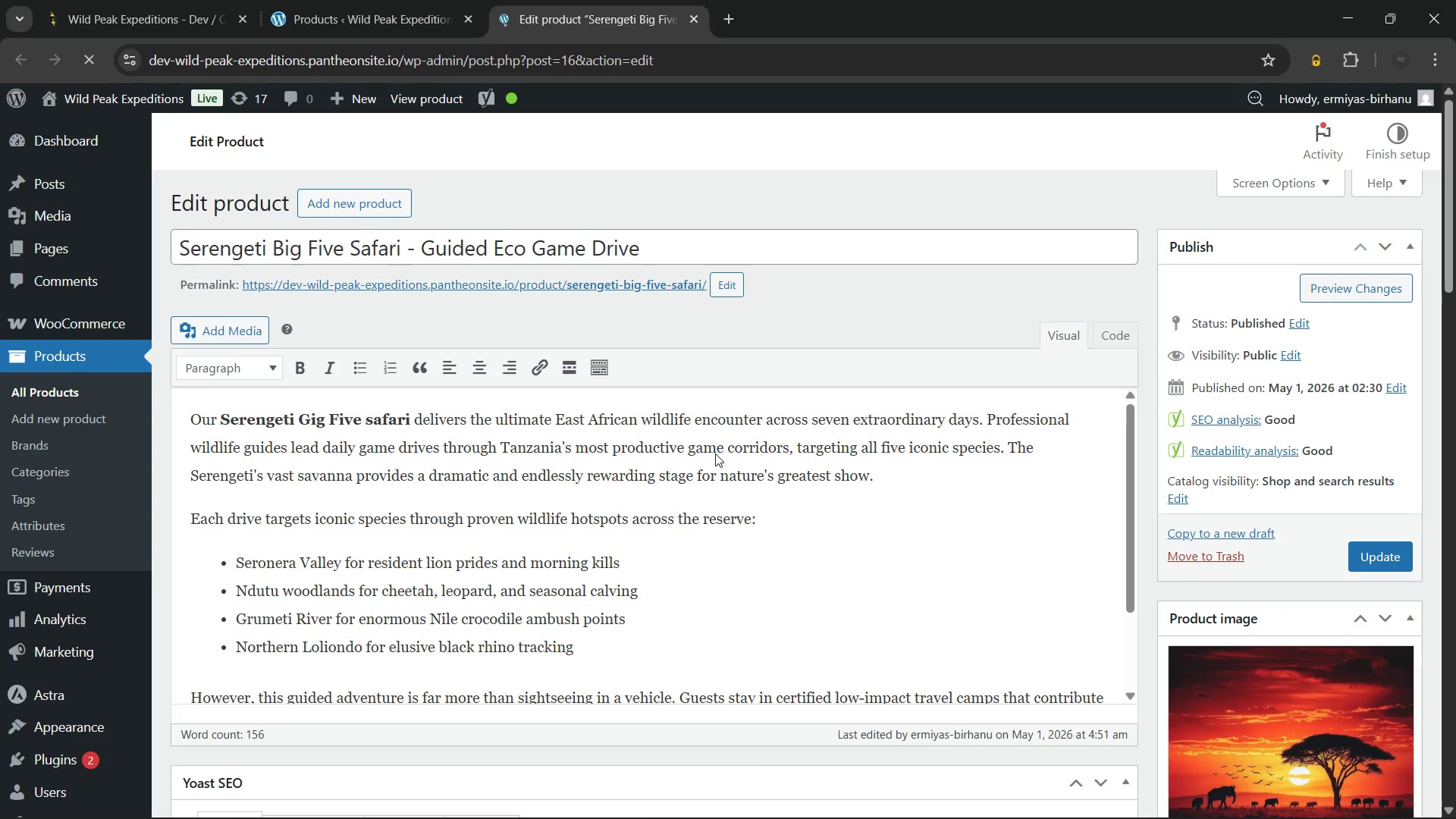 
wait(14.44)
 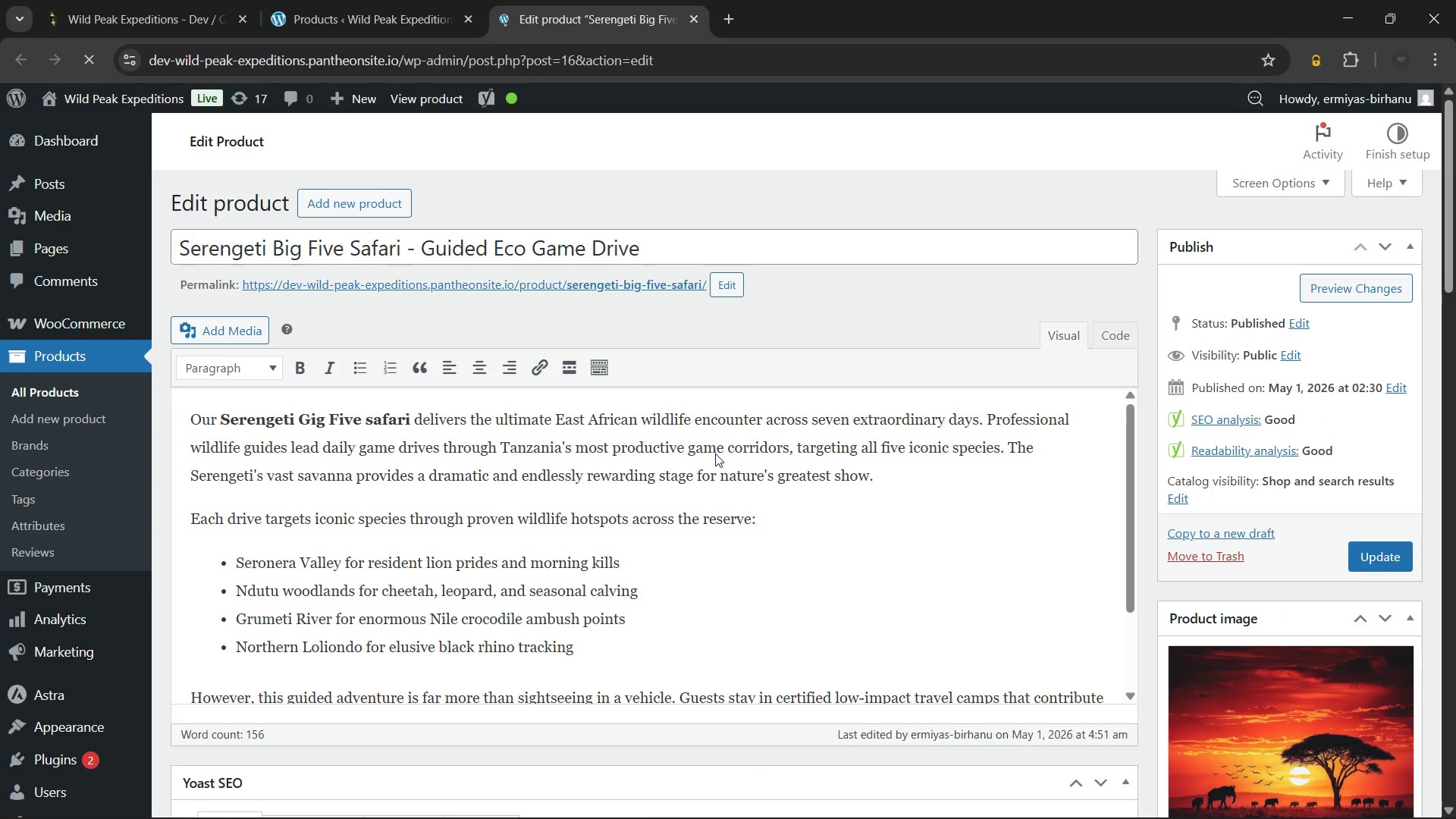 
left_click_drag(start_coordinate=[233, 463], to_coordinate=[425, 460])
 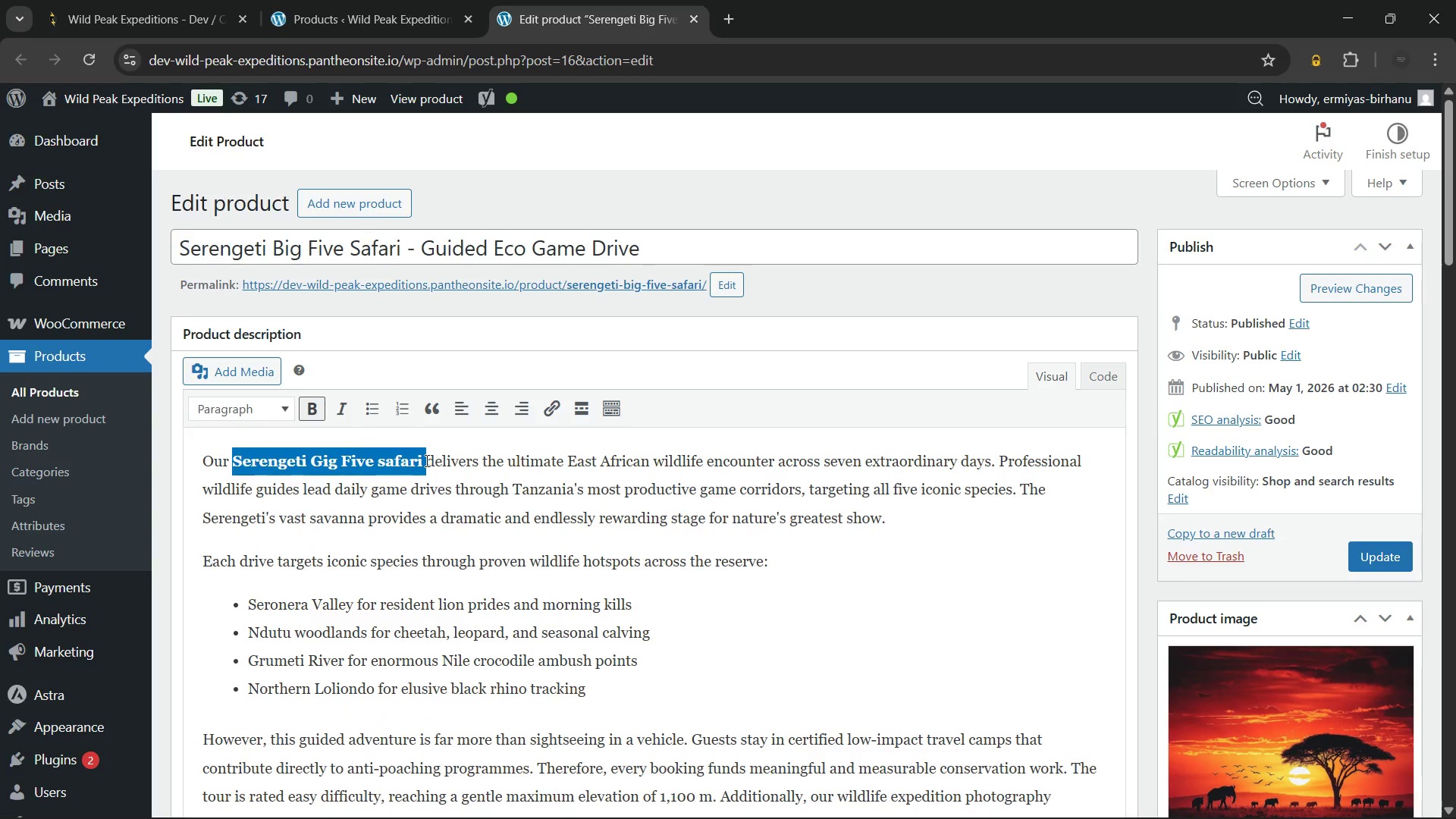 
key(Control+ControlLeft)
 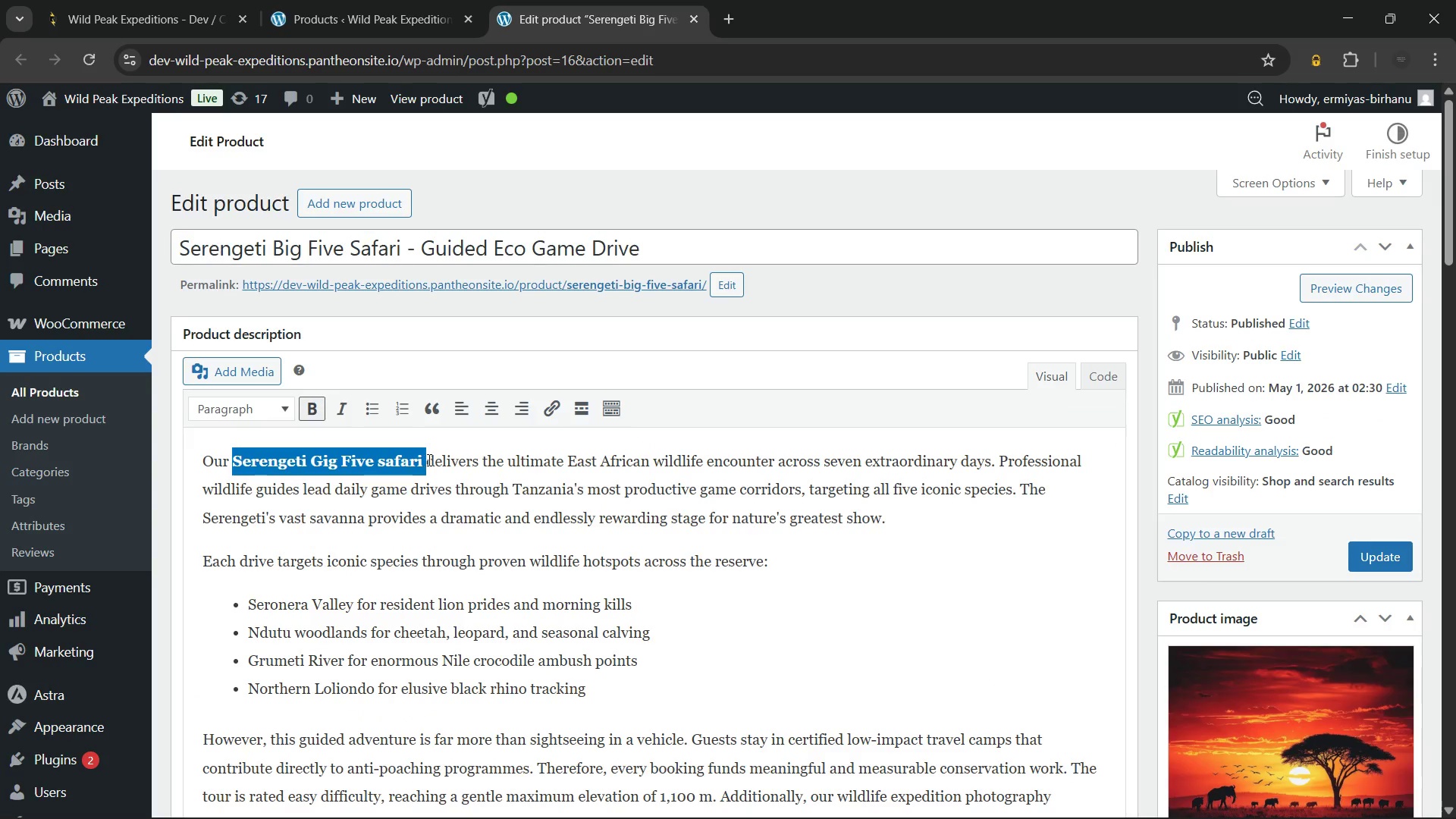 
key(Control+C)
 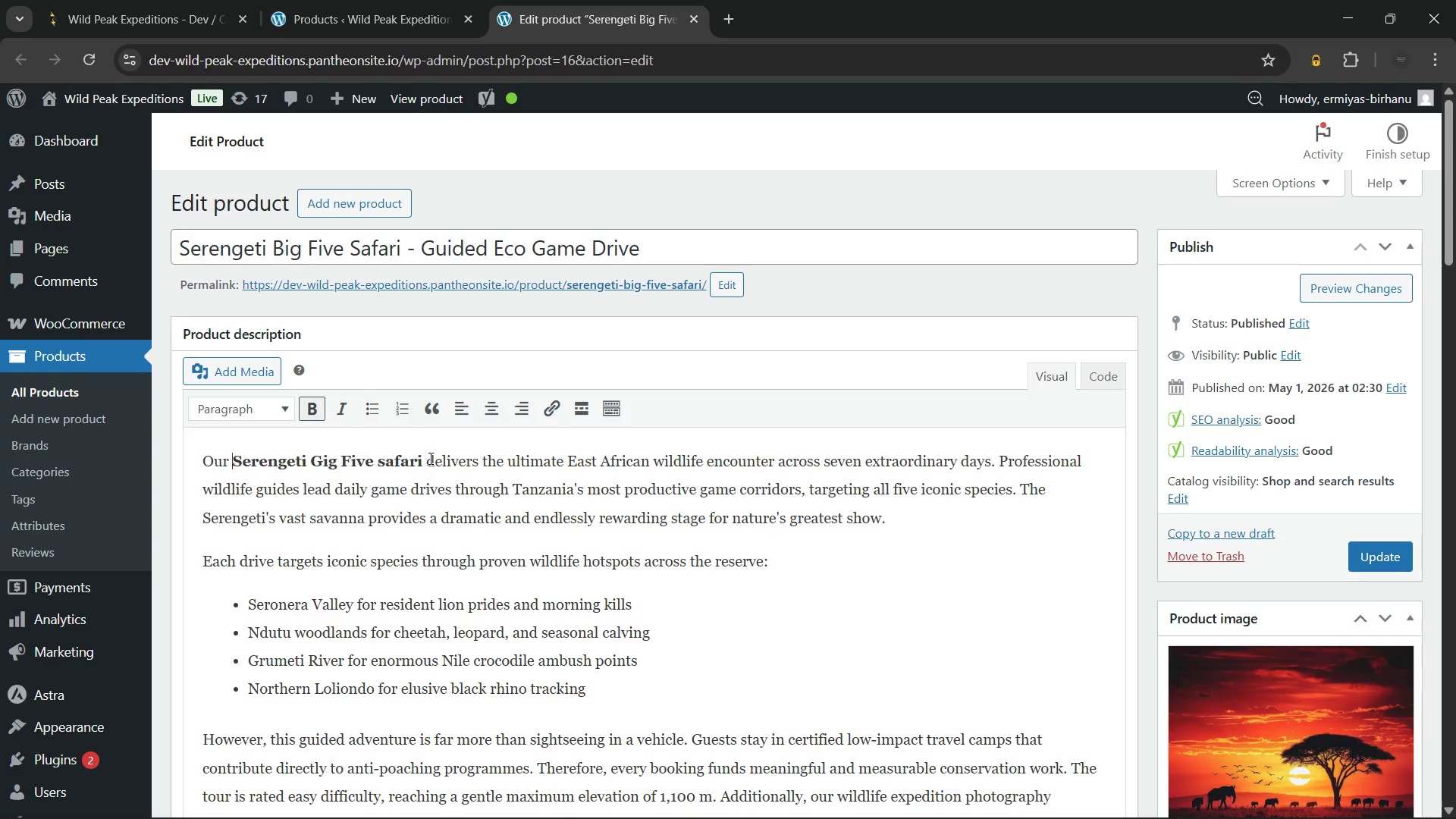 
hold_key(key=ArrowLeft, duration=0.72)
 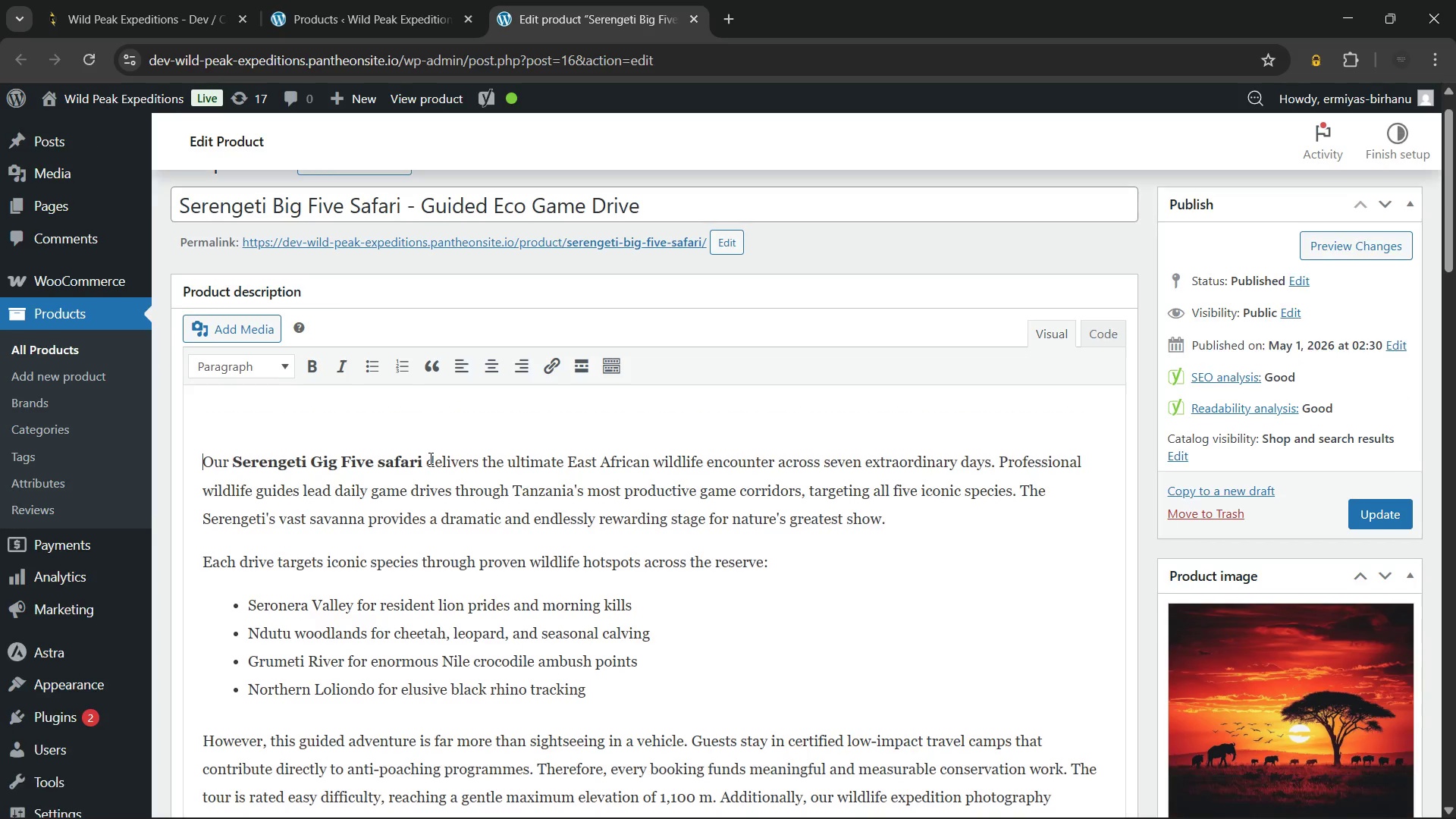 
key(Enter)
 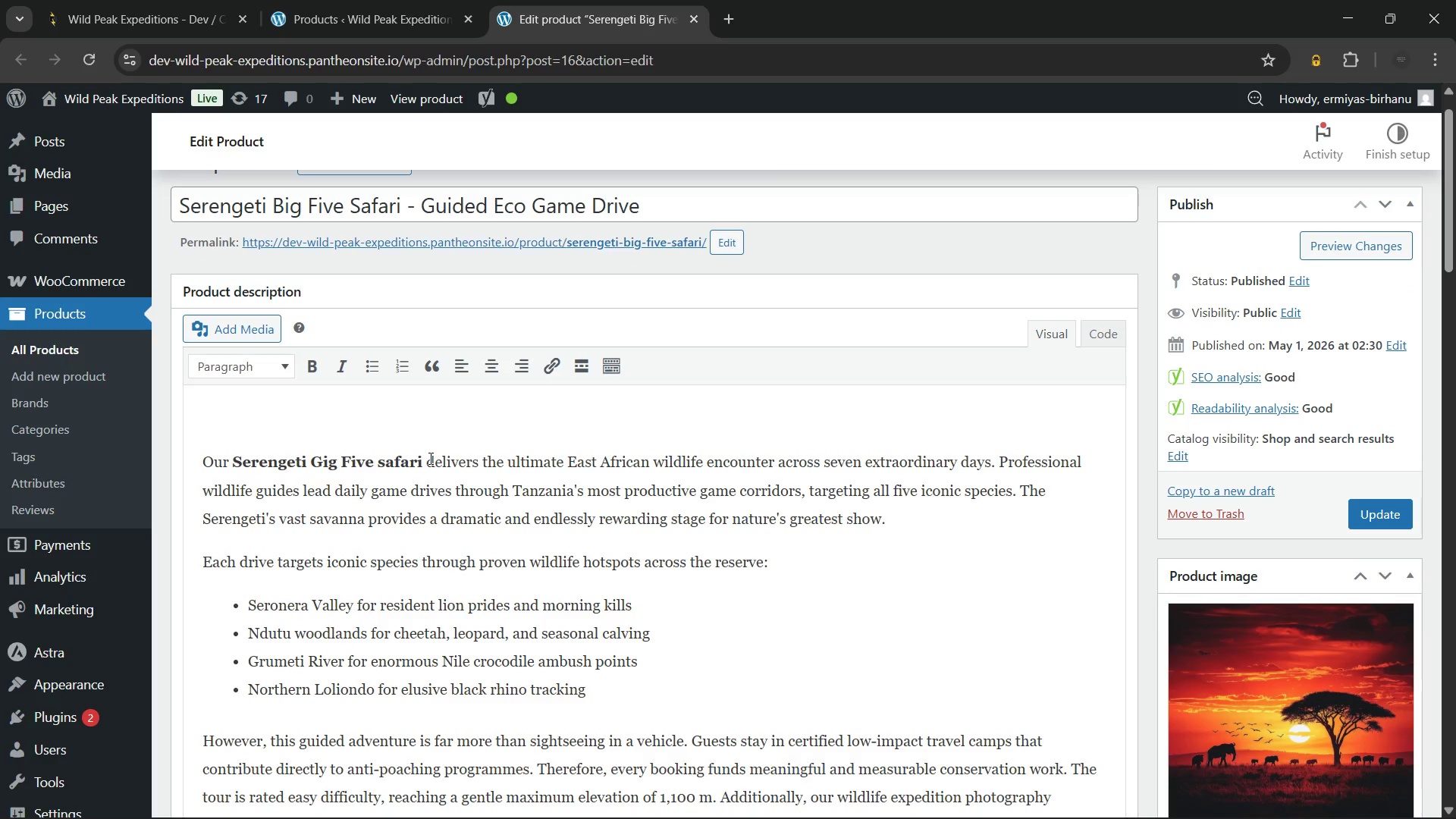 
key(ArrowUp)
 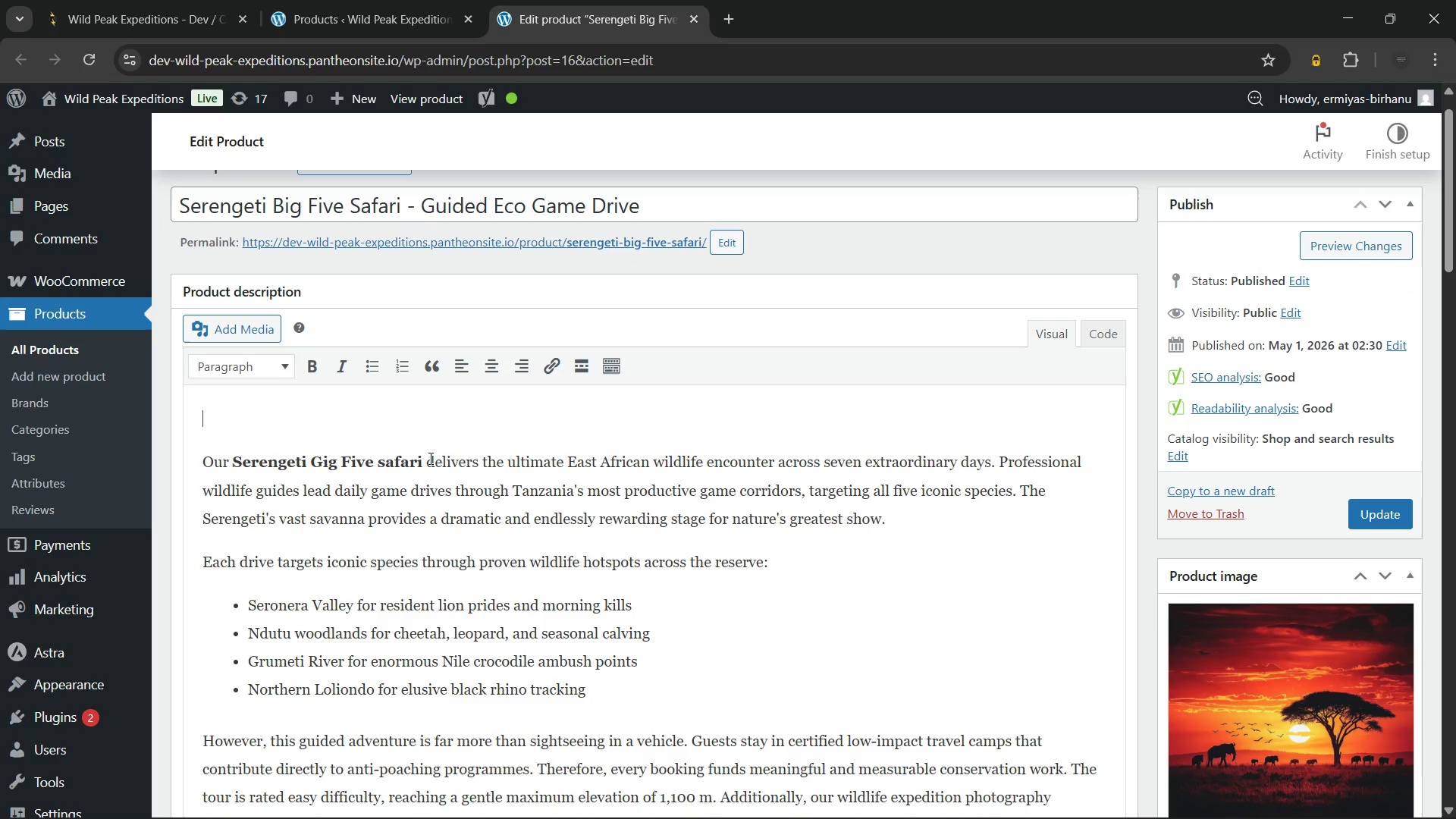 
key(ArrowUp)
 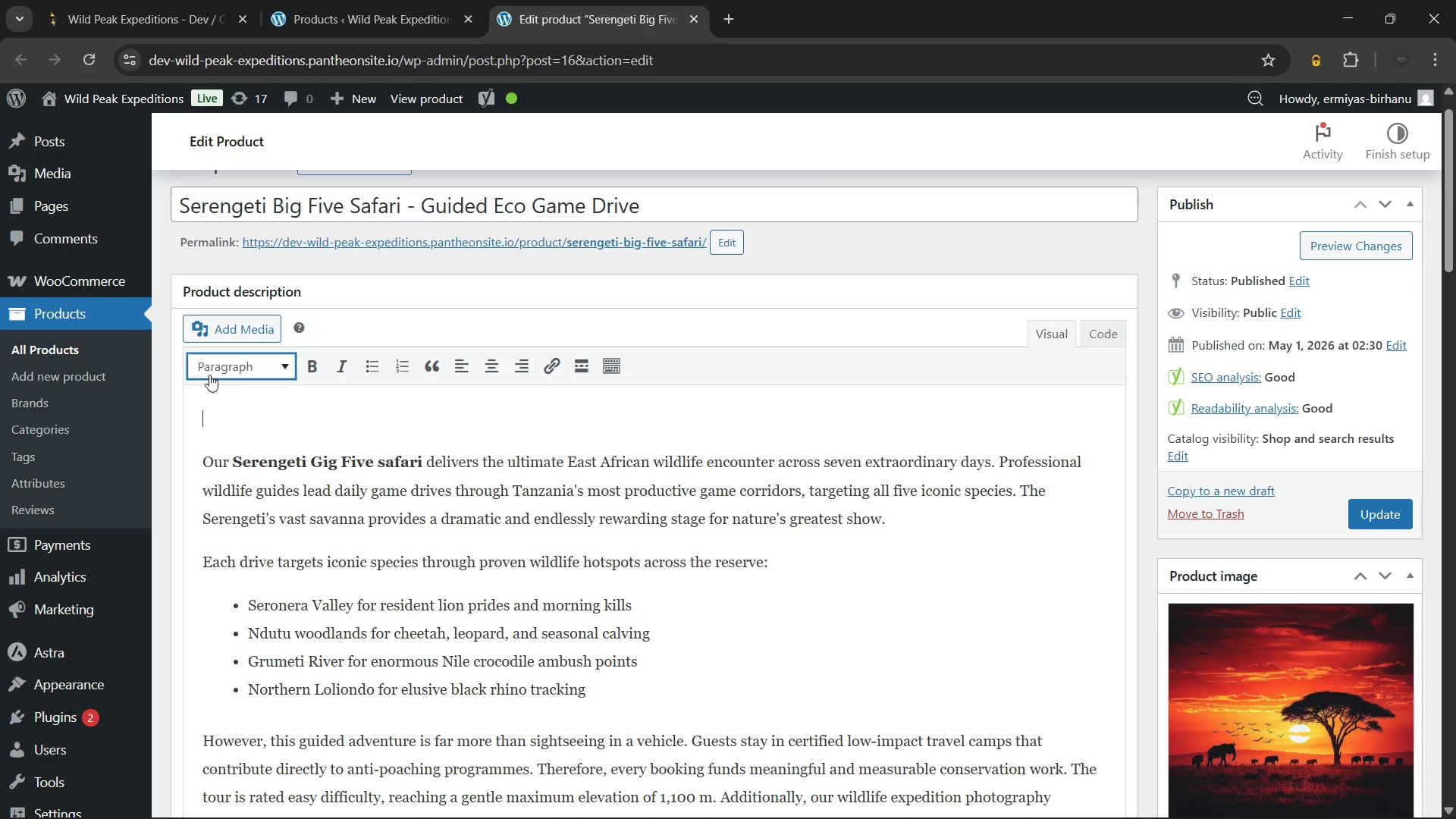 
left_click([212, 369])
 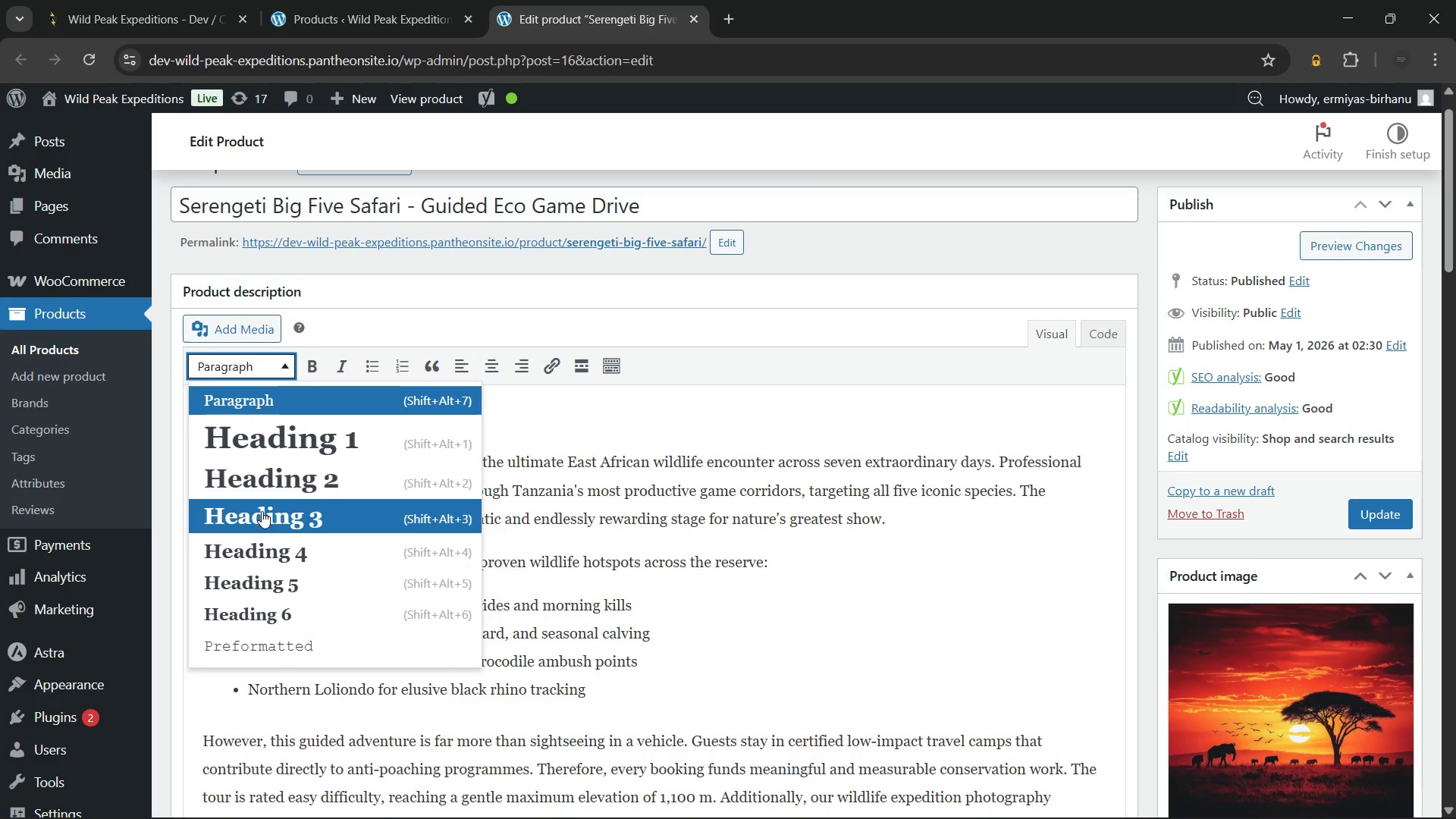 
left_click([262, 511])
 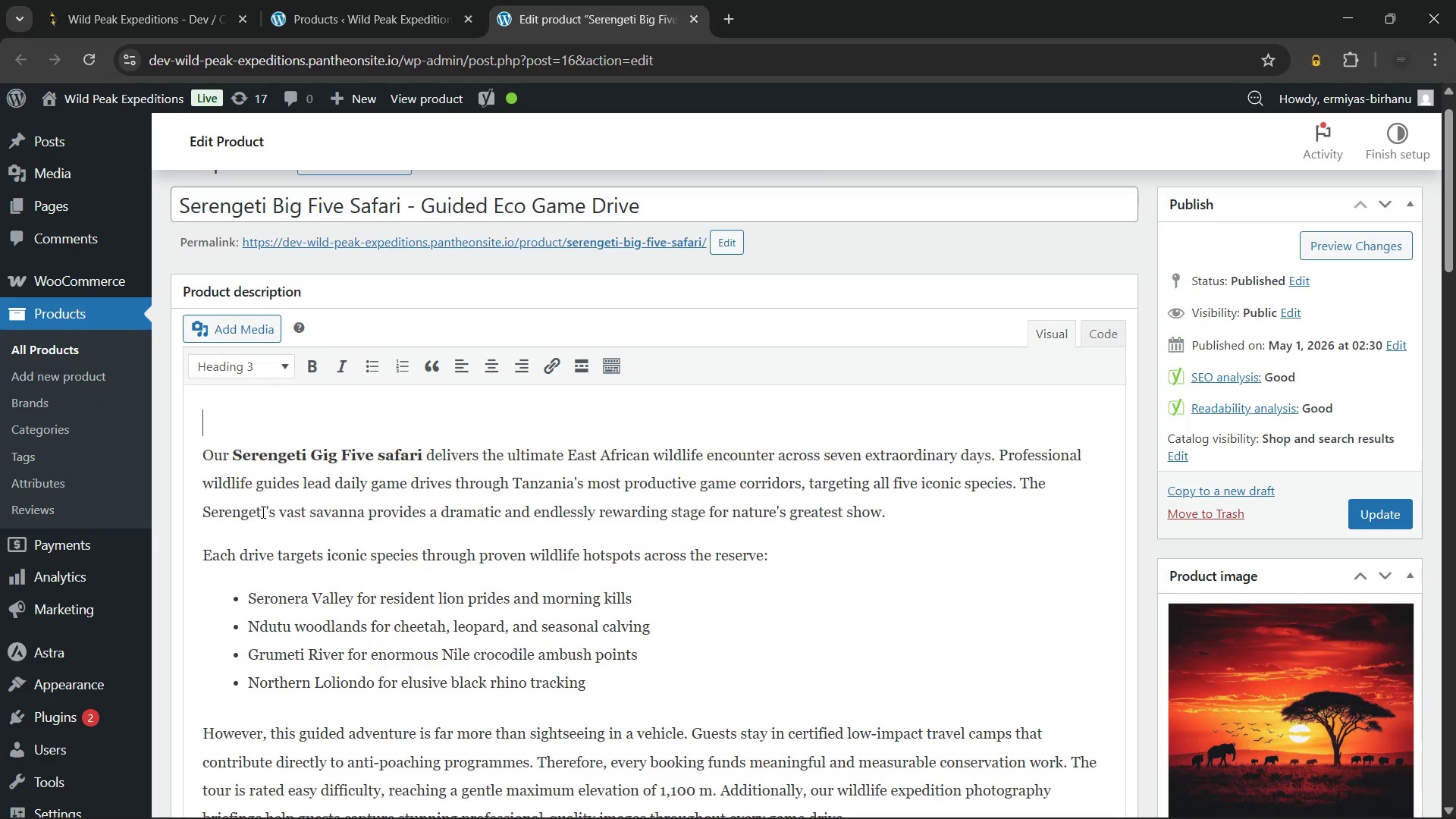 
type(Experience Overview - )
 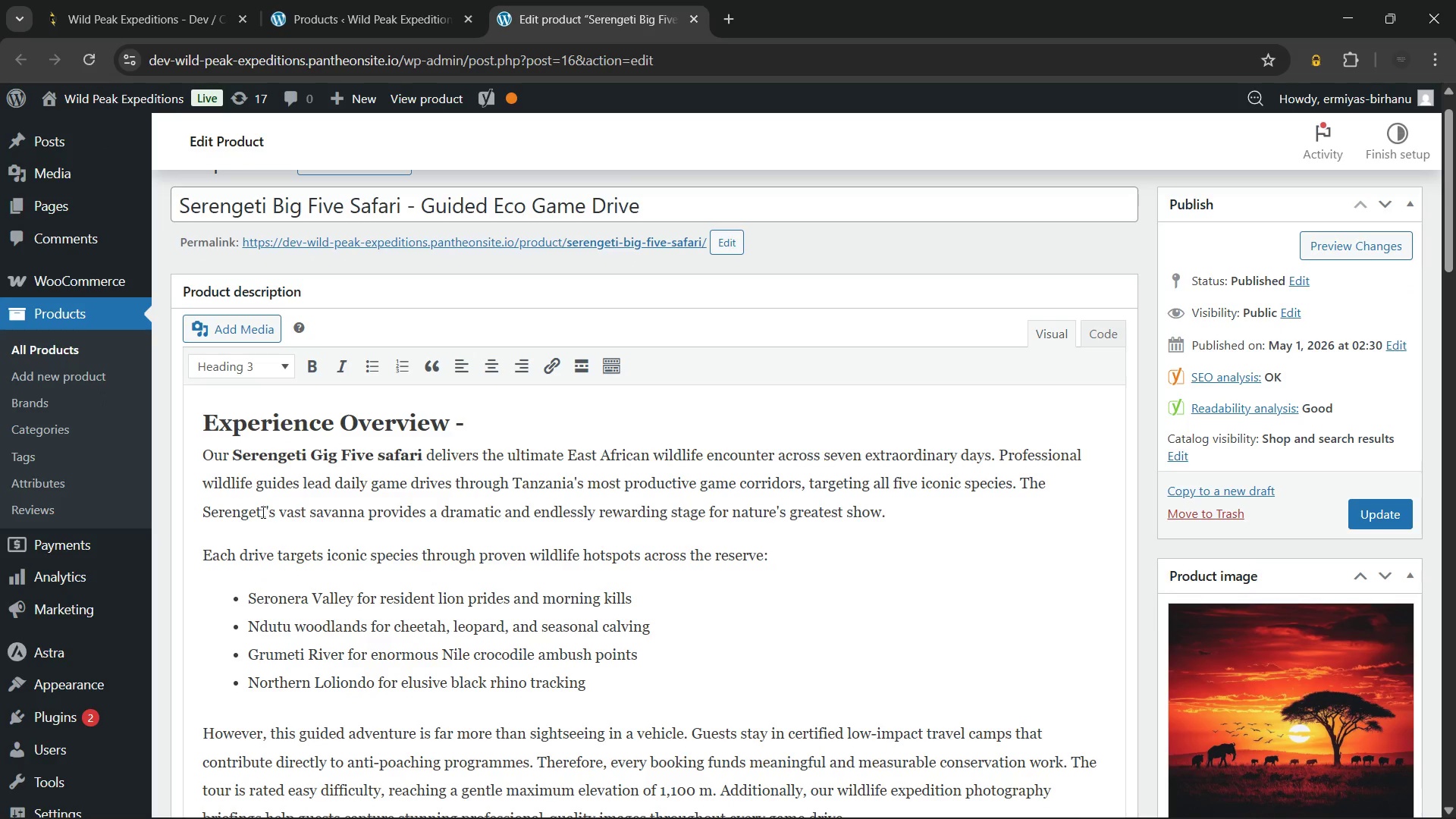 
key(Control+V)
 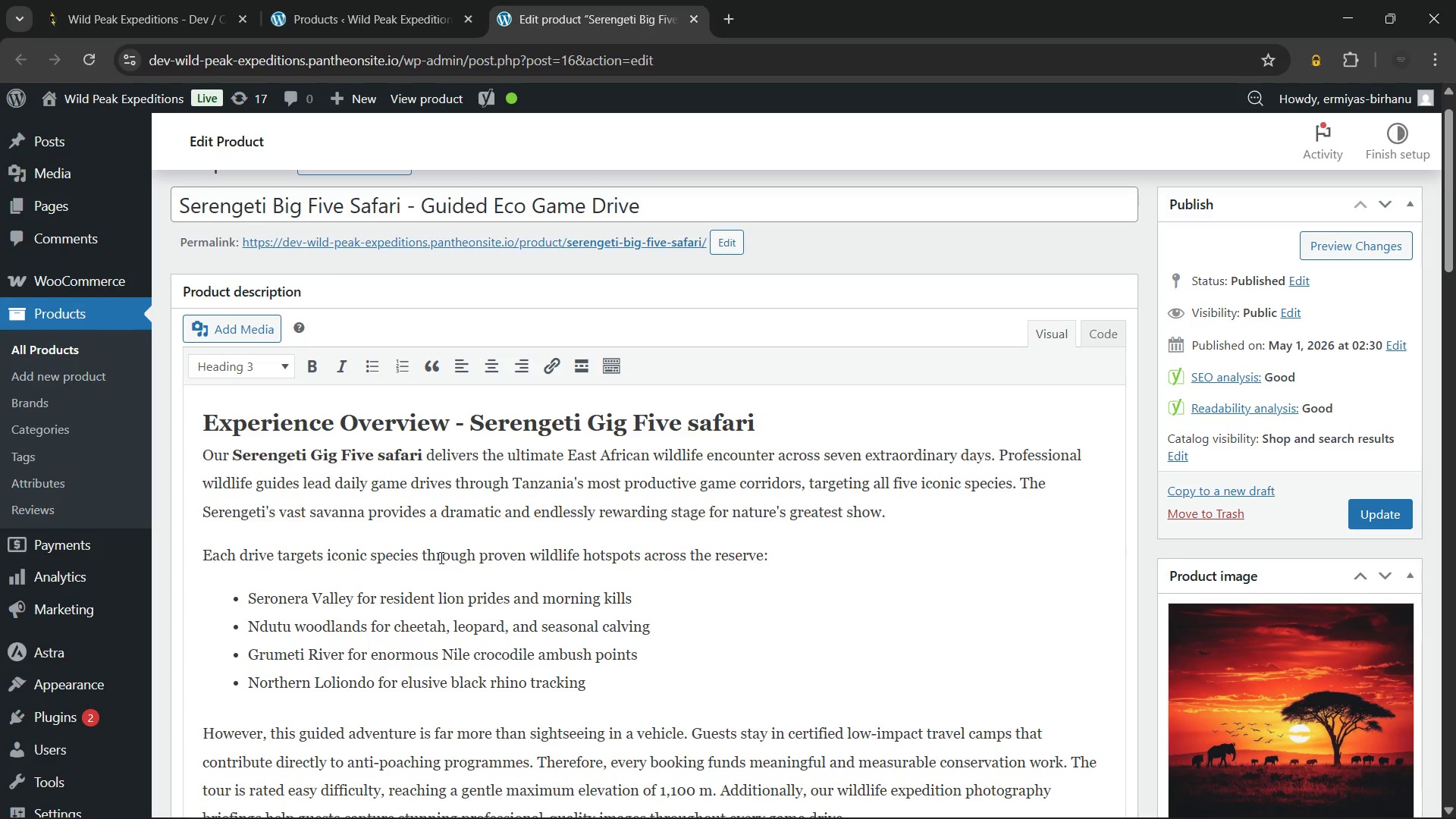 
scroll: coordinate [440, 557], scroll_direction: none, amount: 0.0
 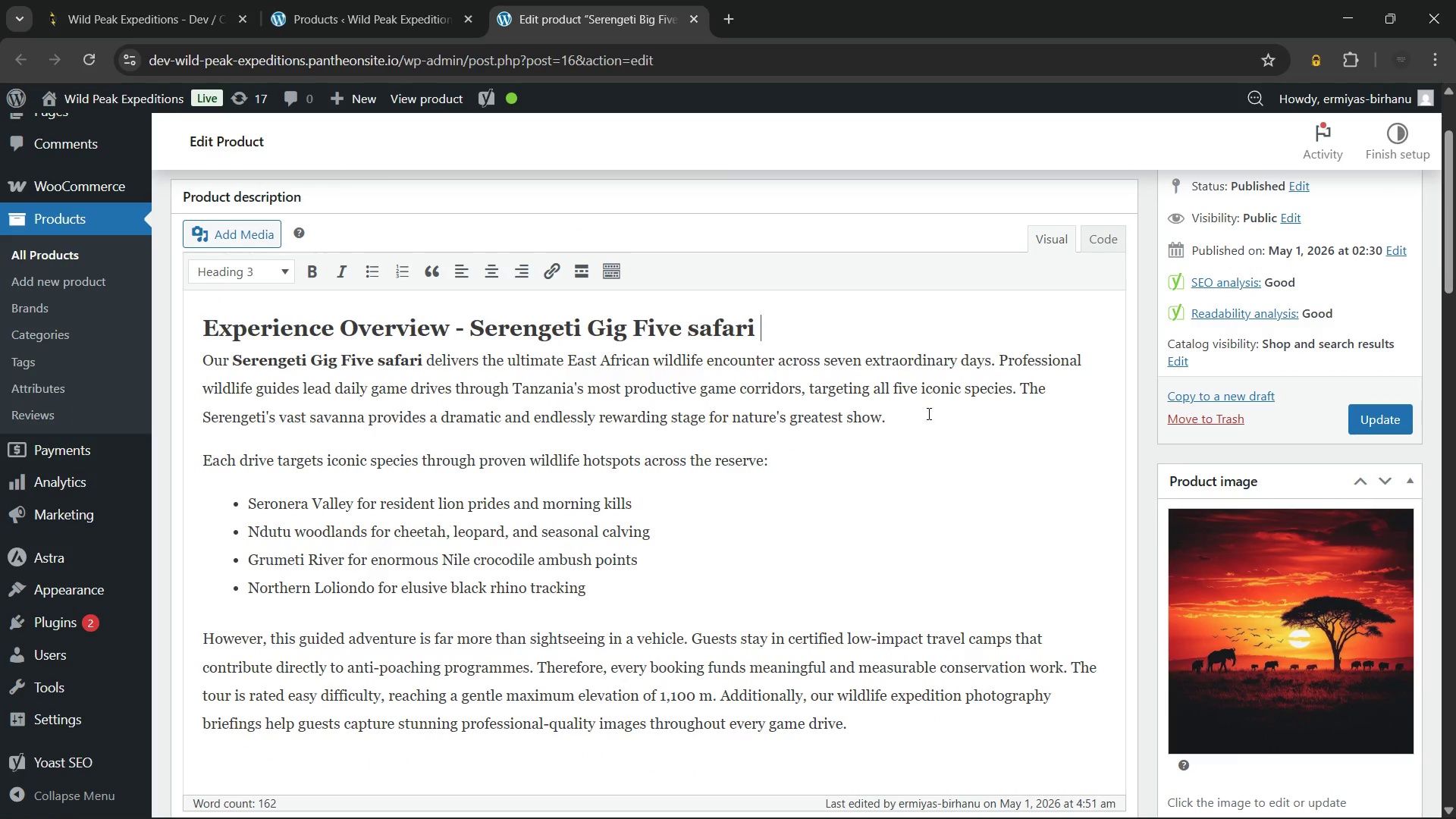 
left_click([927, 413])
 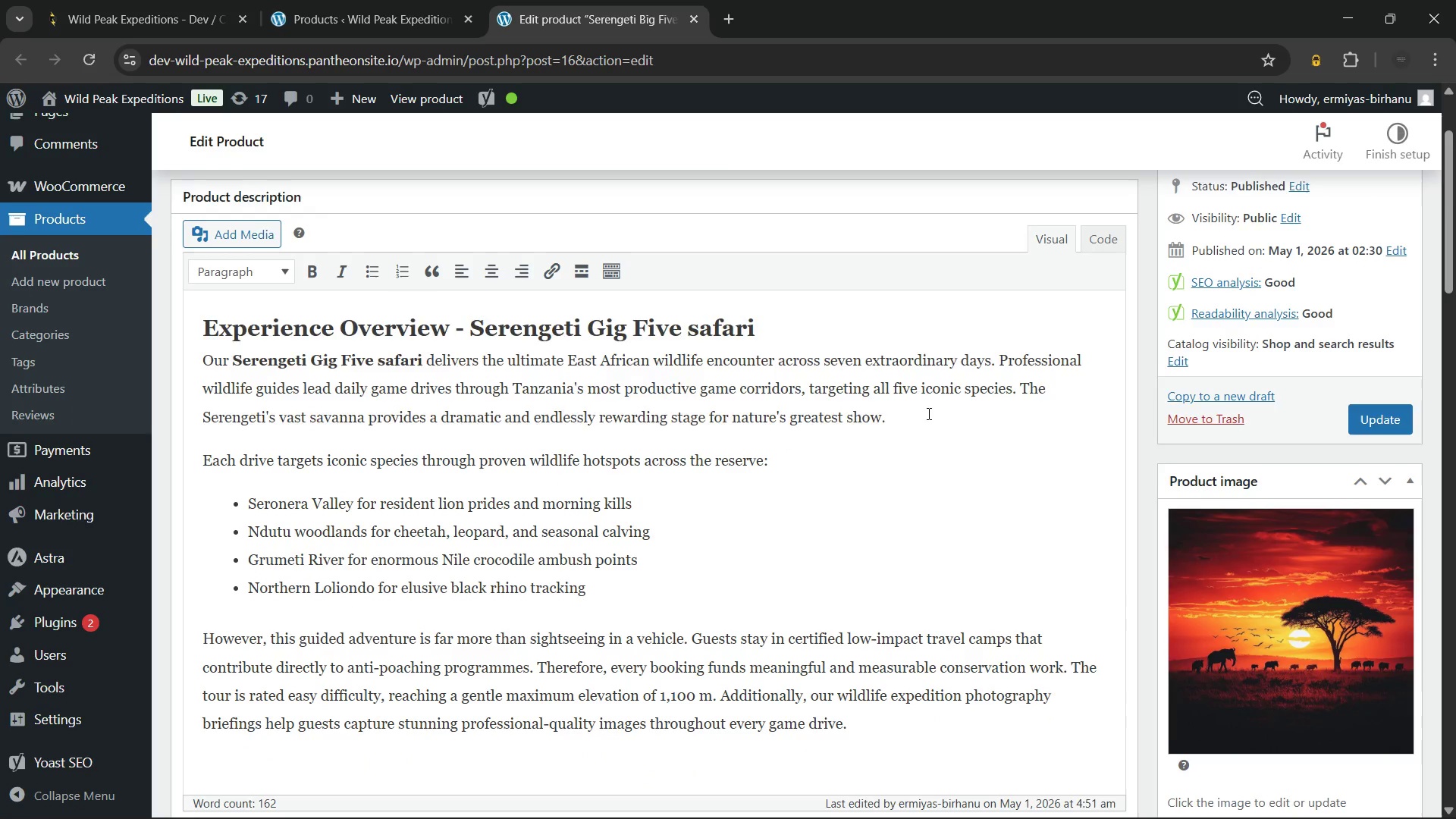 
key(Enter)
 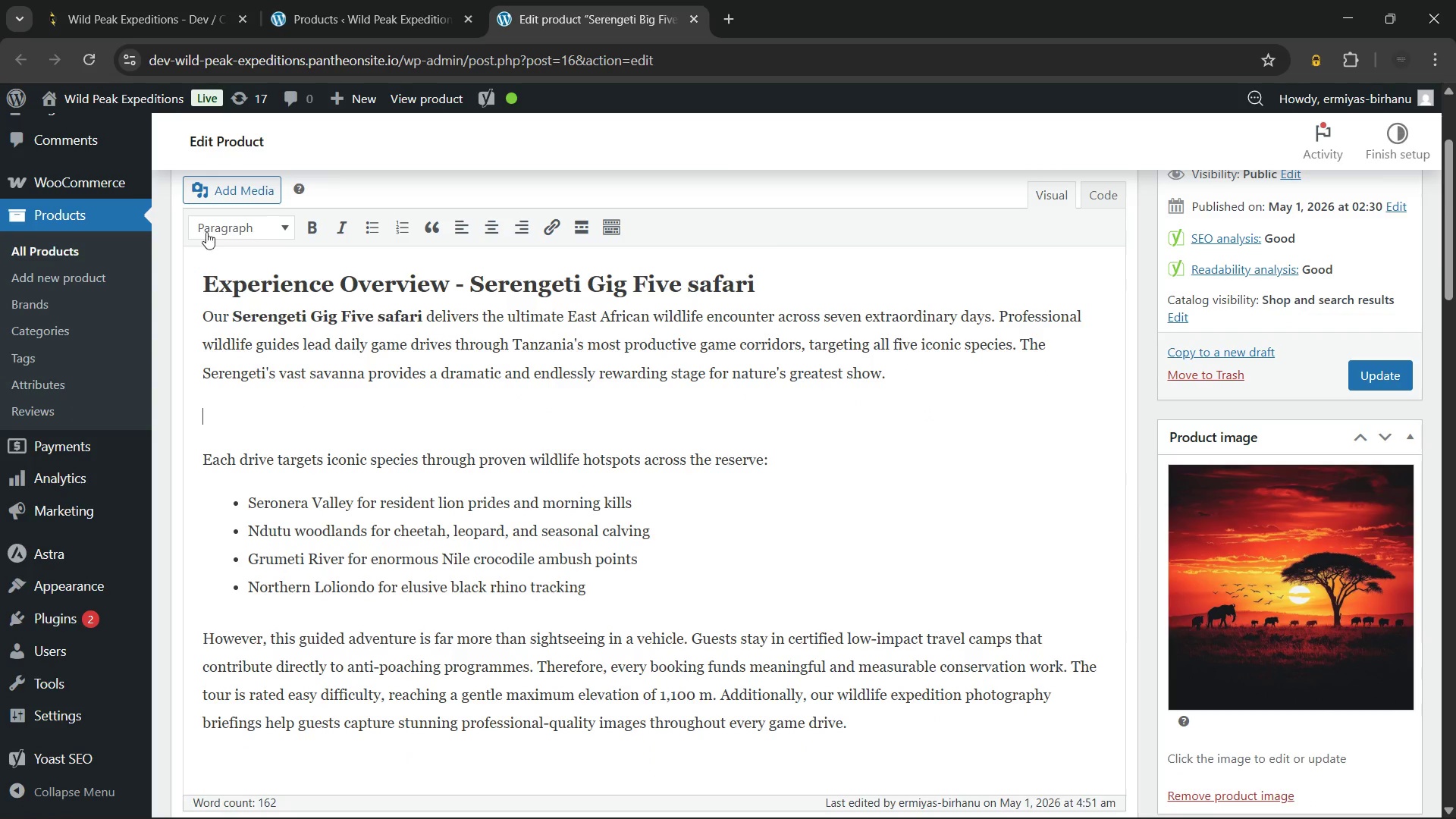 
left_click([233, 223])
 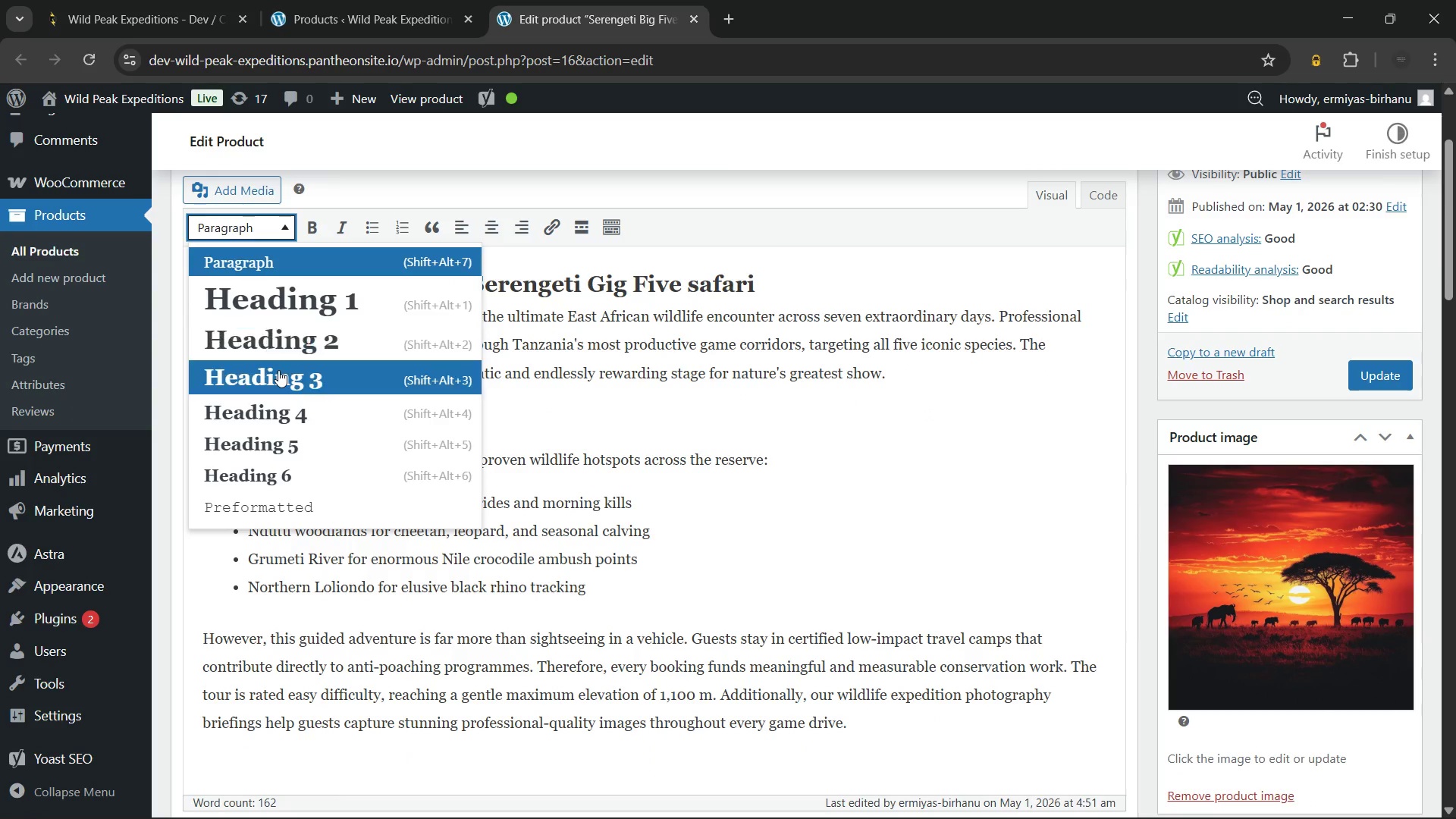 
left_click([278, 371])
 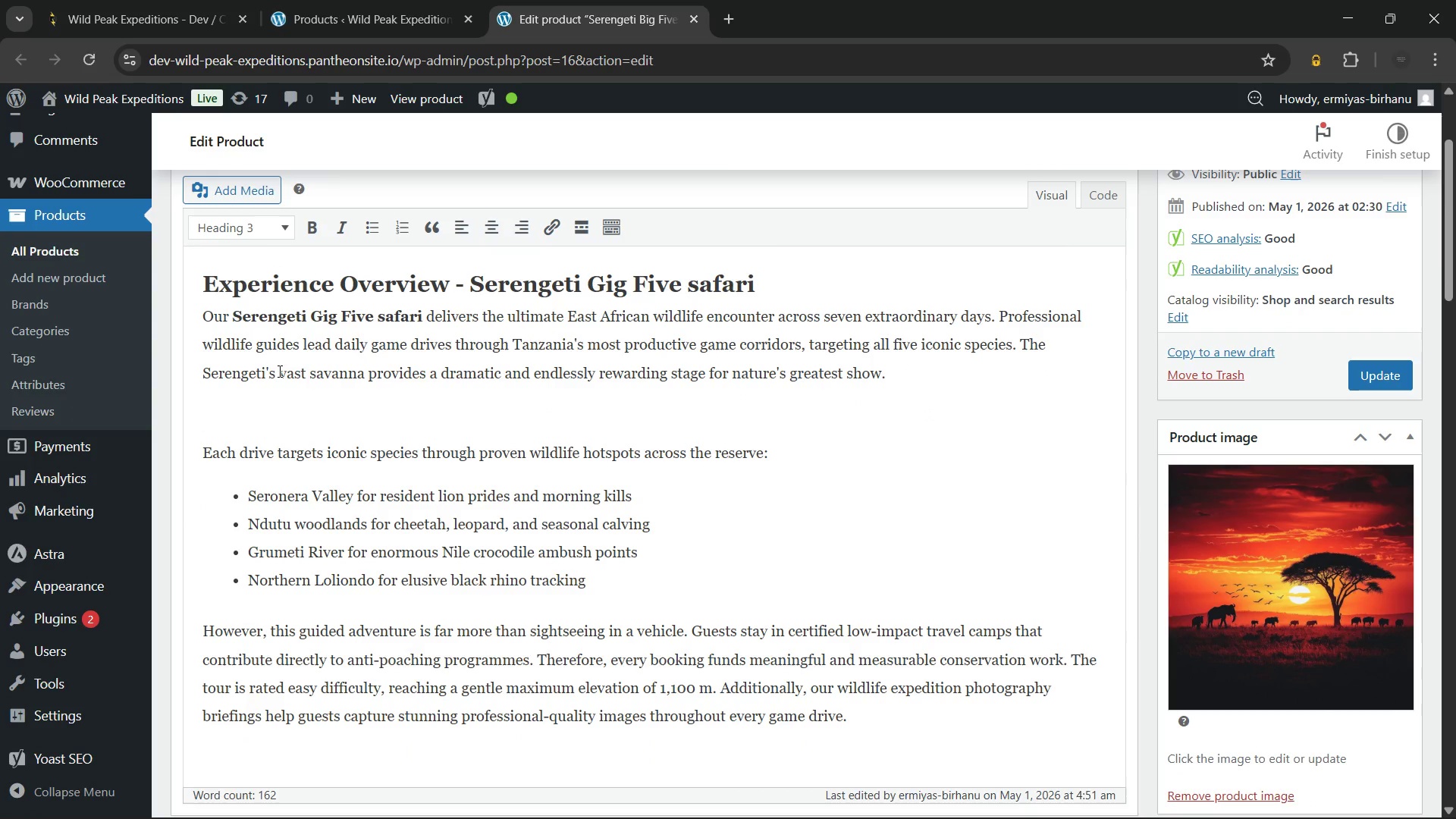 
type(What You'll Experience)
 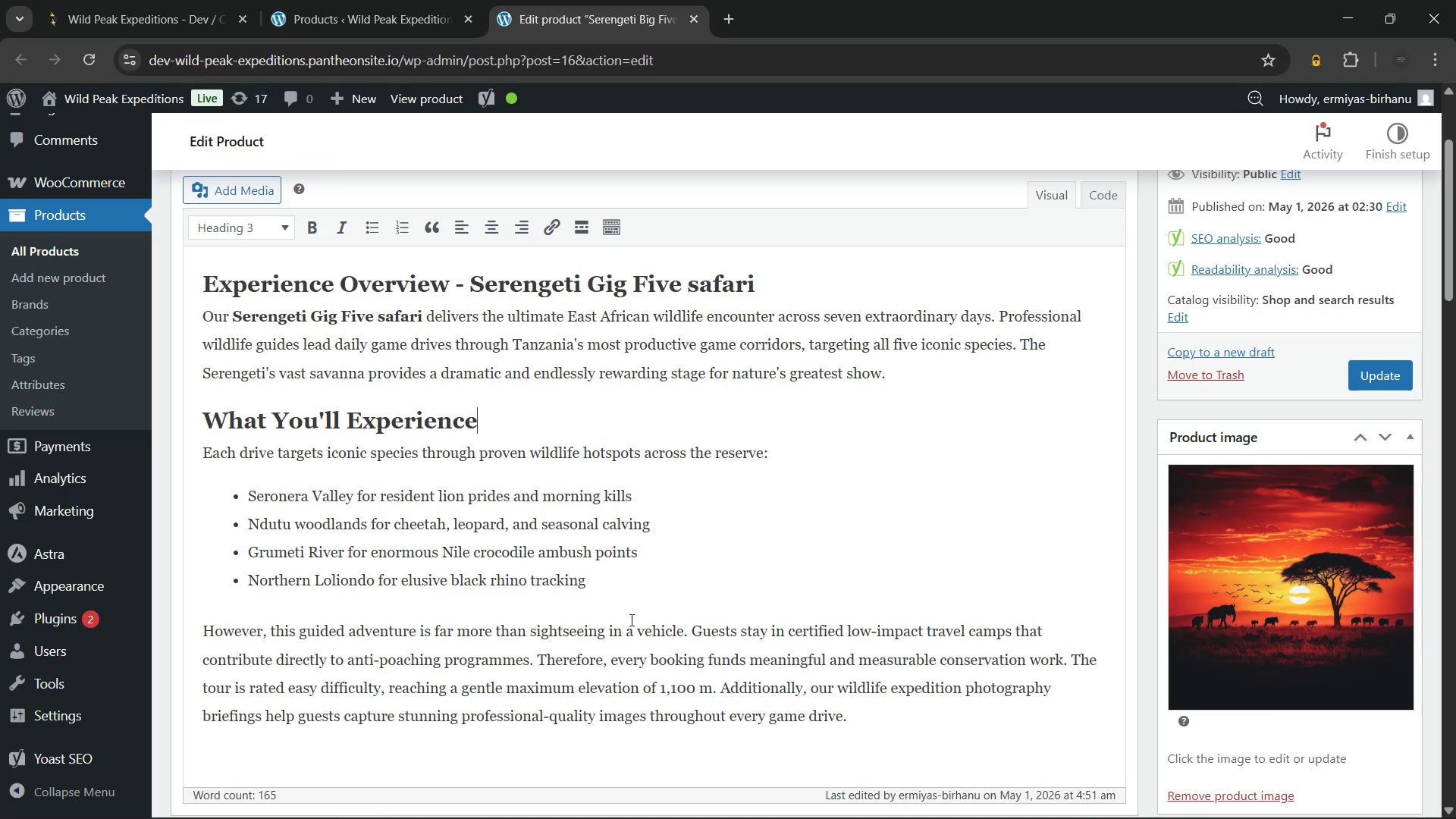 
left_click([643, 592])
 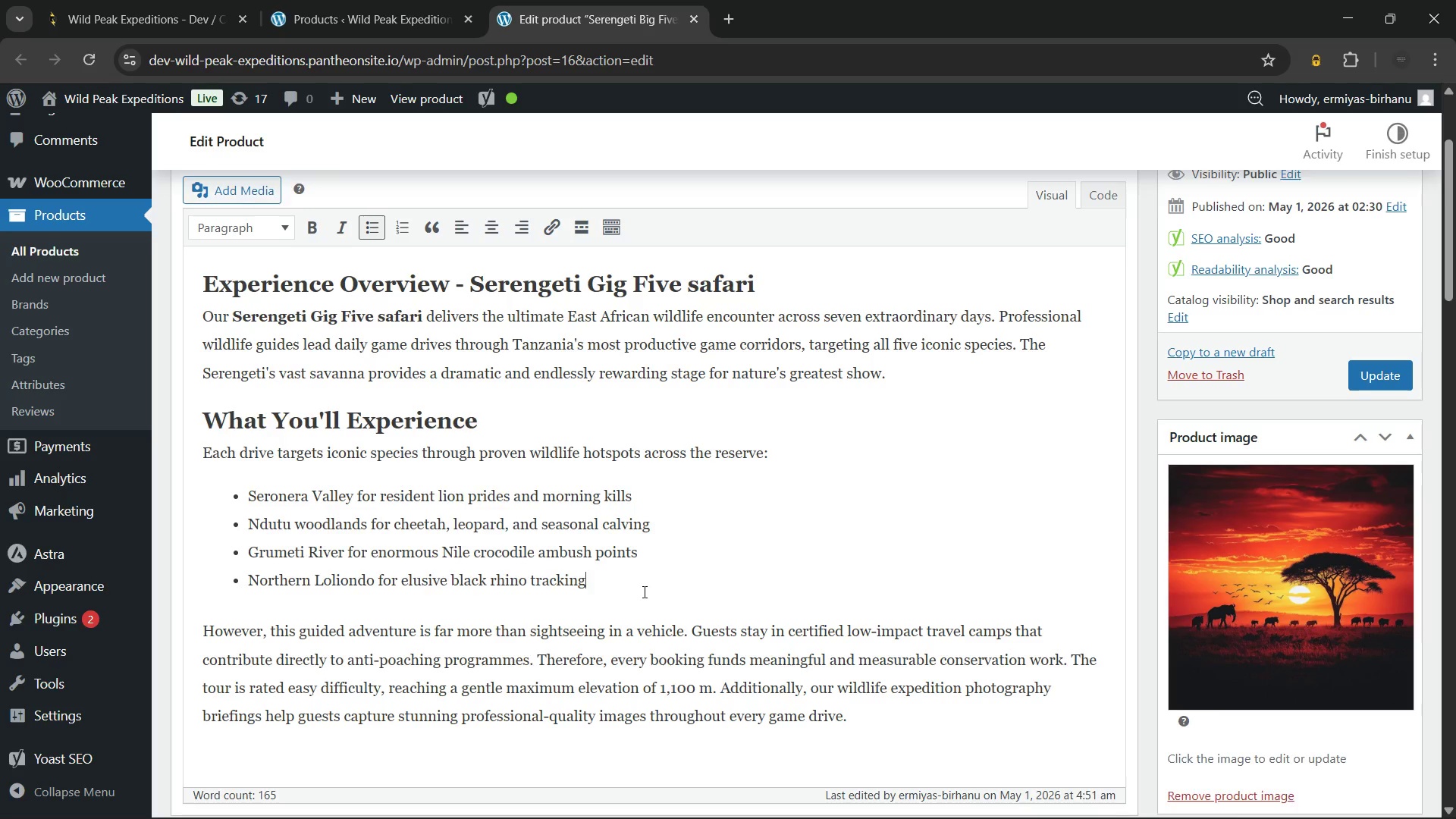 
key(Enter)
 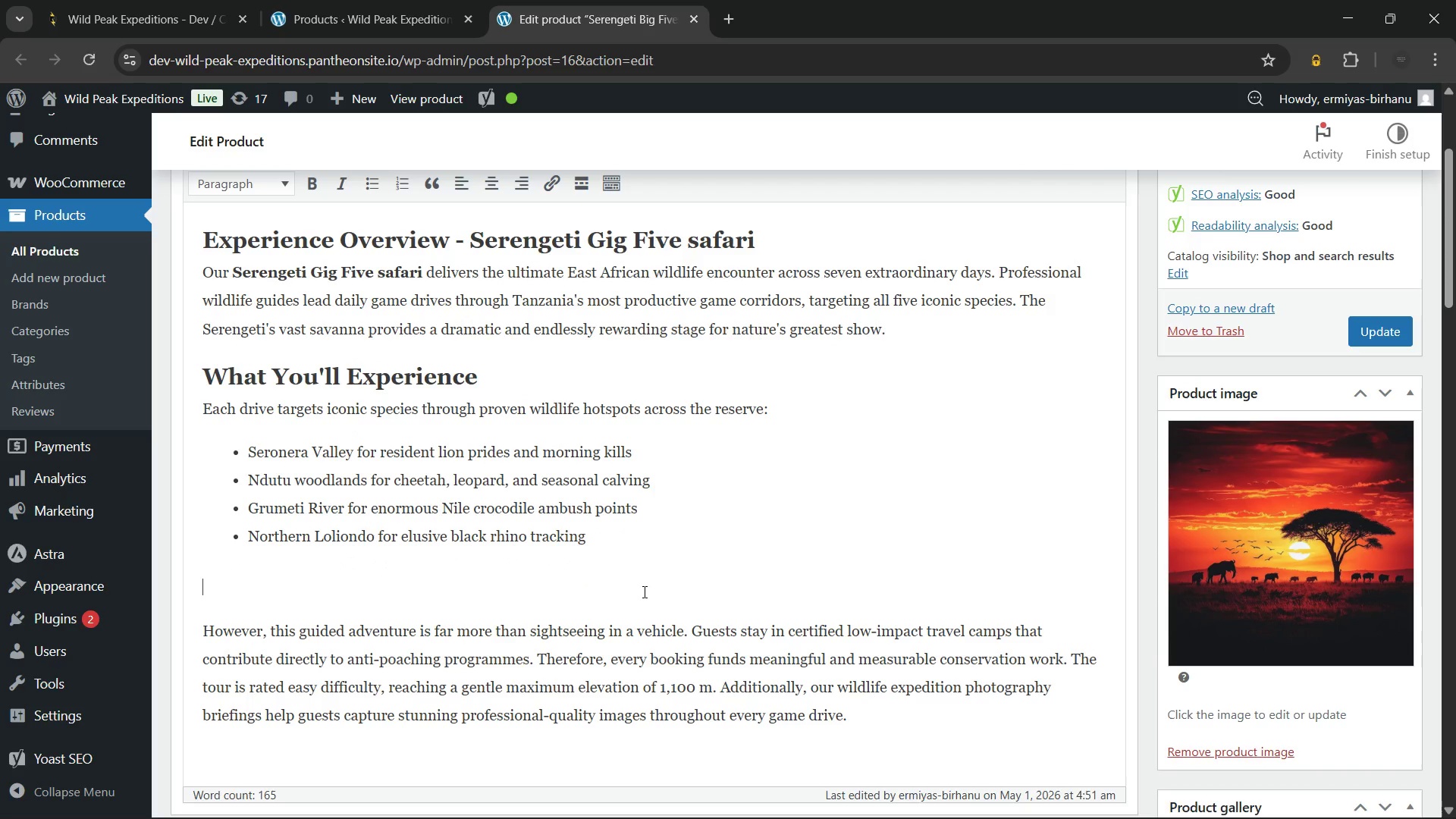 
key(Enter)
 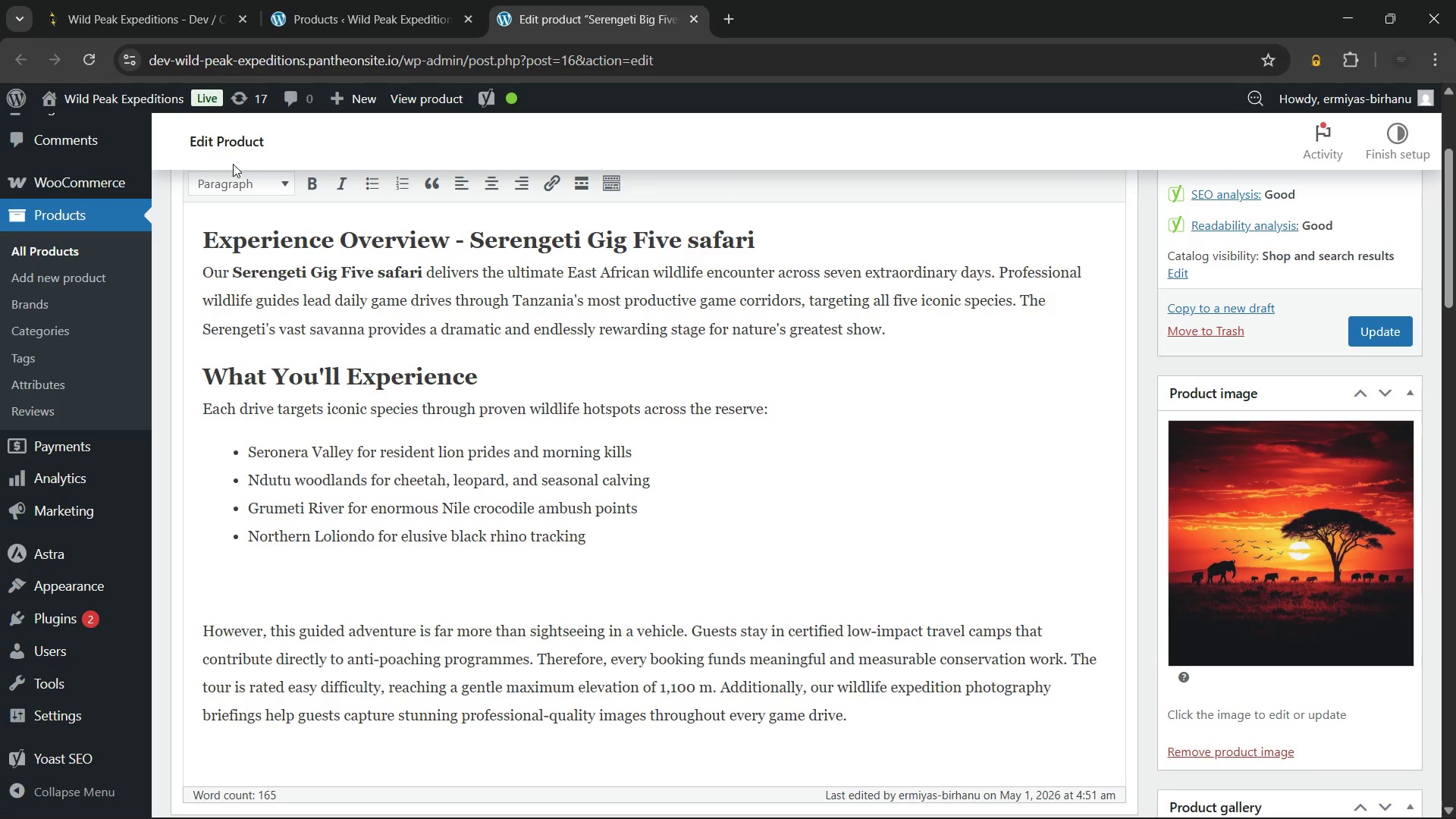 
double_click([246, 192])
 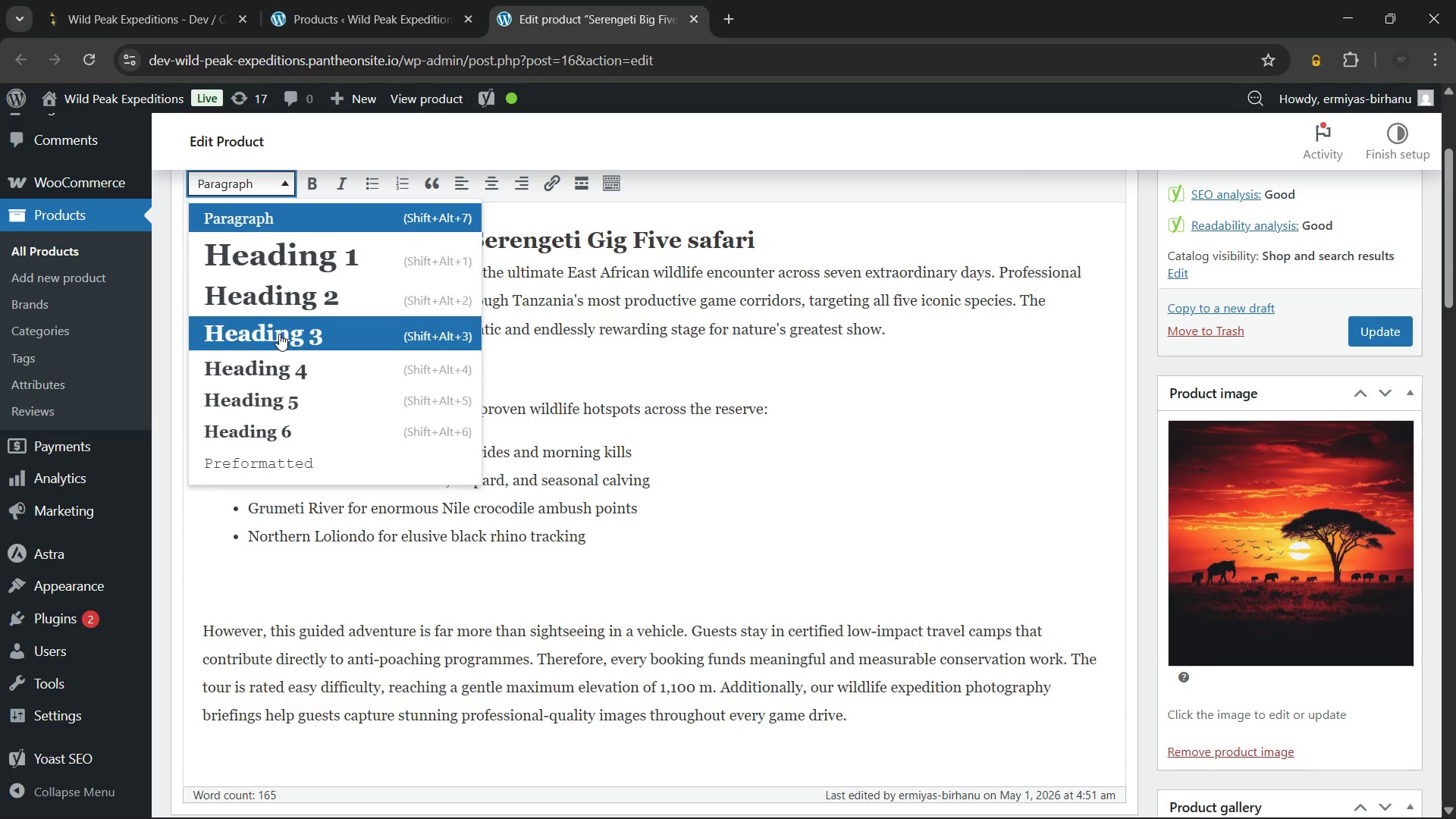 
left_click([279, 334])
 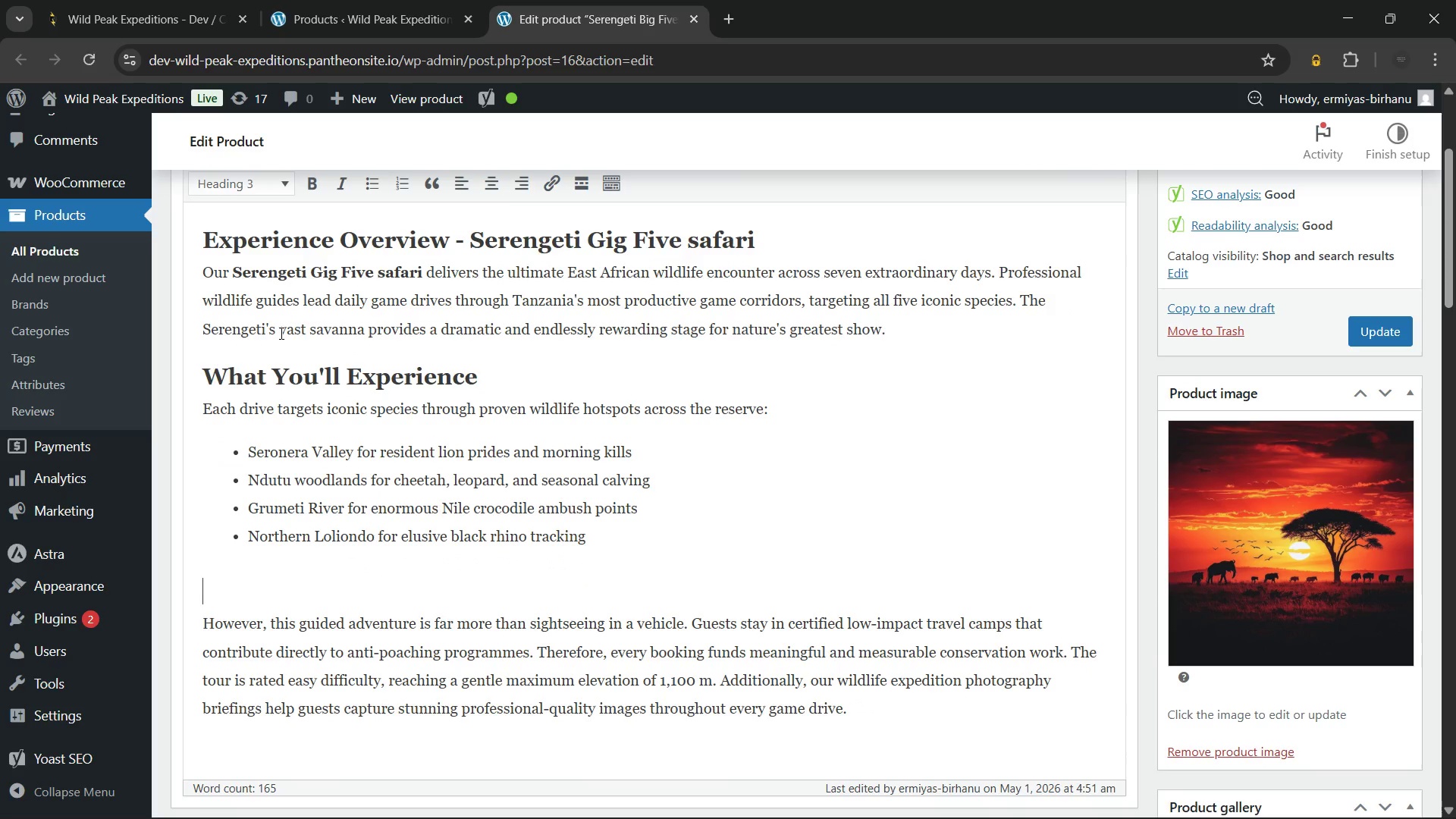 
type(Requirements, Safety & Sustainability)
 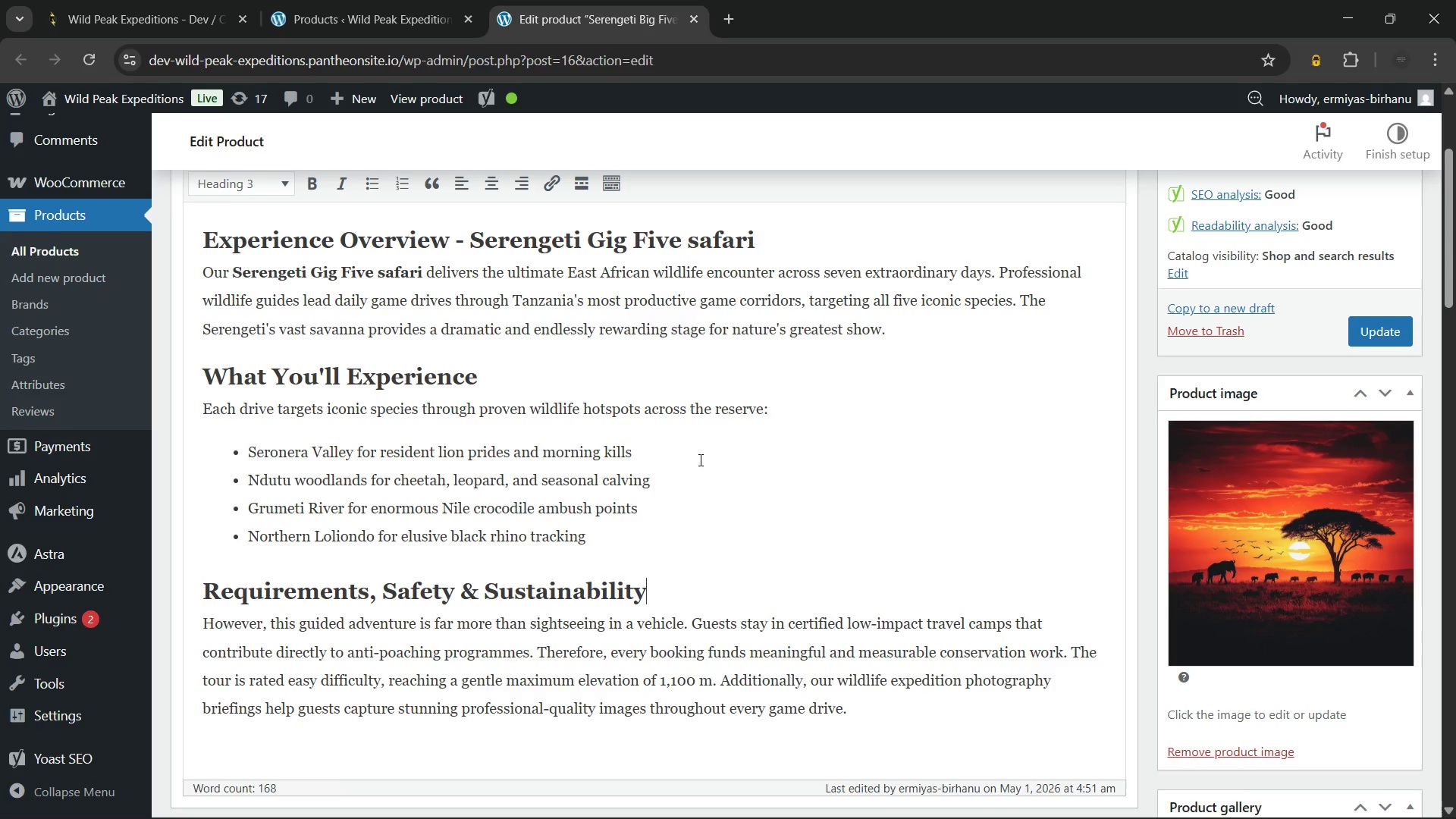 
scroll: coordinate [699, 460], scroll_direction: none, amount: 0.0
 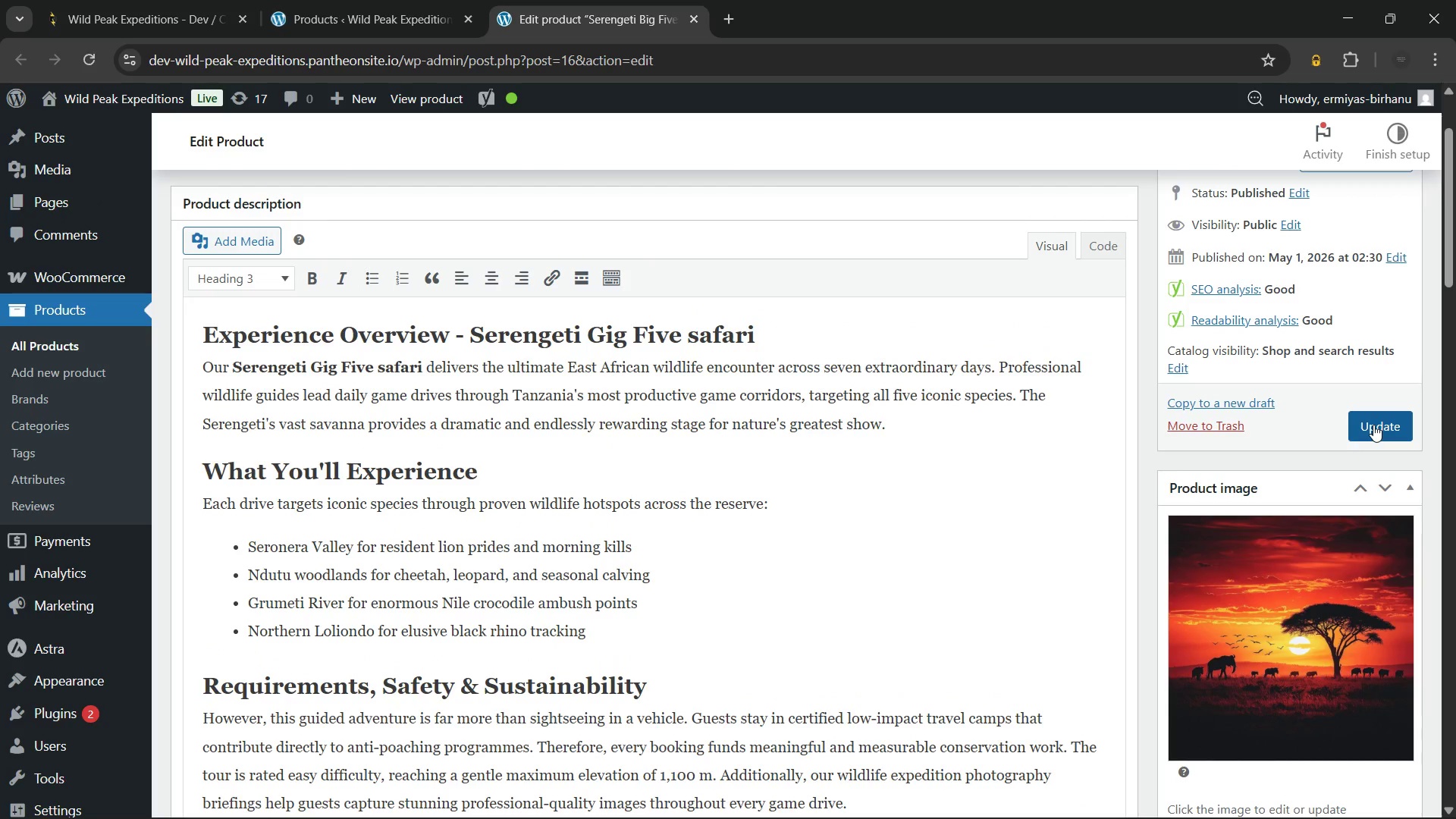 
left_click([1373, 425])
 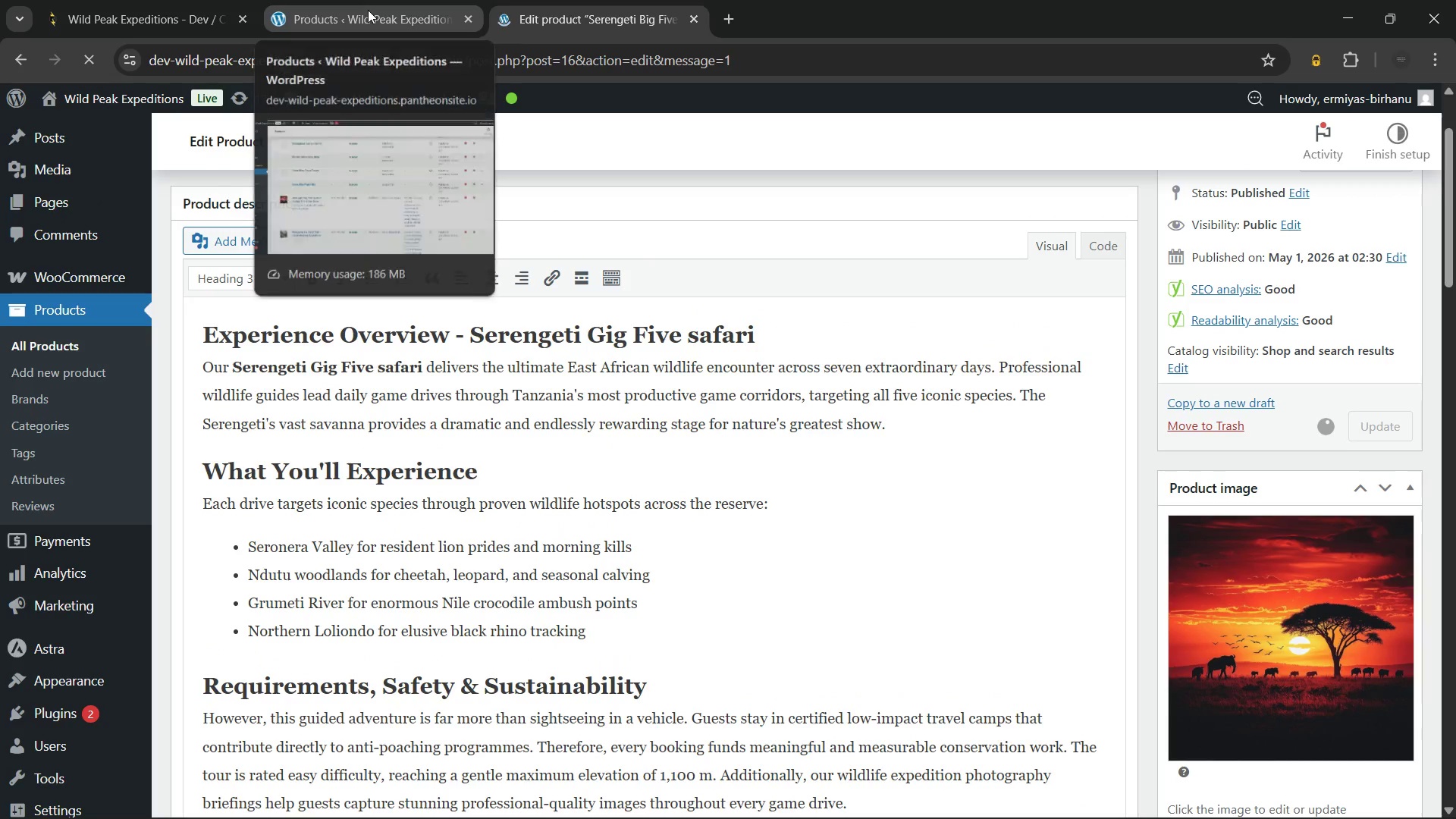 
left_click([368, 10])
 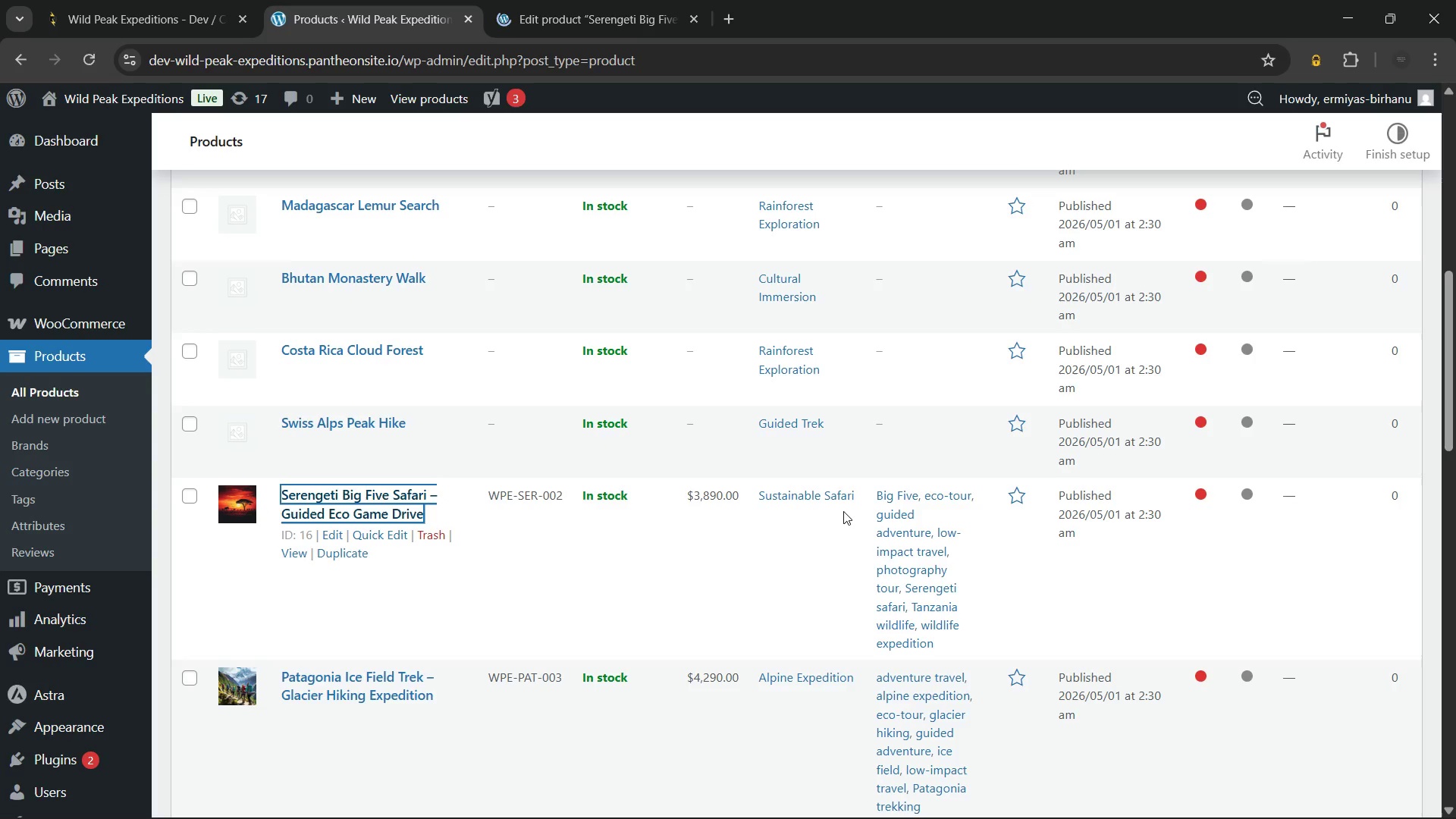 
wait(16.73)
 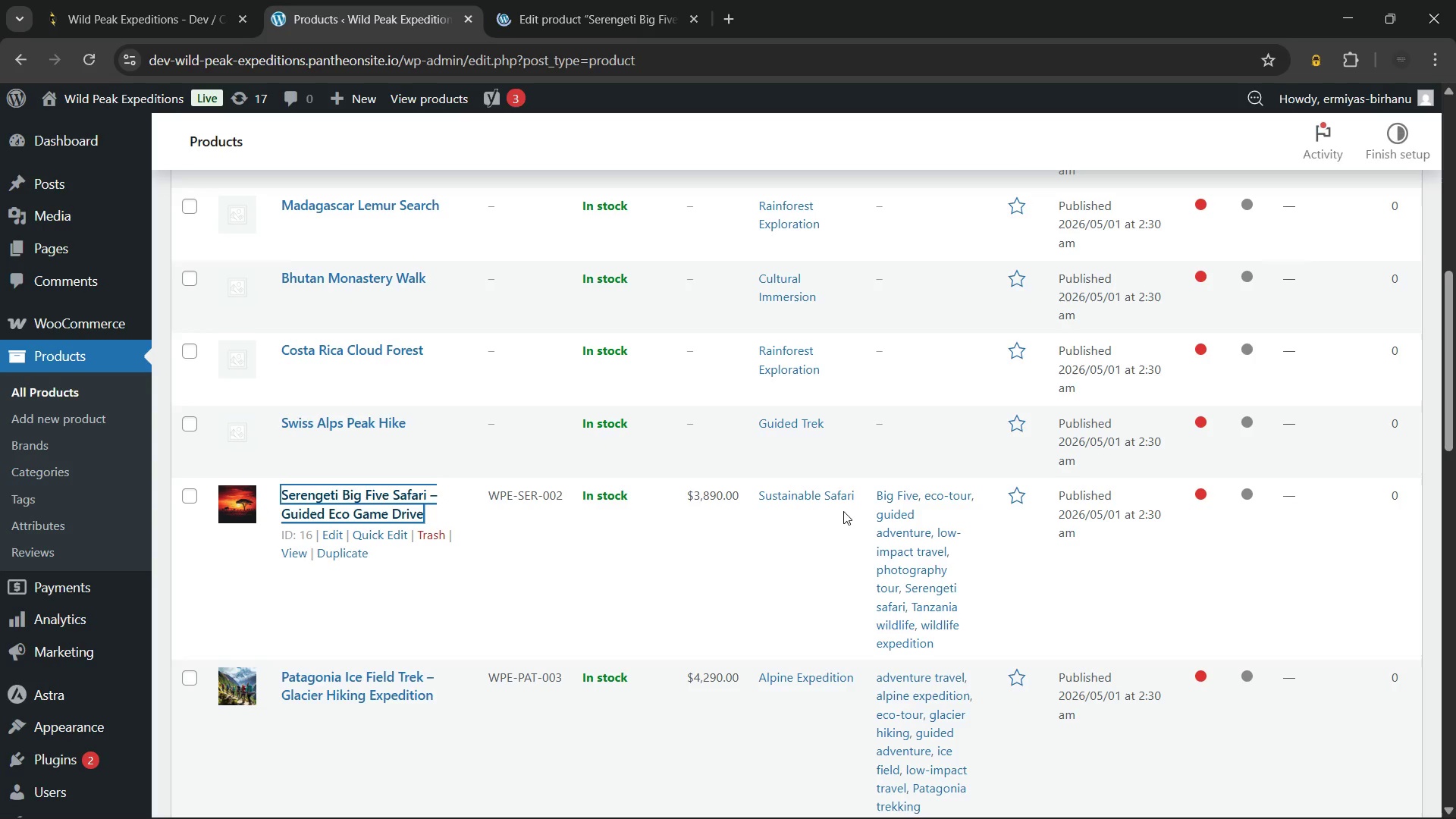 
left_click([582, 2])
 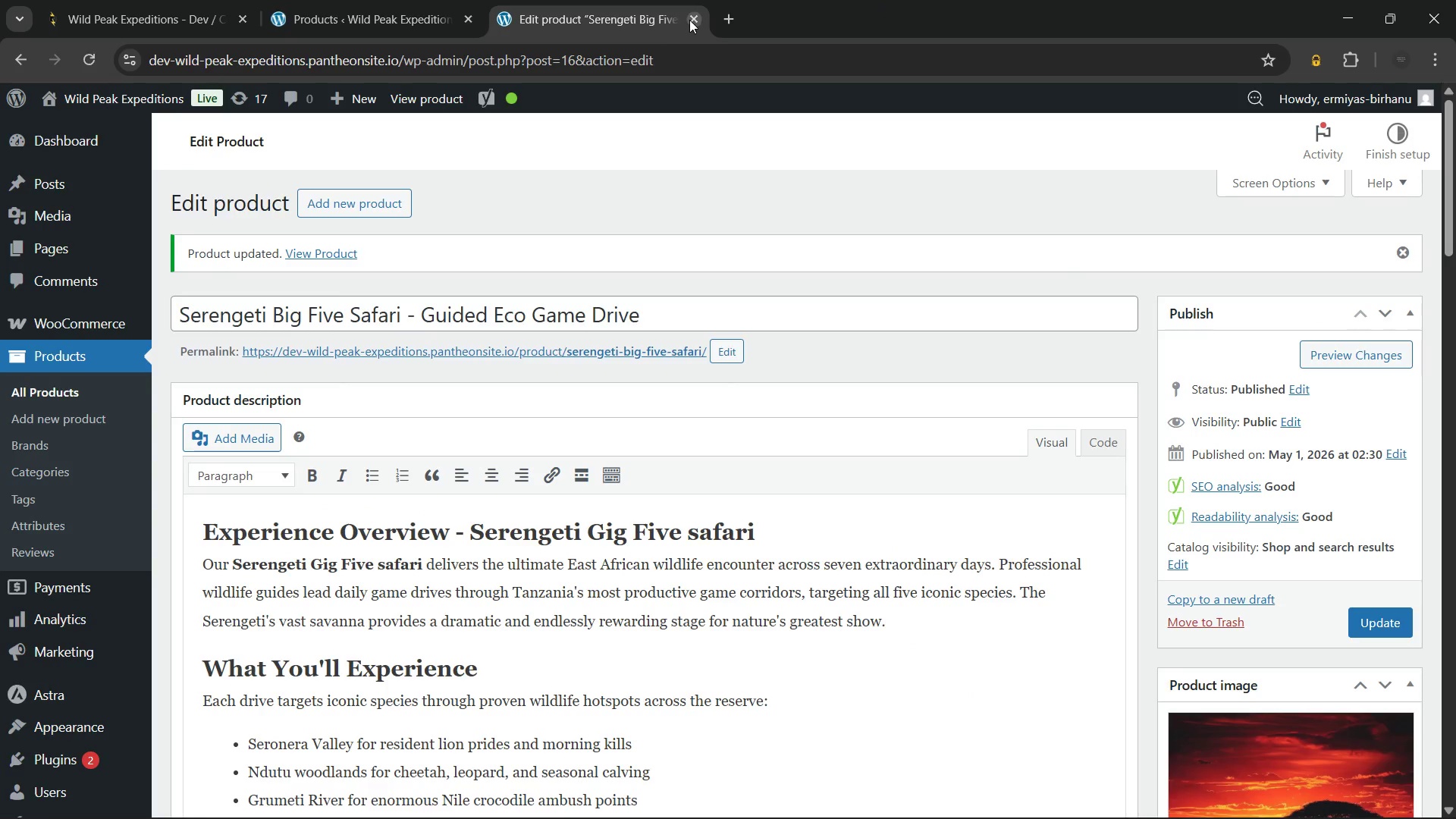 
left_click([689, 20])
 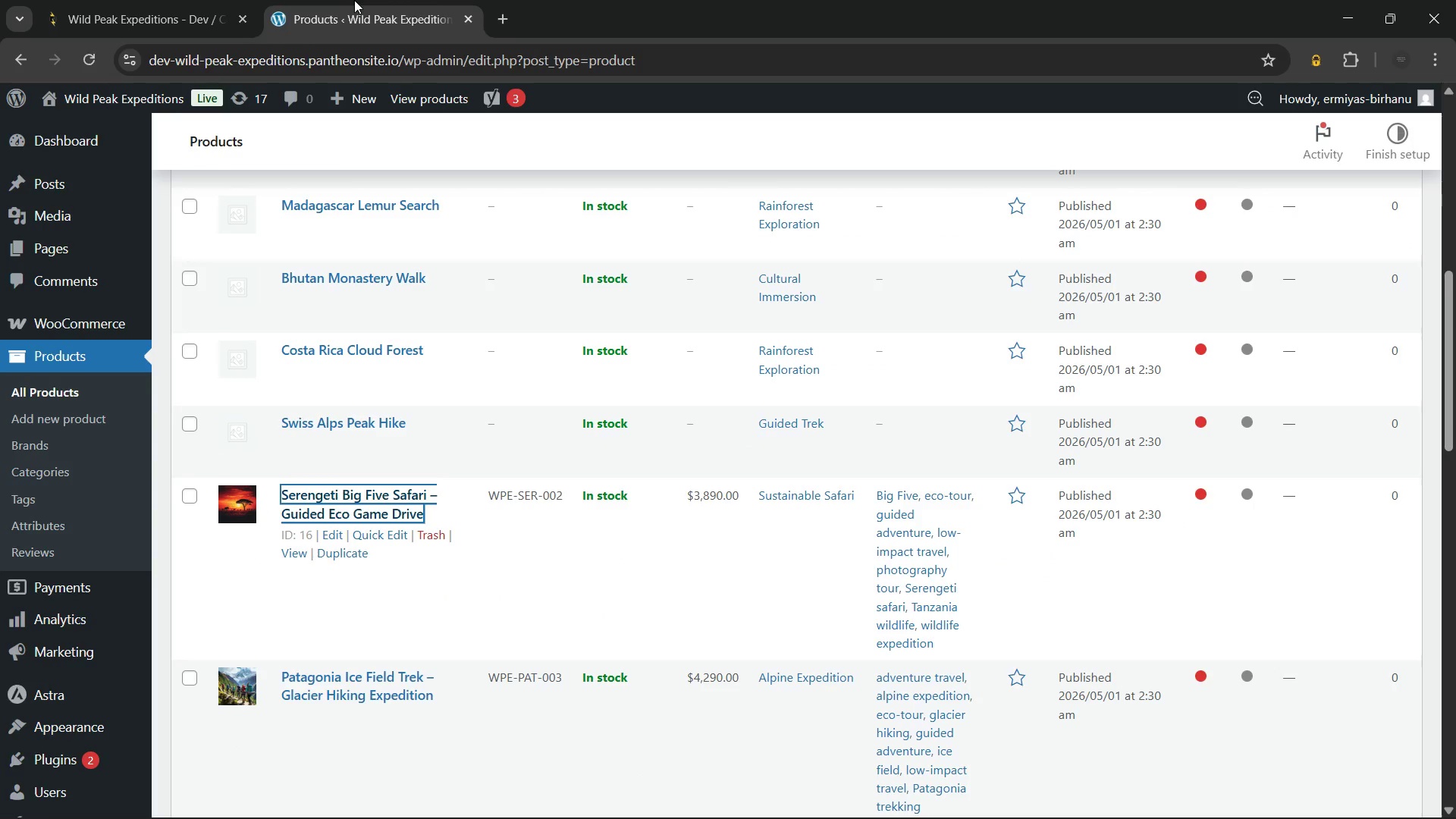 
left_click([354, 0])
 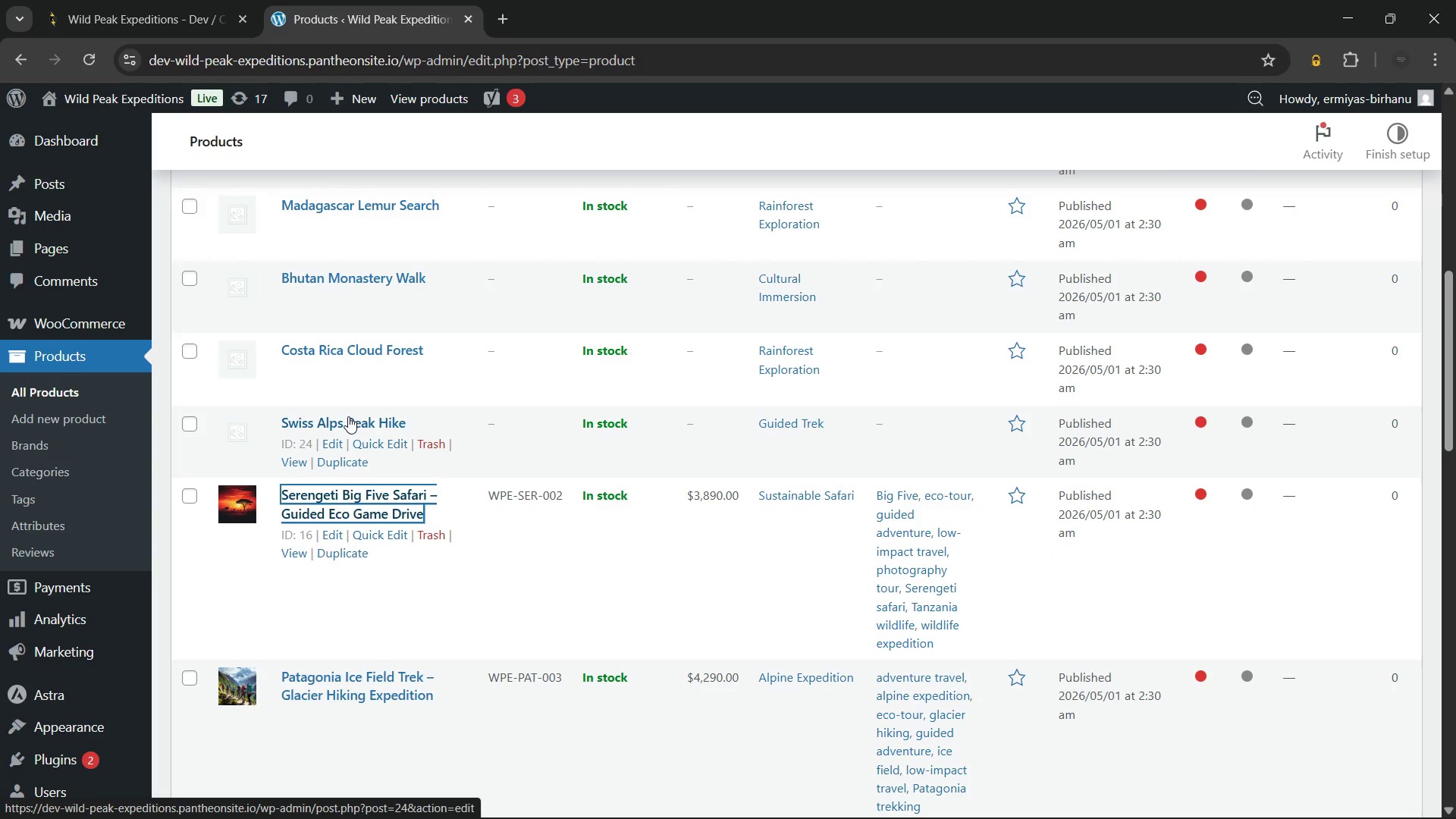 
wait(6.42)
 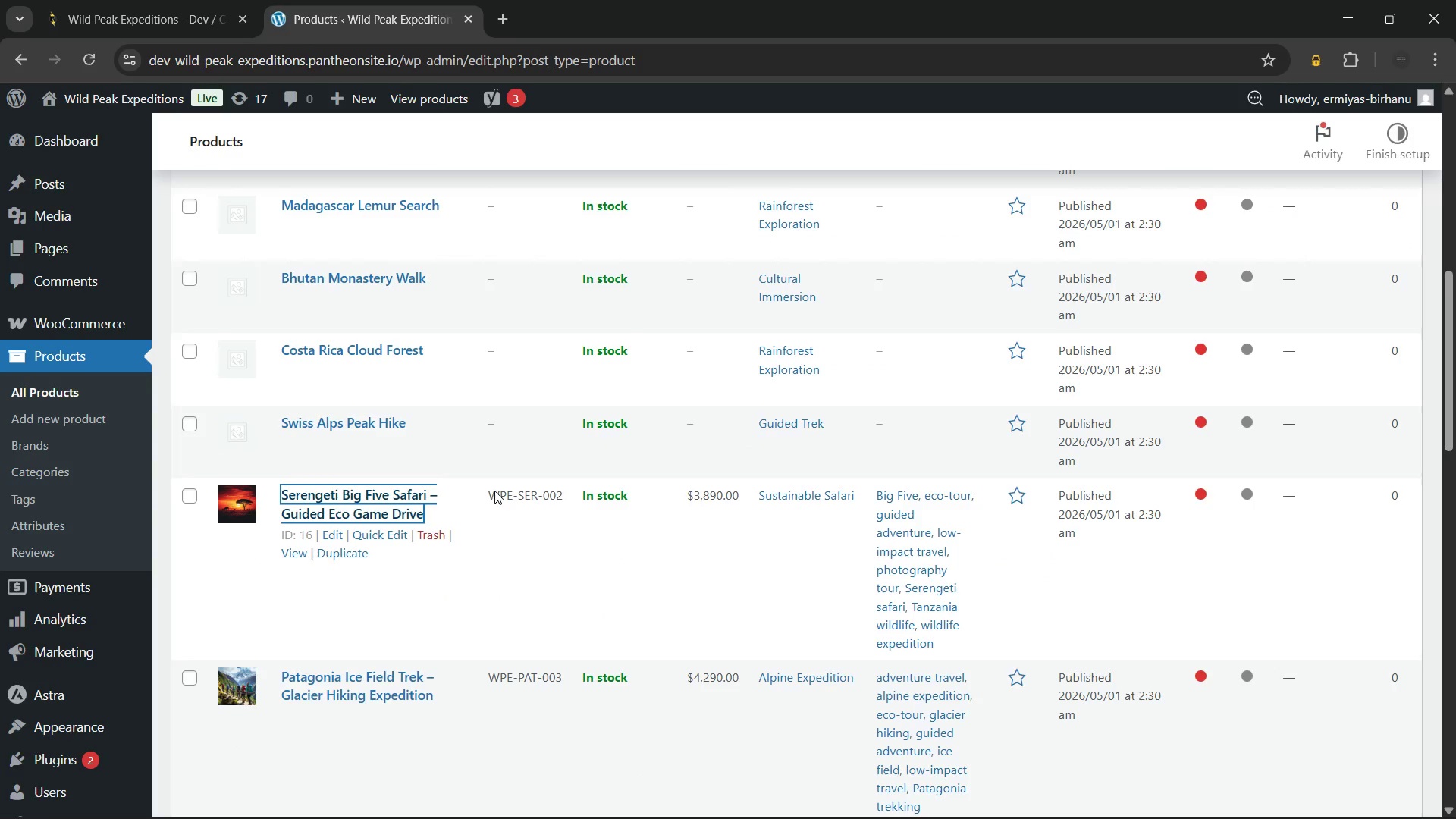 
left_click([362, 420])
 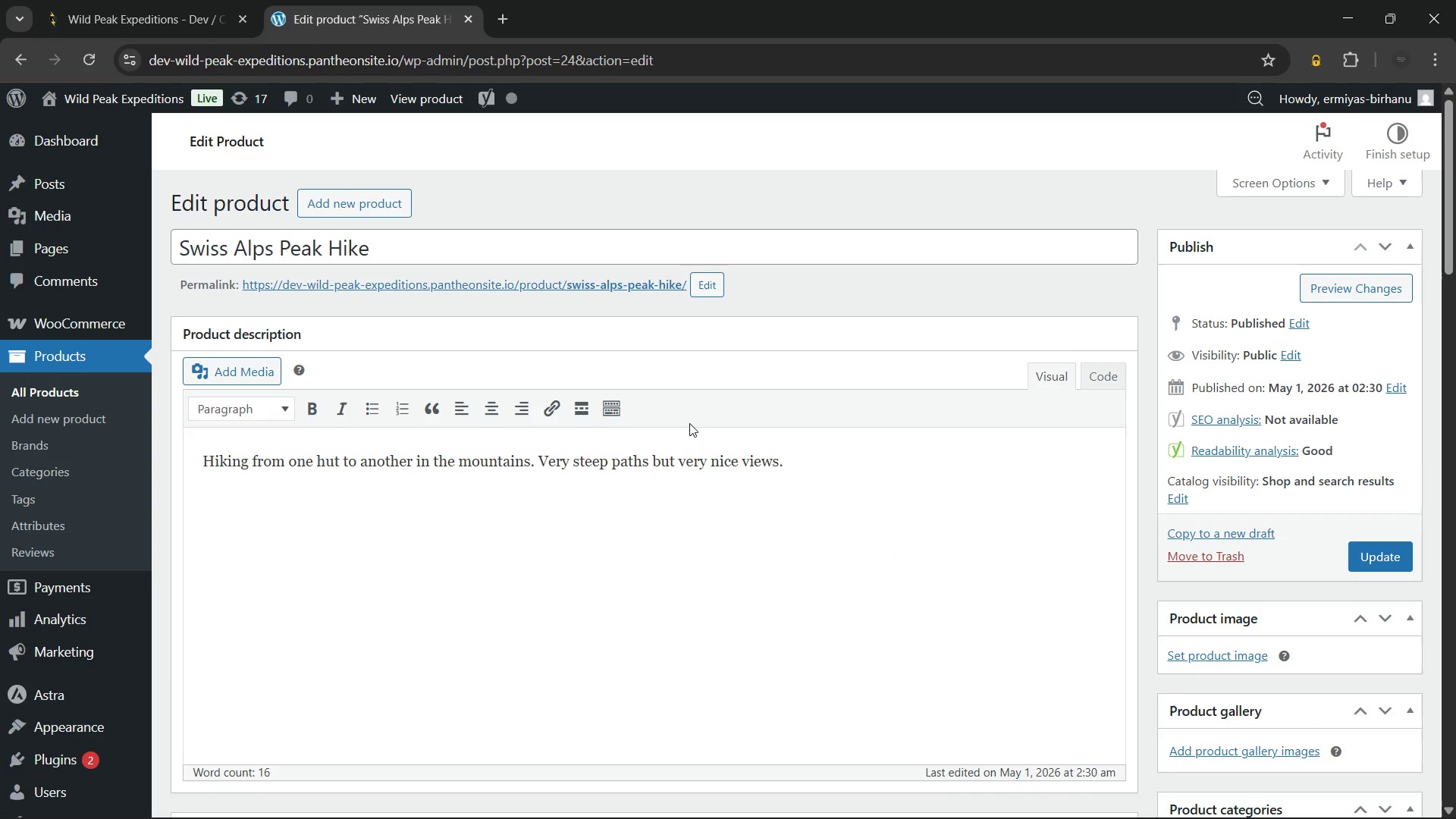 
wait(28.5)
 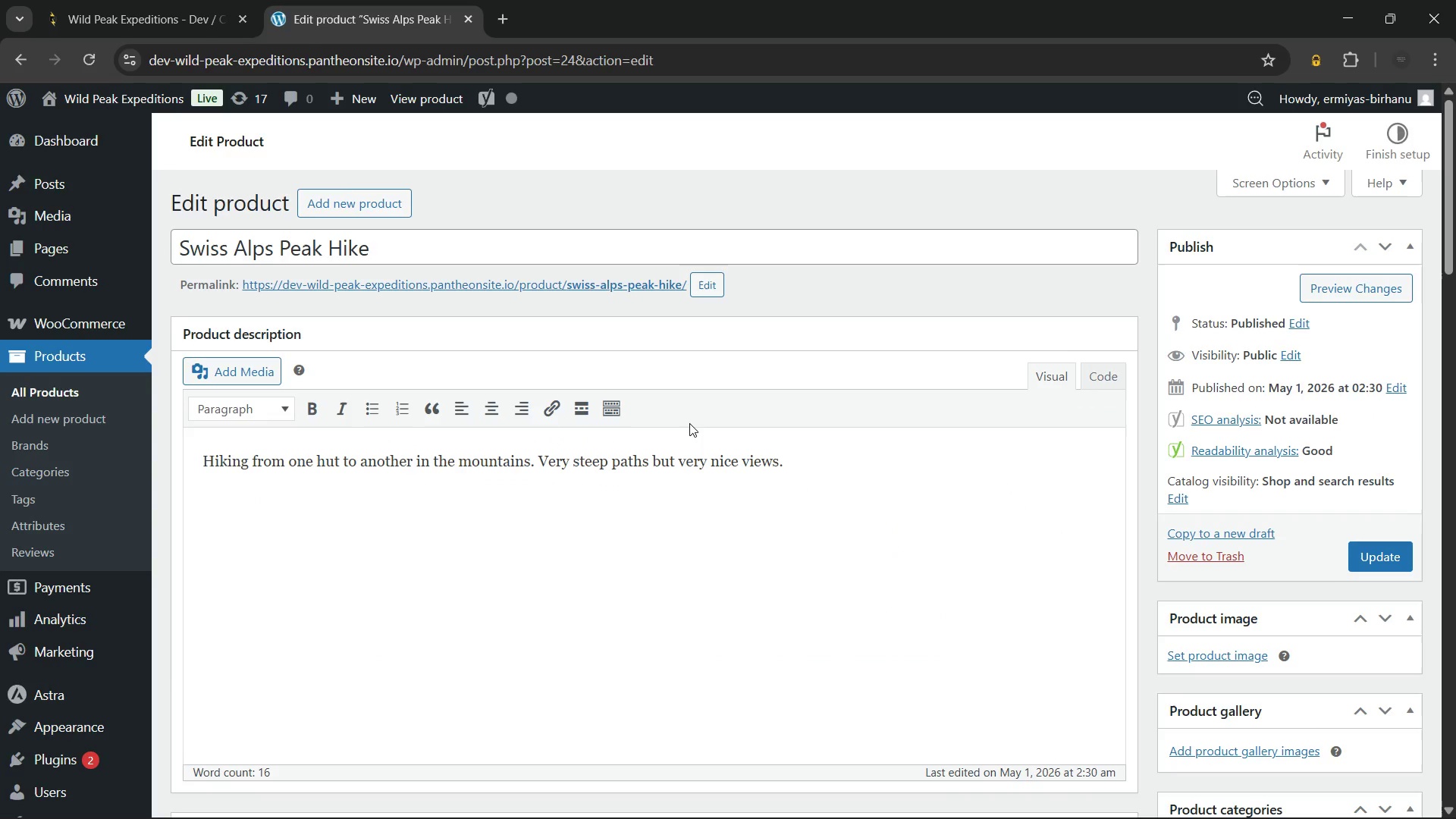 
left_click([441, 249])
 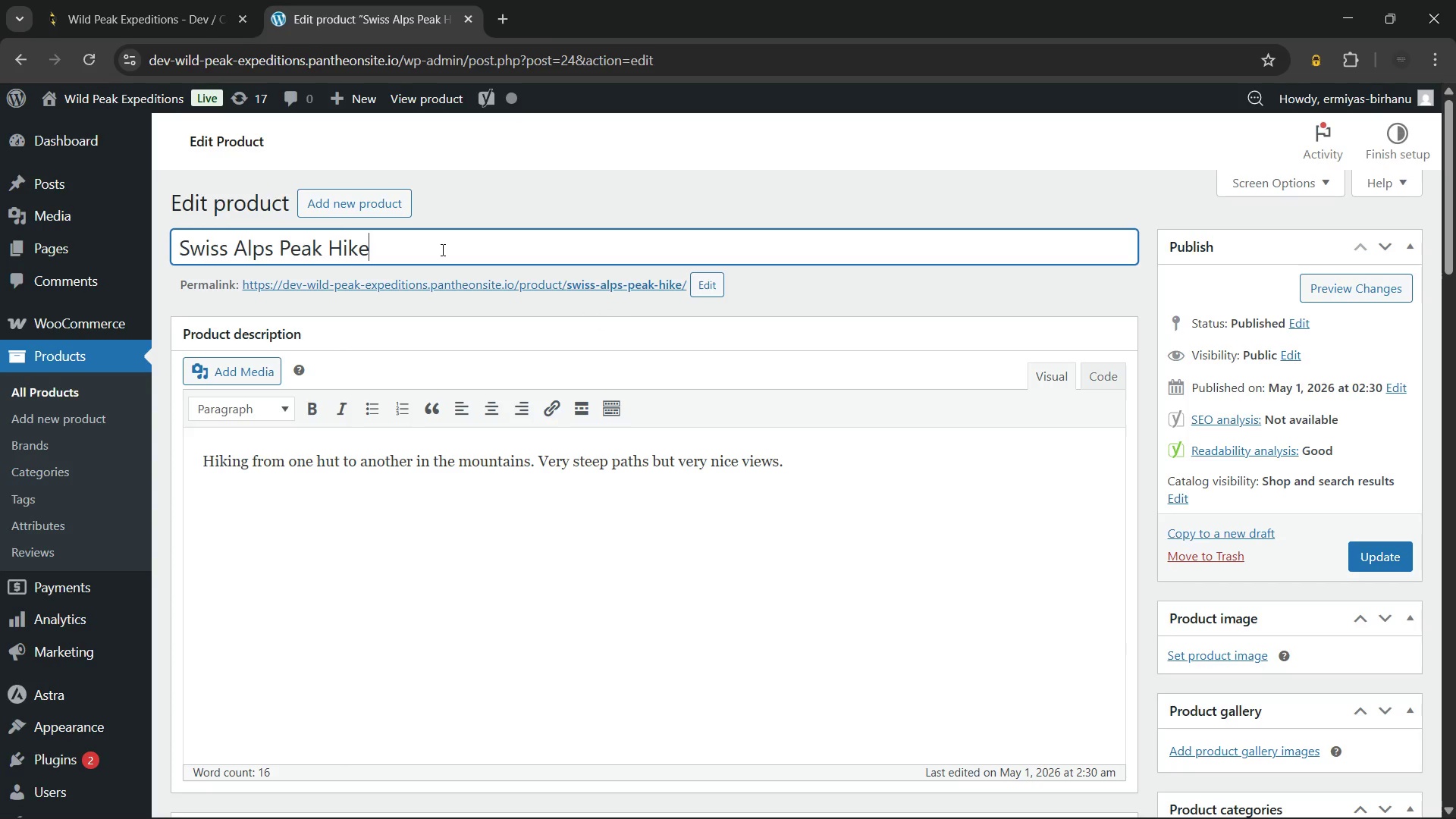 
hold_key(key=Backspace, duration=0.77)
 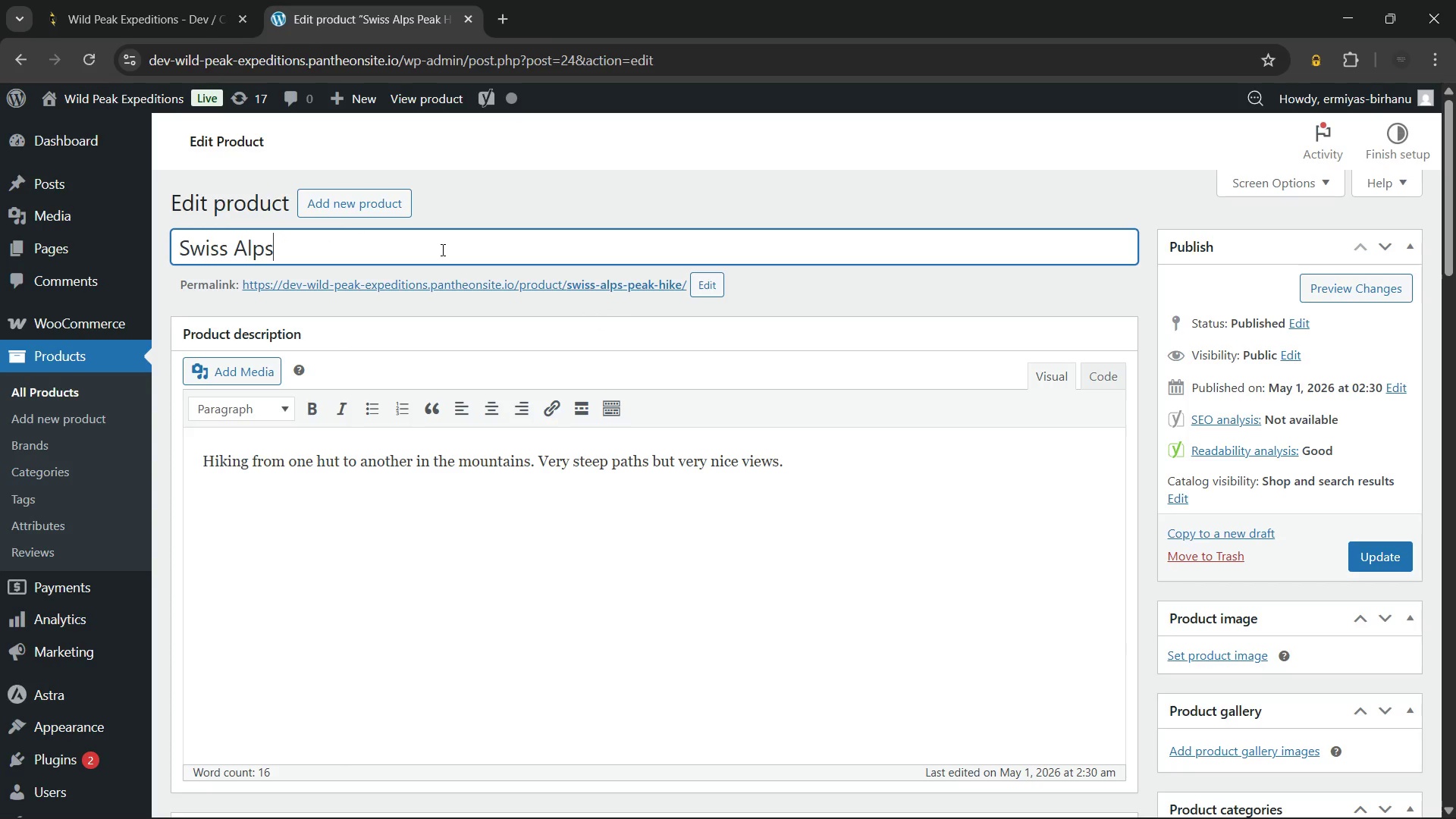 
type( Guided Hiking Tour - Hut-to-Hut Alpine Trek)
 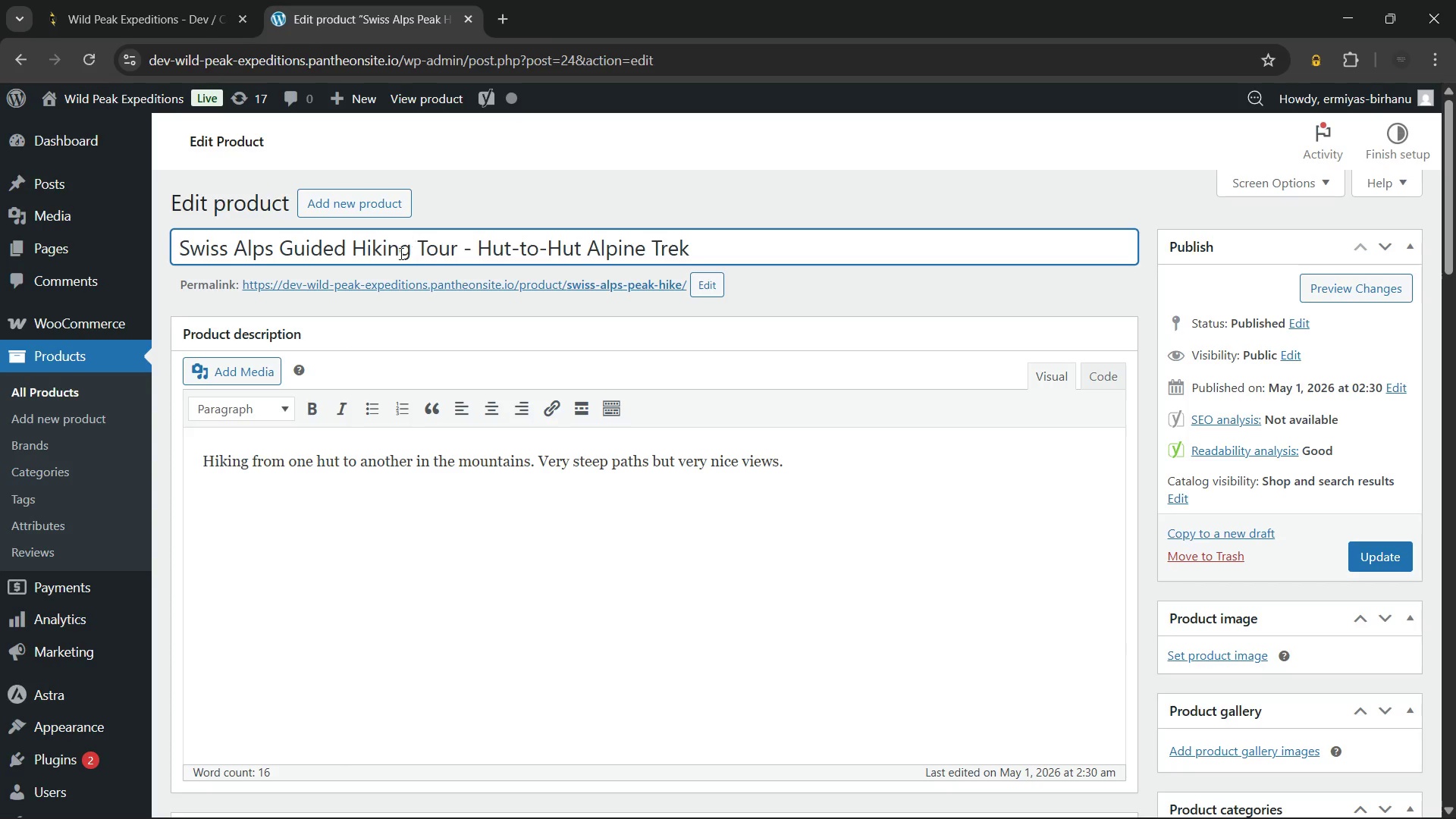 
left_click([592, 479])
 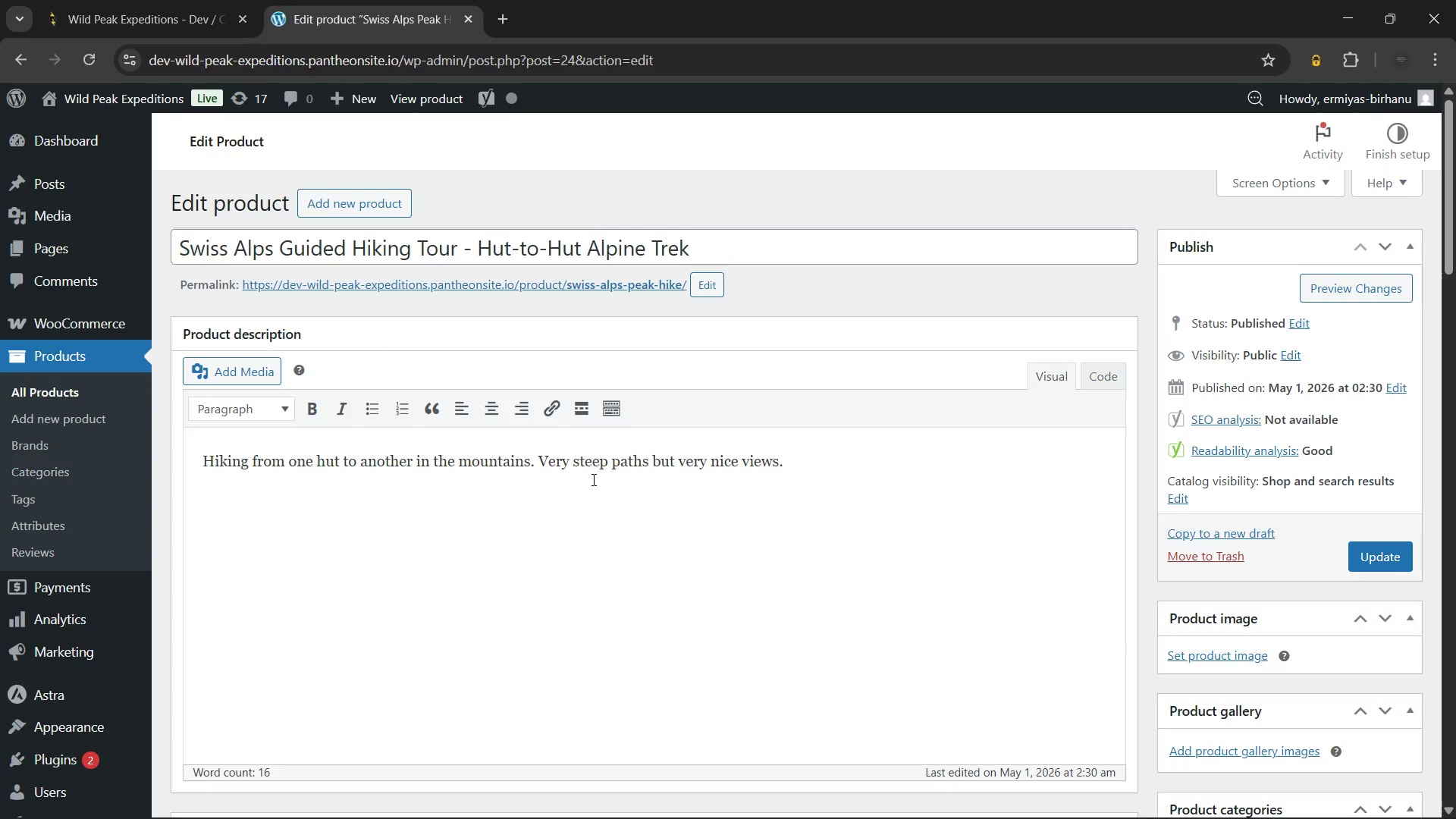 
key(Control+A)
 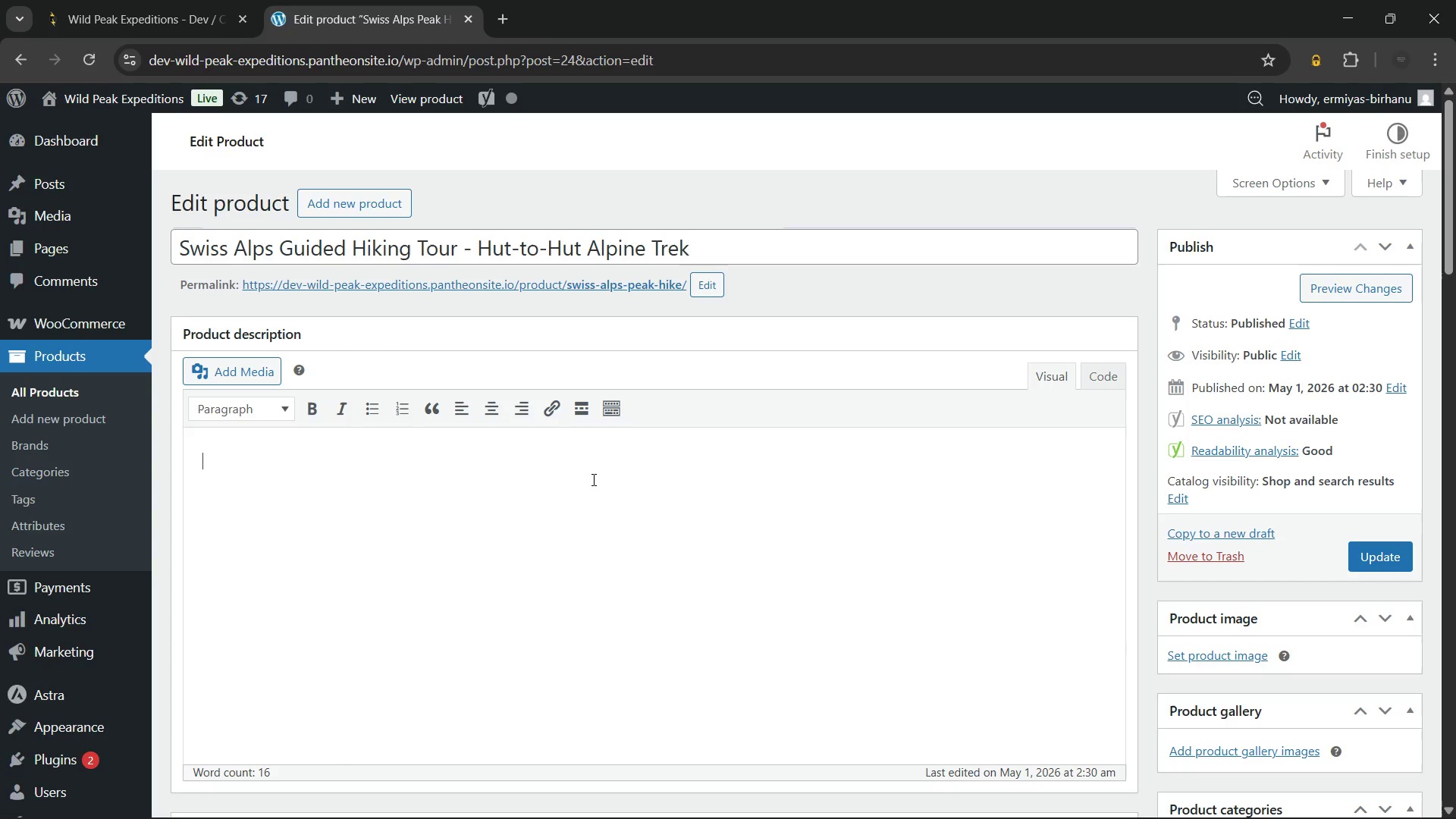 
key(Backspace)
 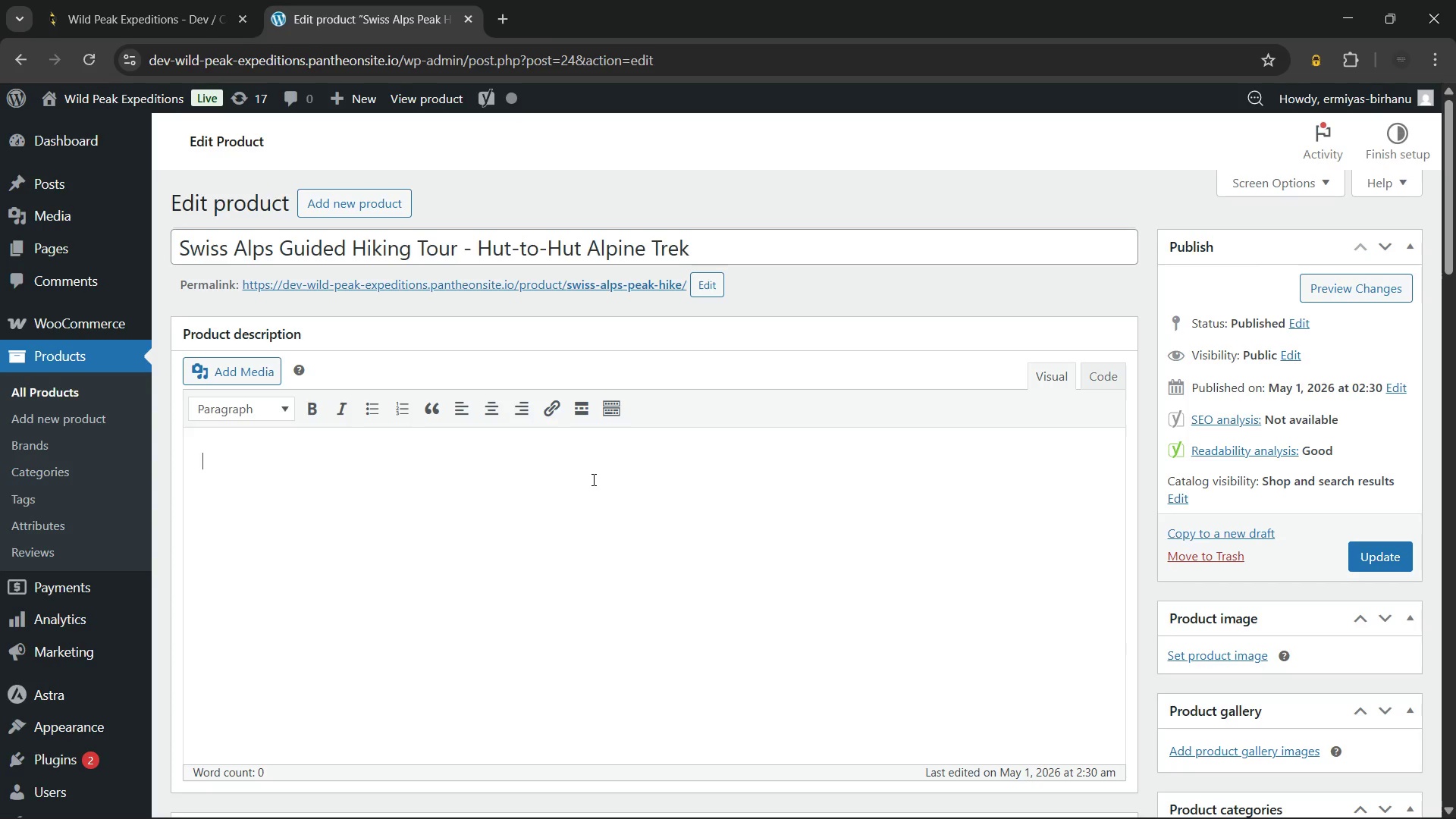 
wait(12.72)
 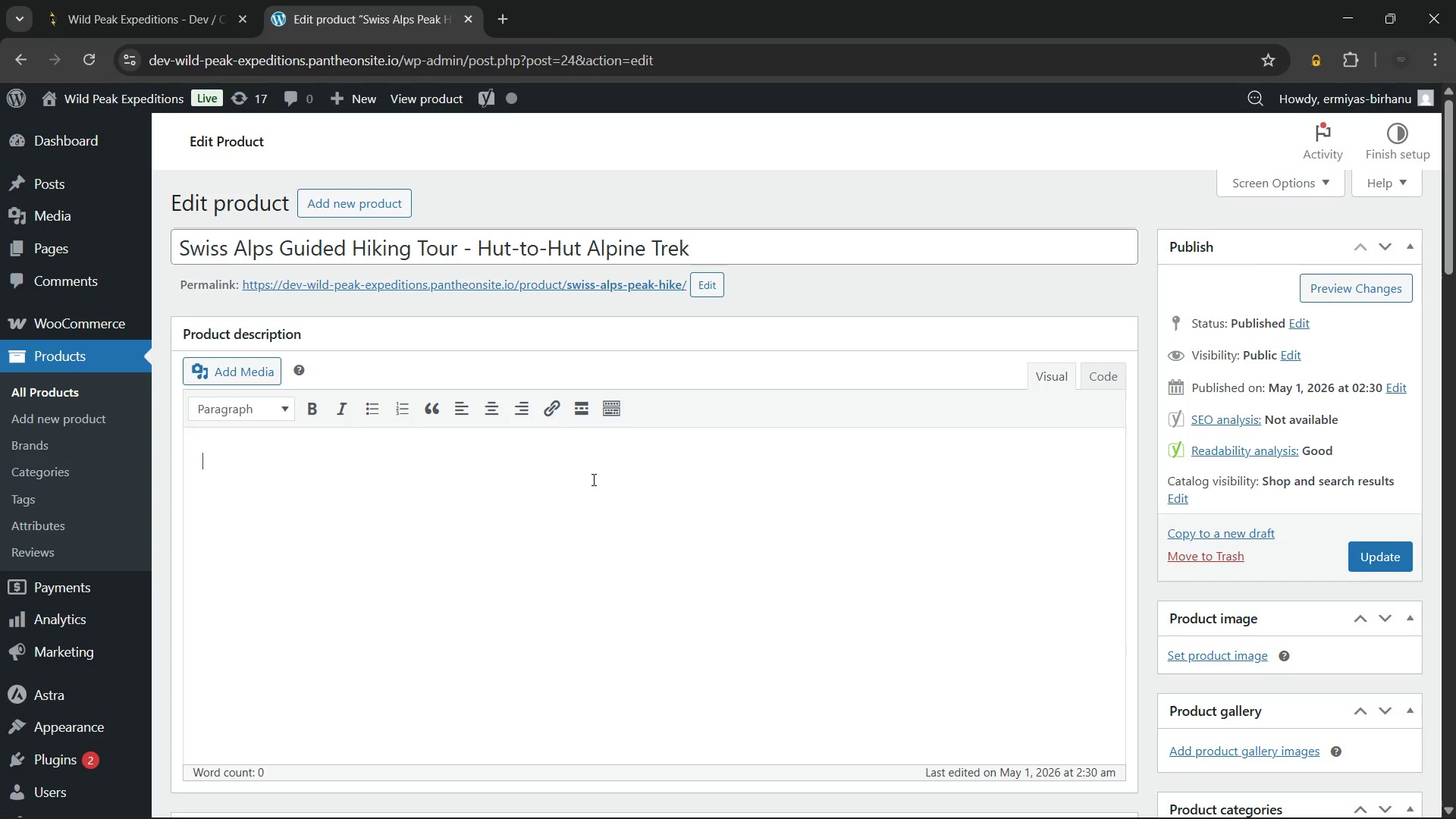 
left_click([271, 408])
 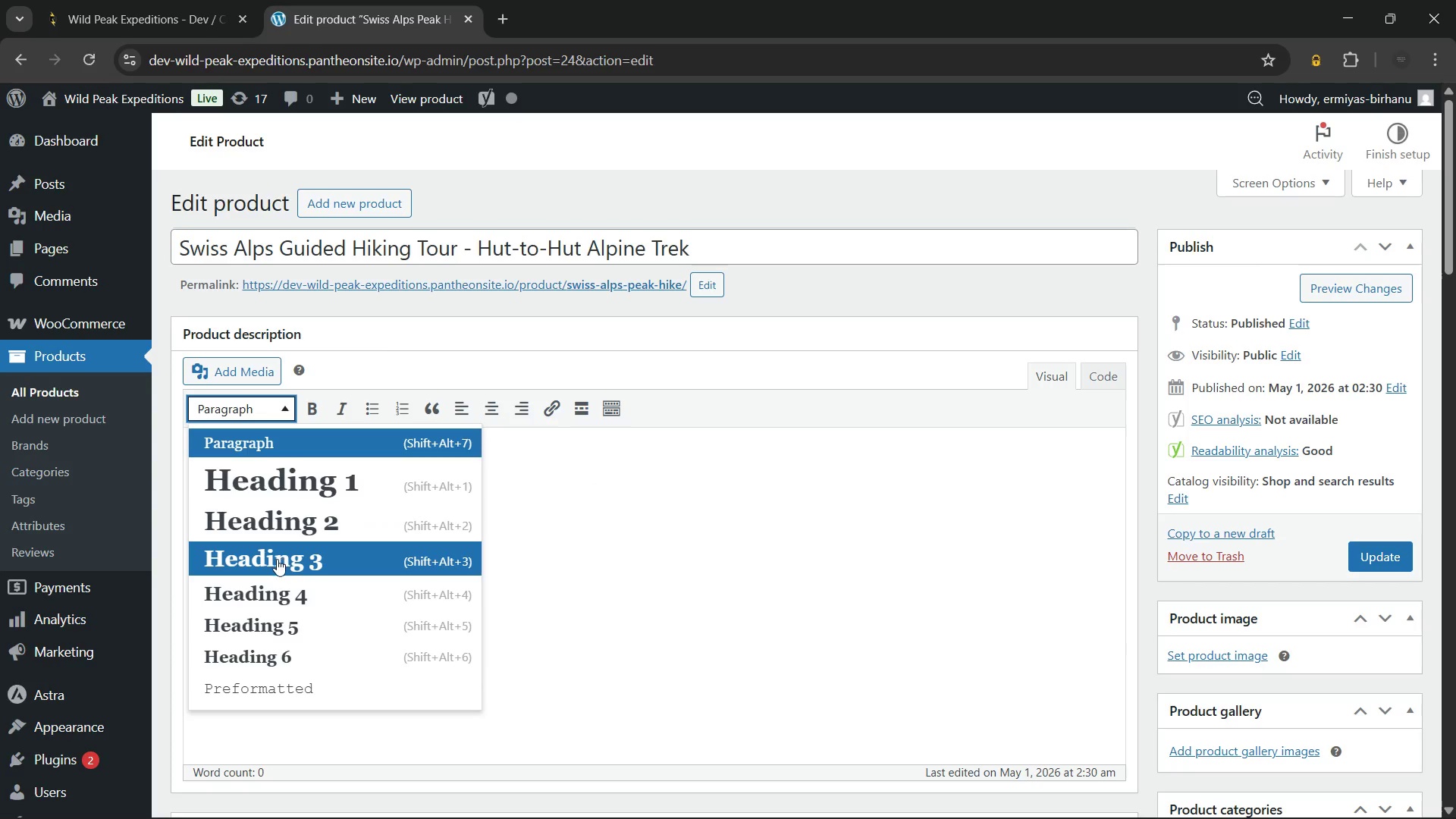 
left_click([277, 559])
 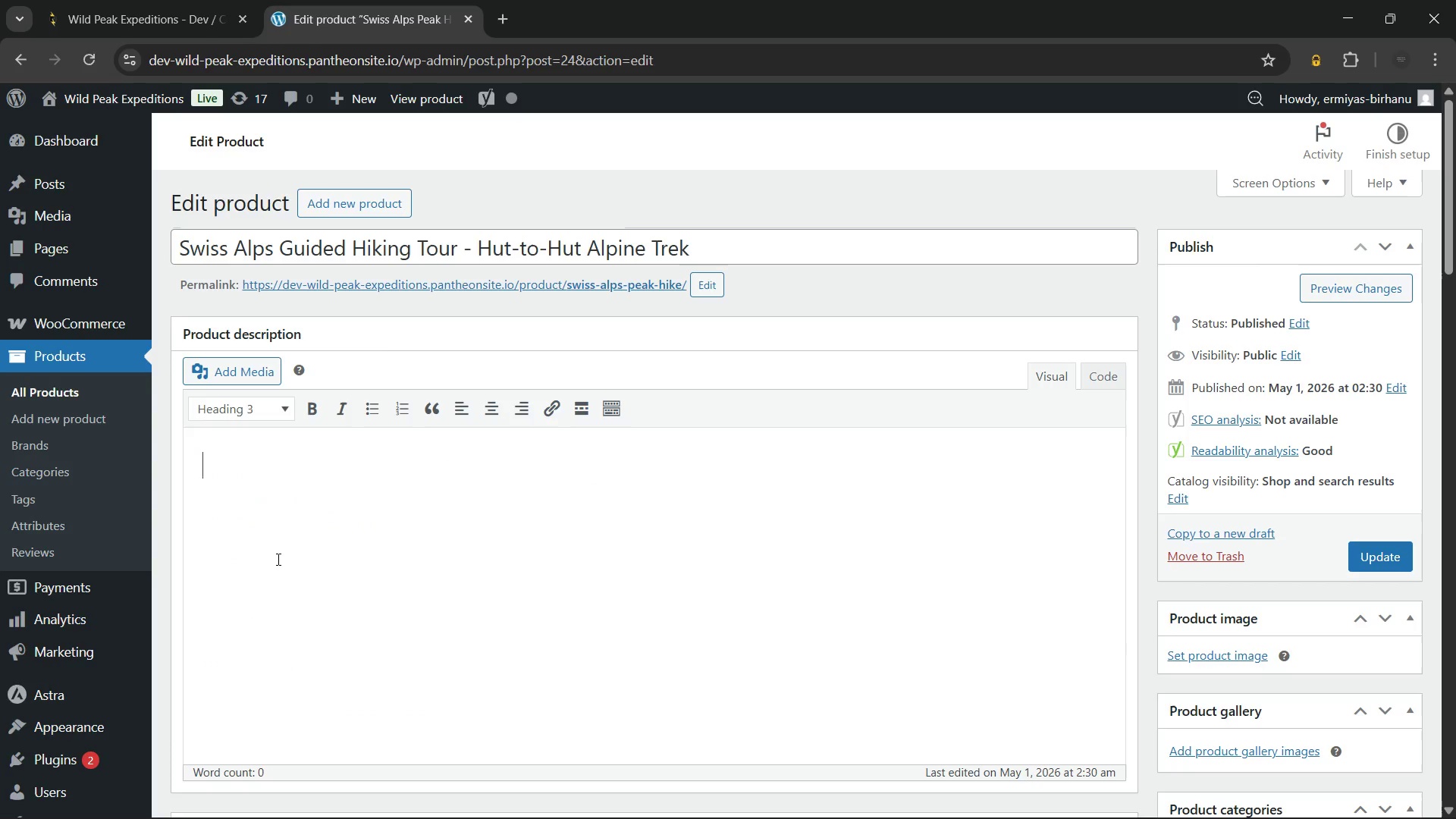 
type(Experience Overviw)
key(Backspace)
type(ew - )
 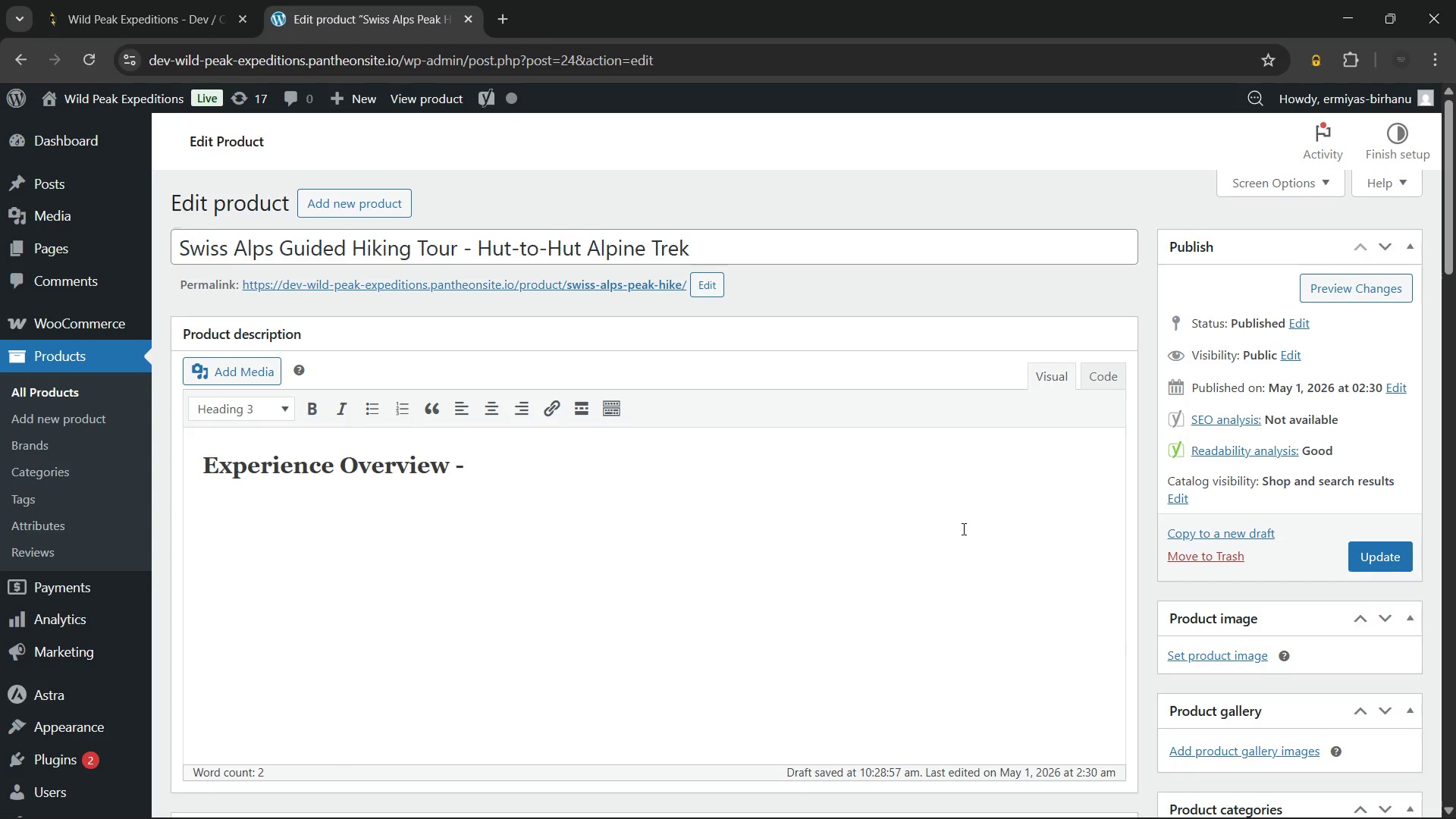 
key(Enter)
 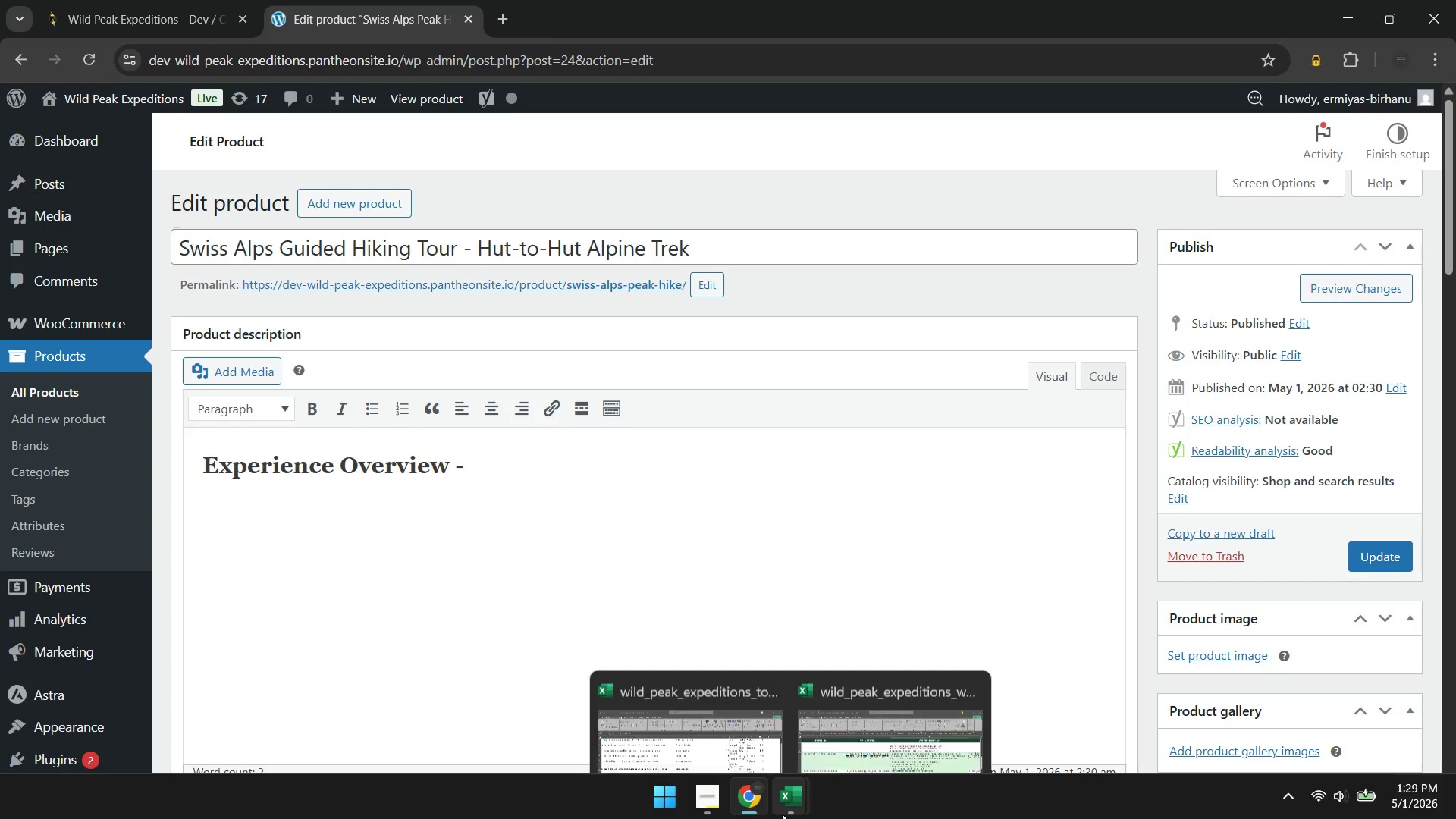 
left_click([868, 717])
 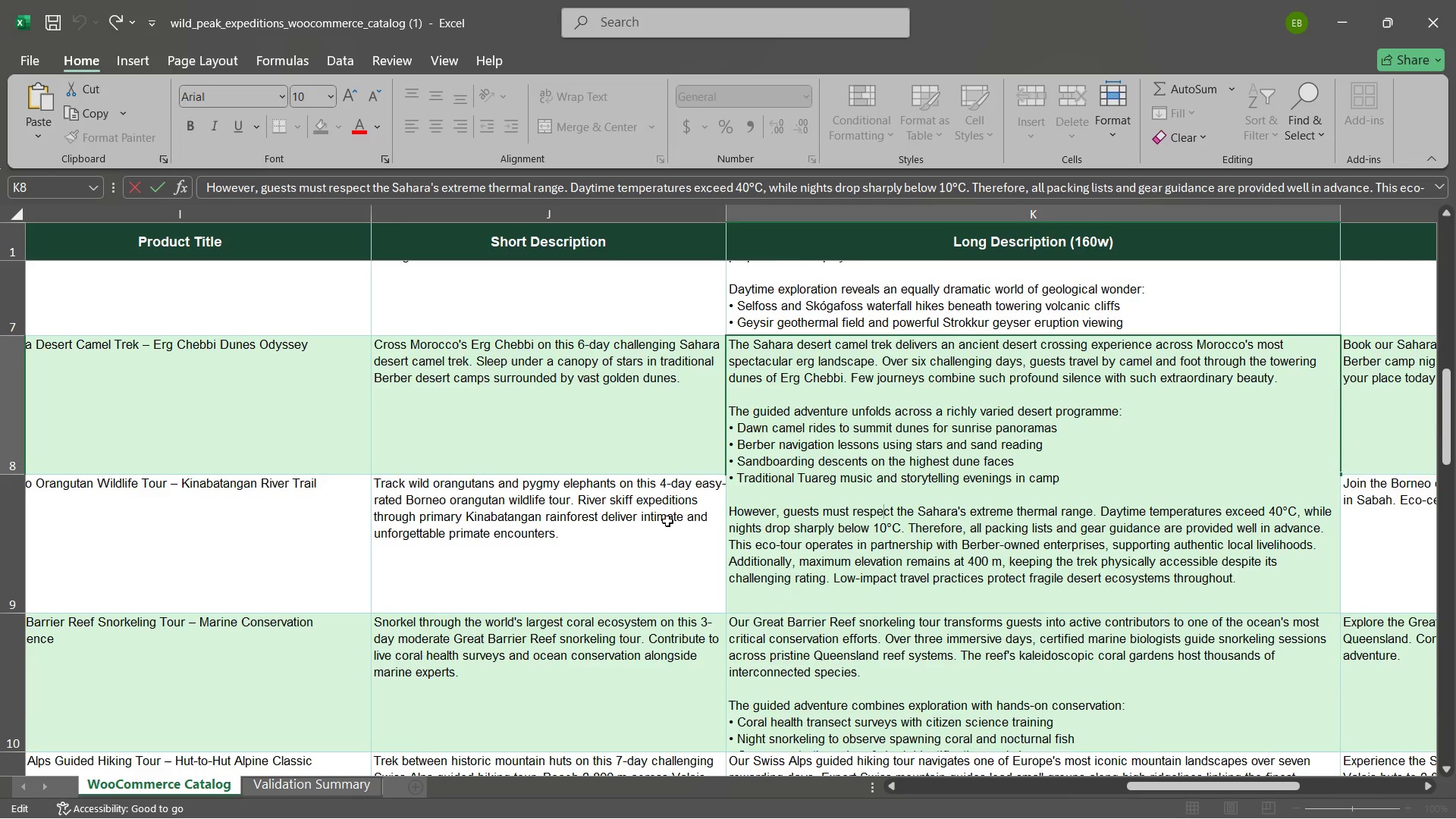 
scroll: coordinate [667, 521], scroll_direction: none, amount: 0.0
 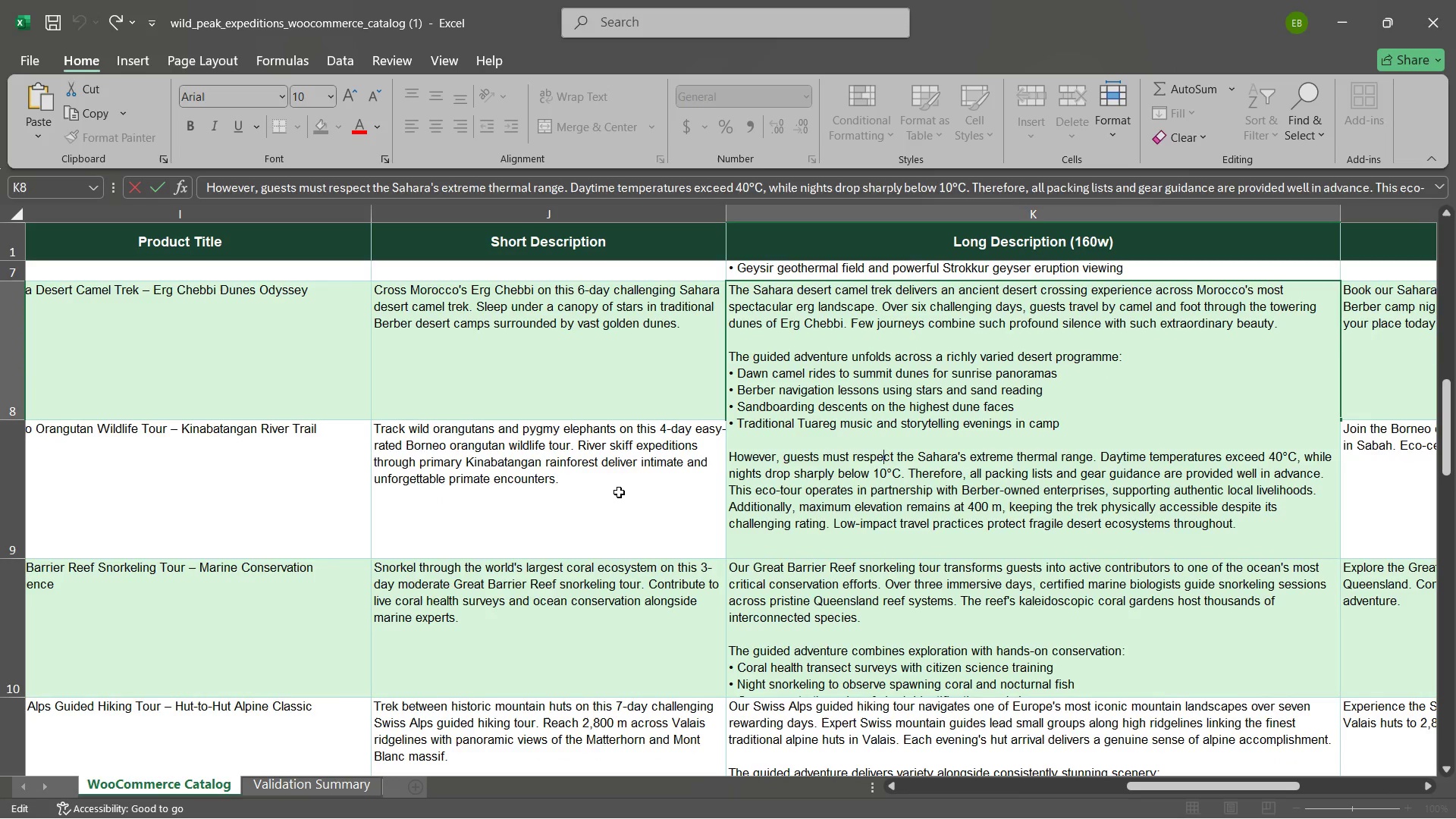 
left_click([619, 492])
 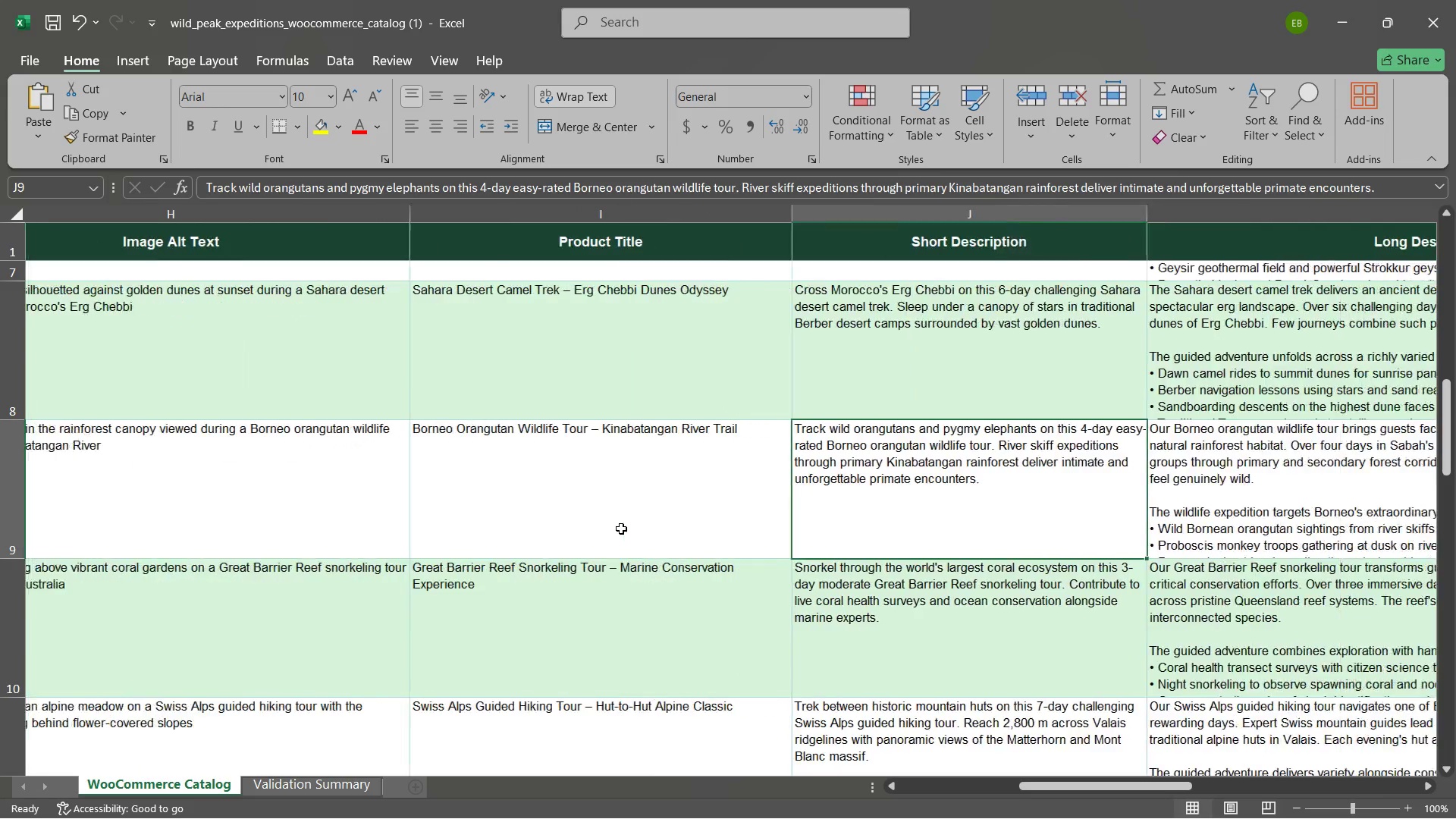 
left_click([780, 620])
 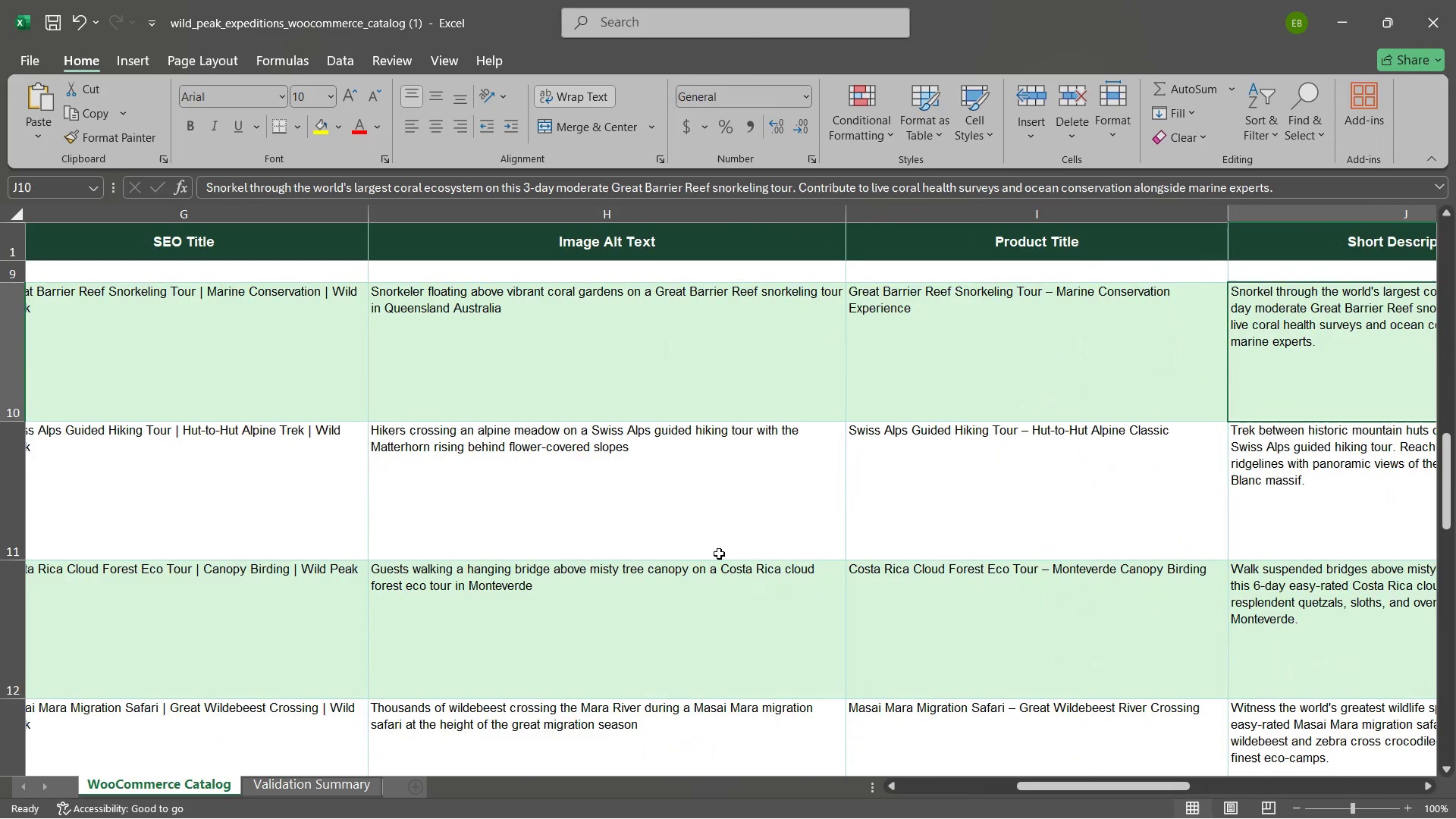 
left_click([702, 508])
 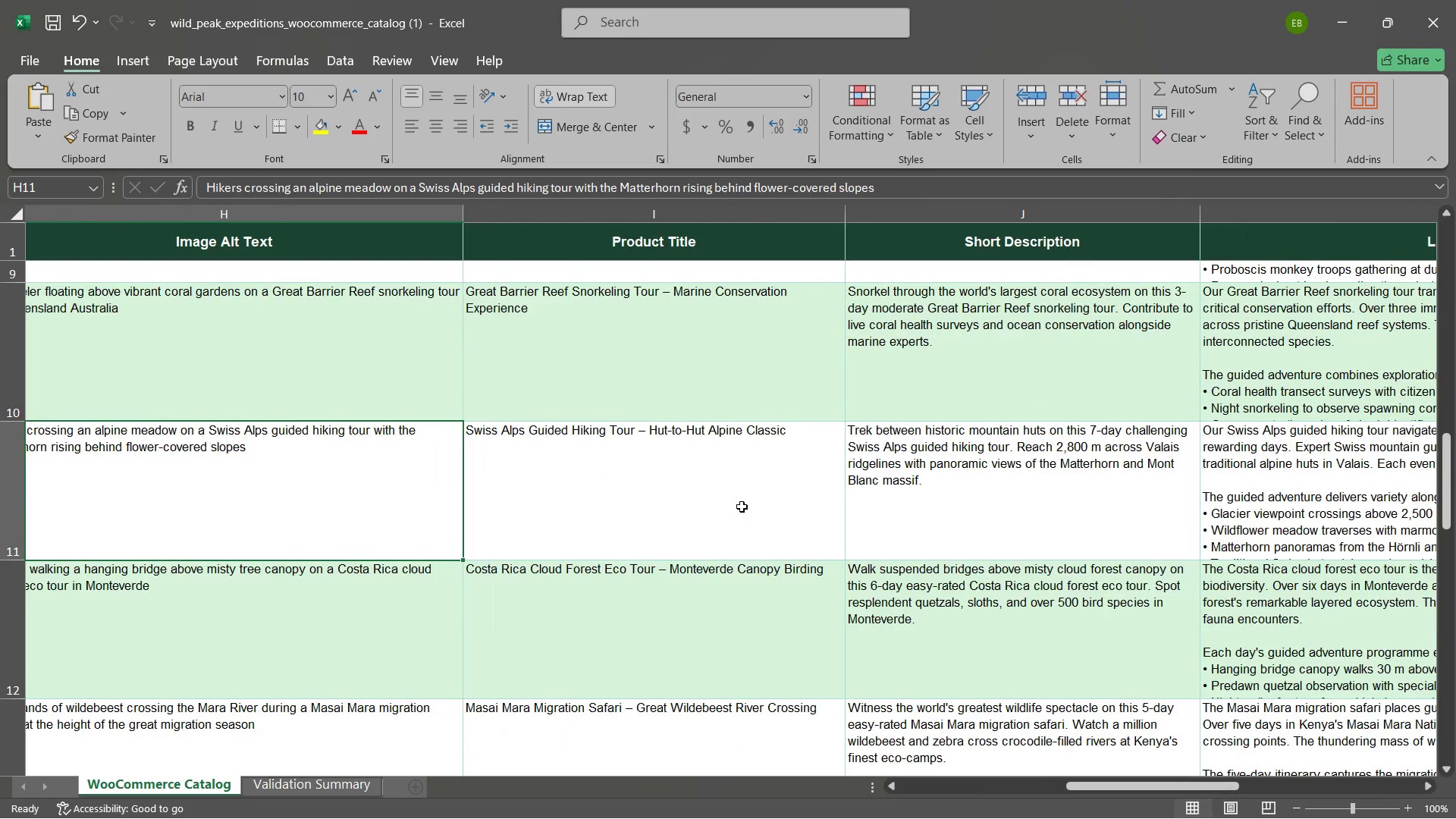 
left_click([742, 507])
 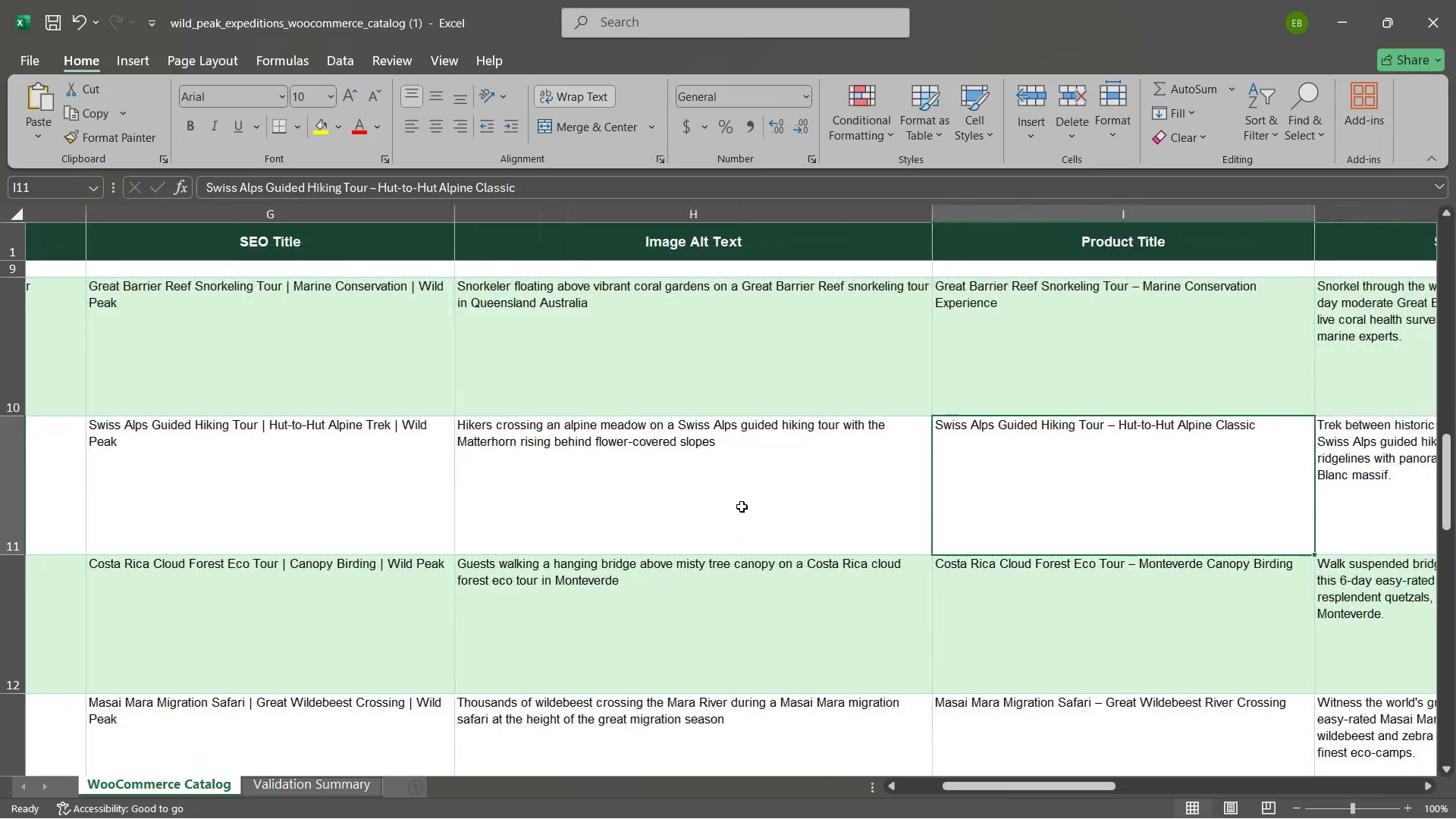 
wait(15.8)
 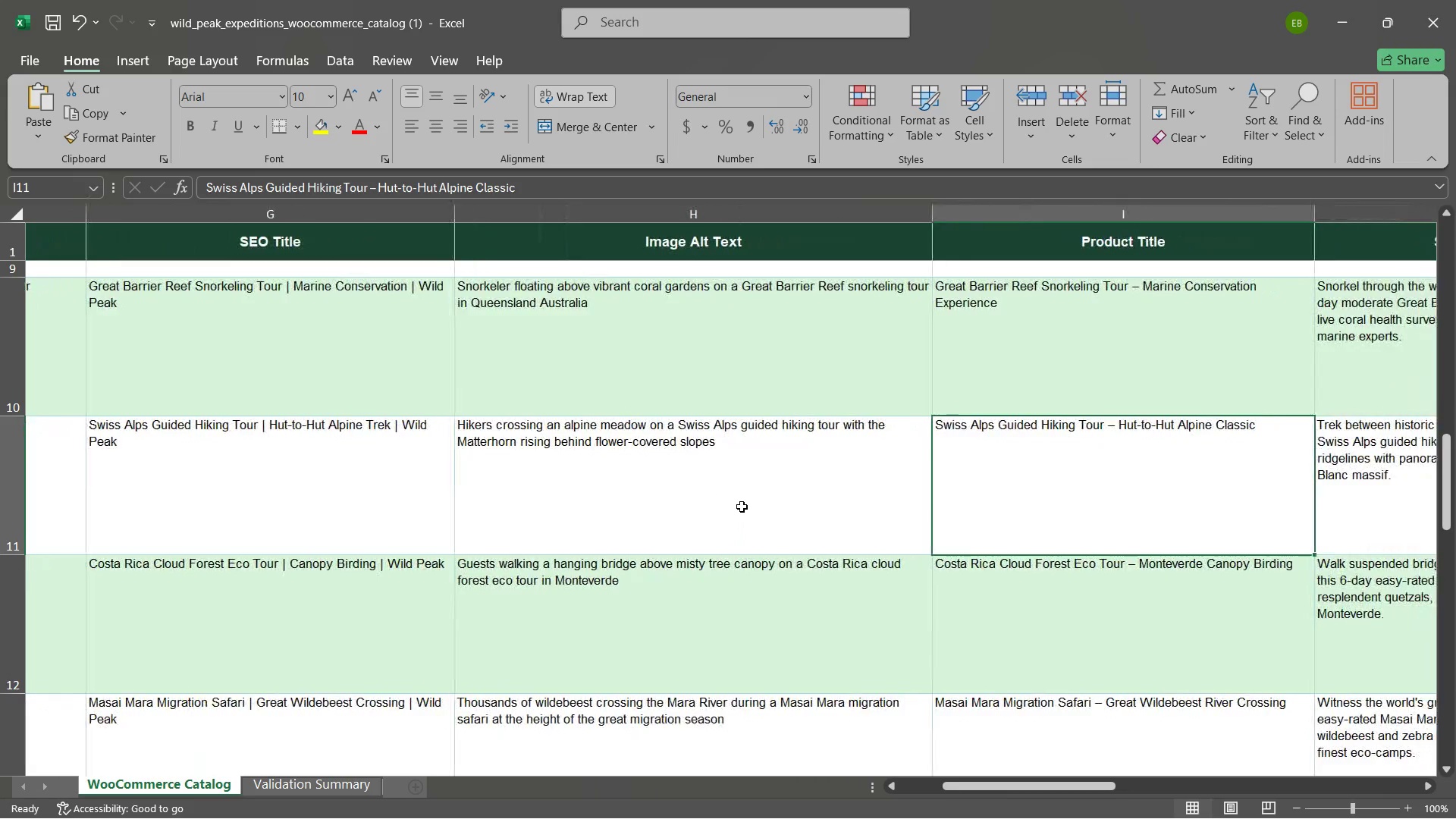 
double_click([750, 472])
 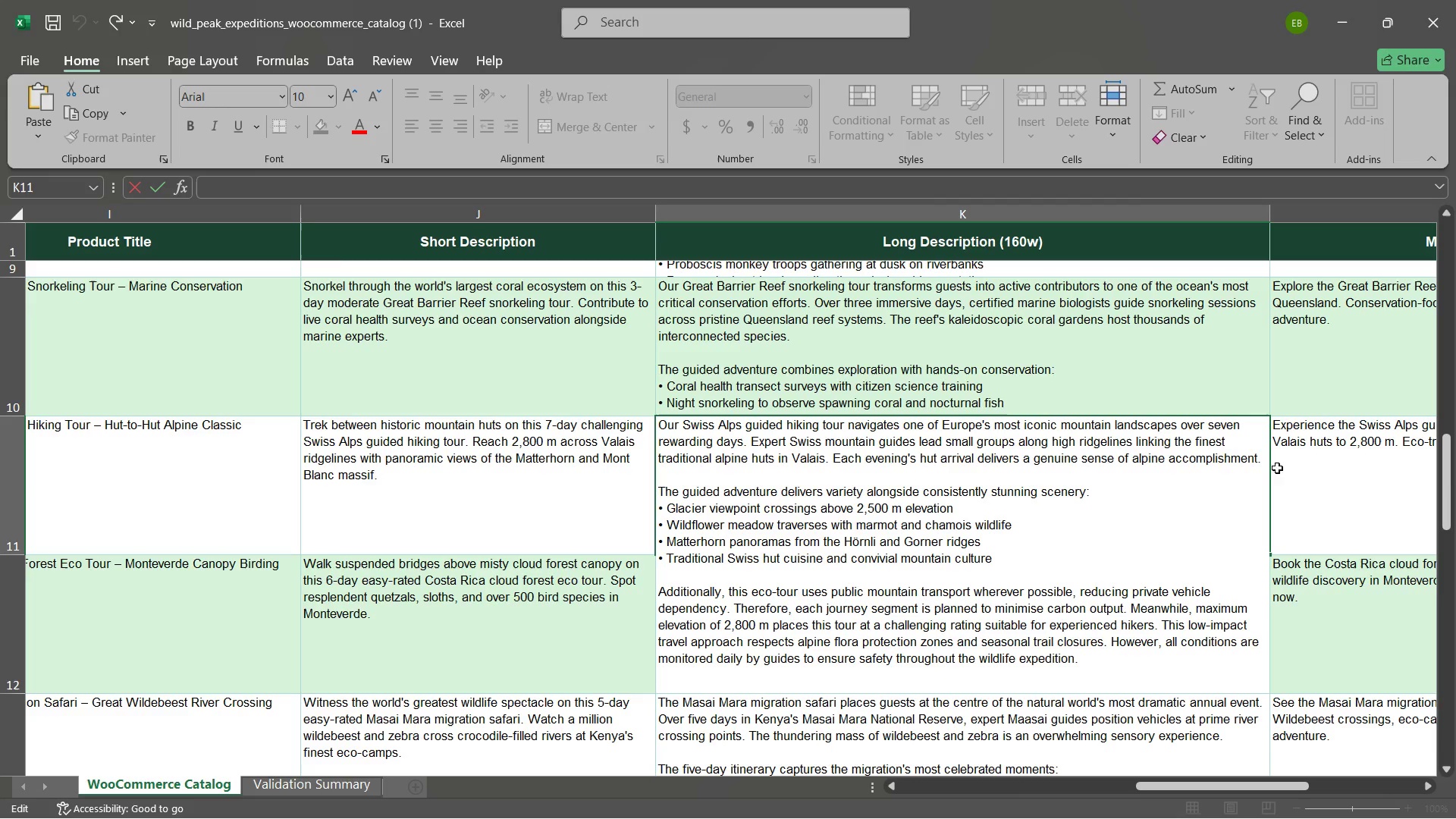 
wait(7.89)
 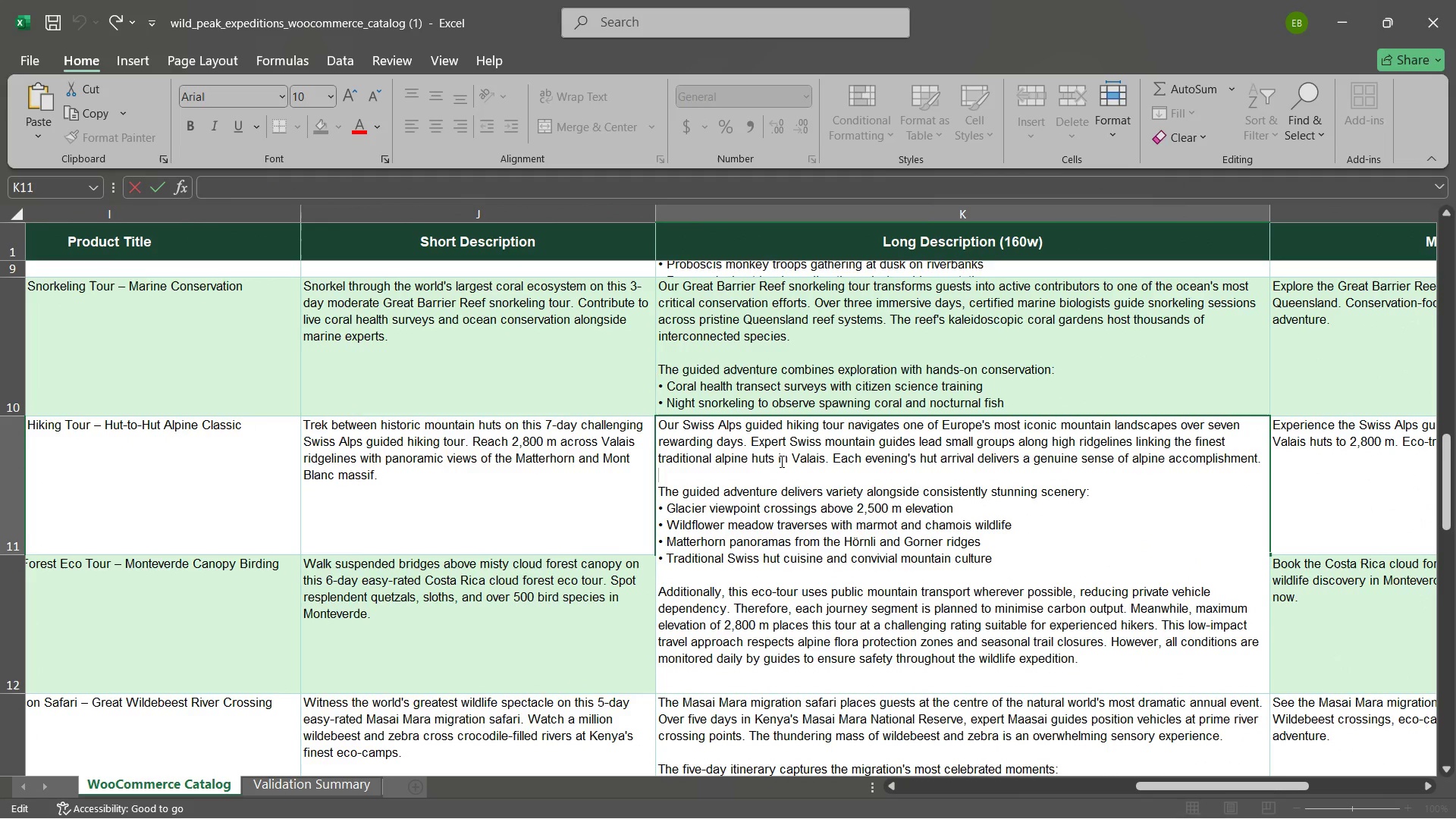 
left_click_drag(start_coordinate=[1084, 661], to_coordinate=[660, 425])
 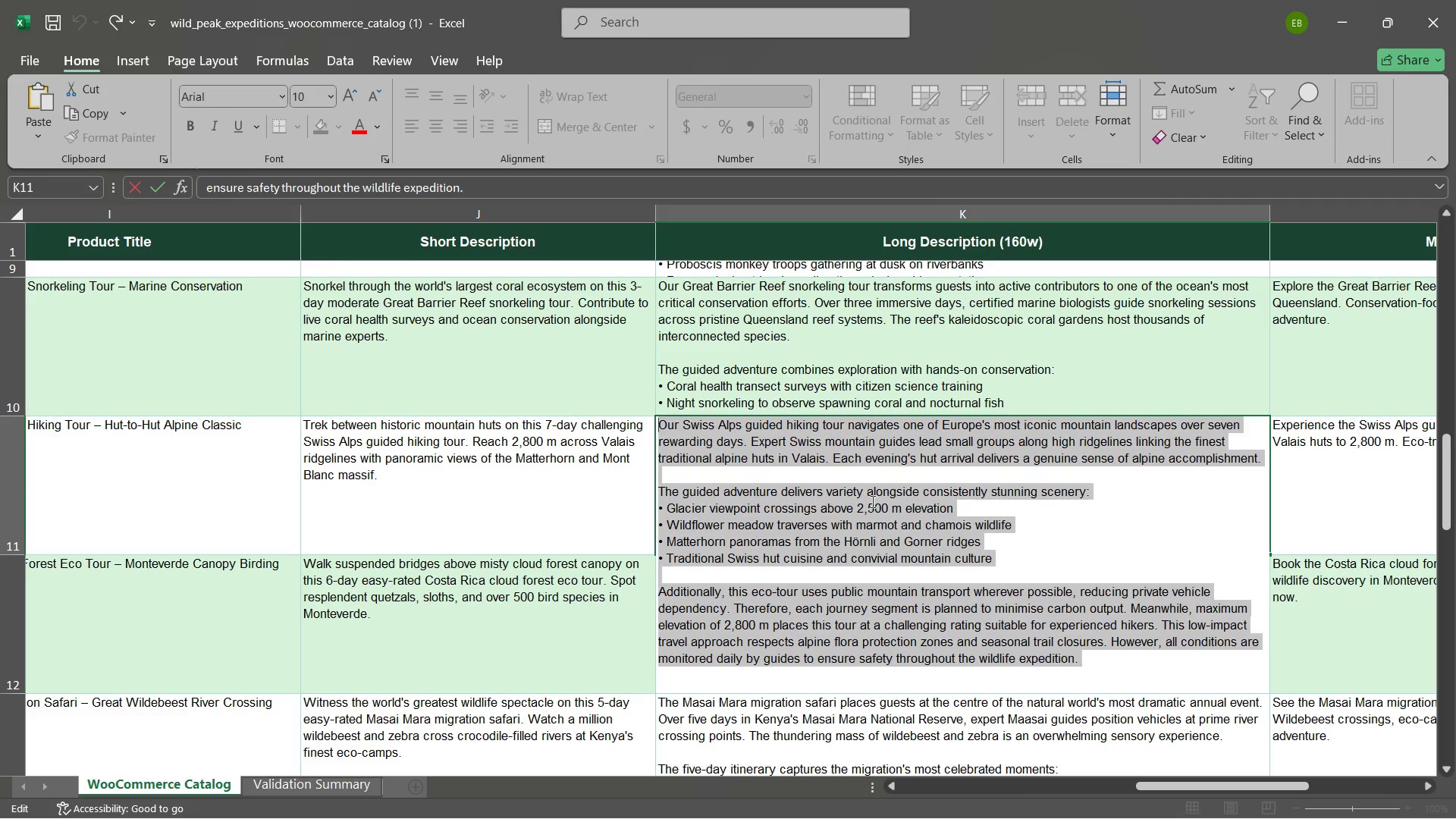 
key(Control+C)
 